 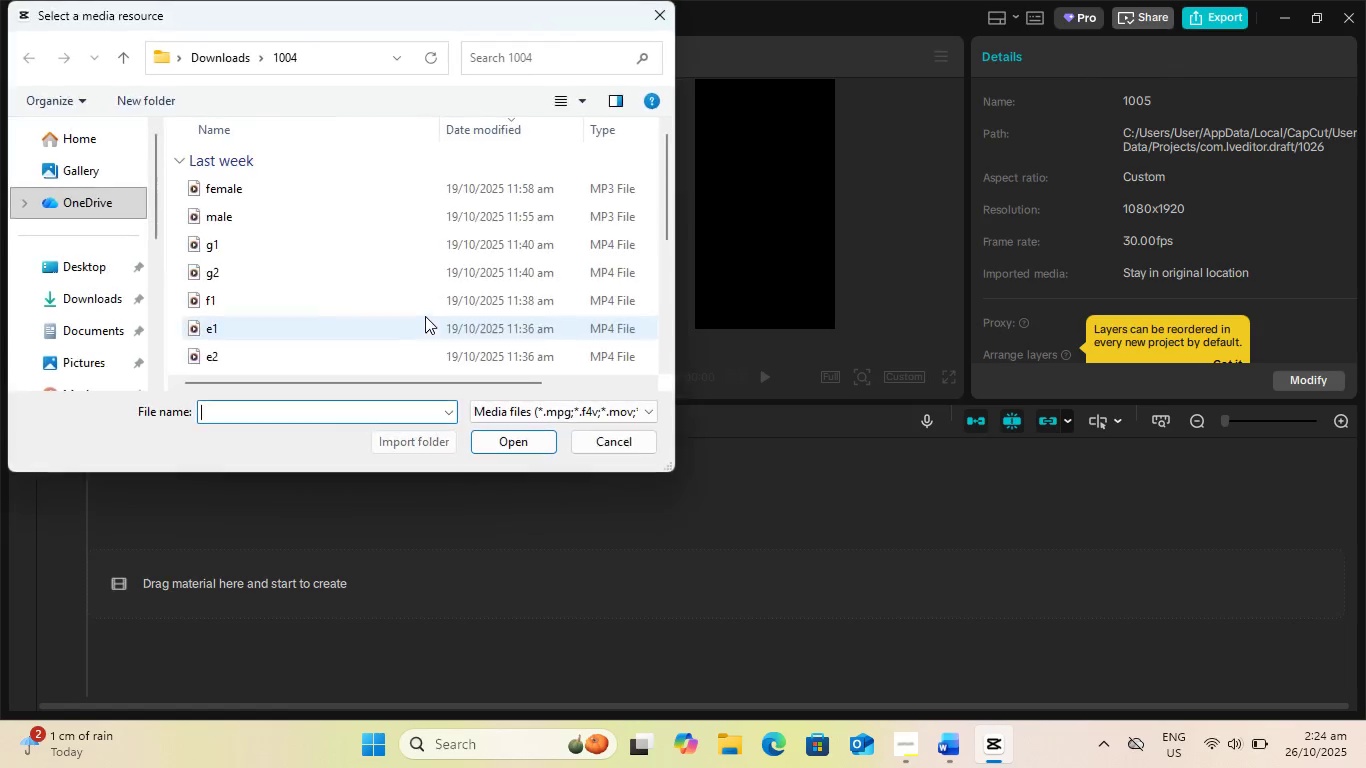 
scroll: coordinate [277, 164], scroll_direction: none, amount: 0.0
 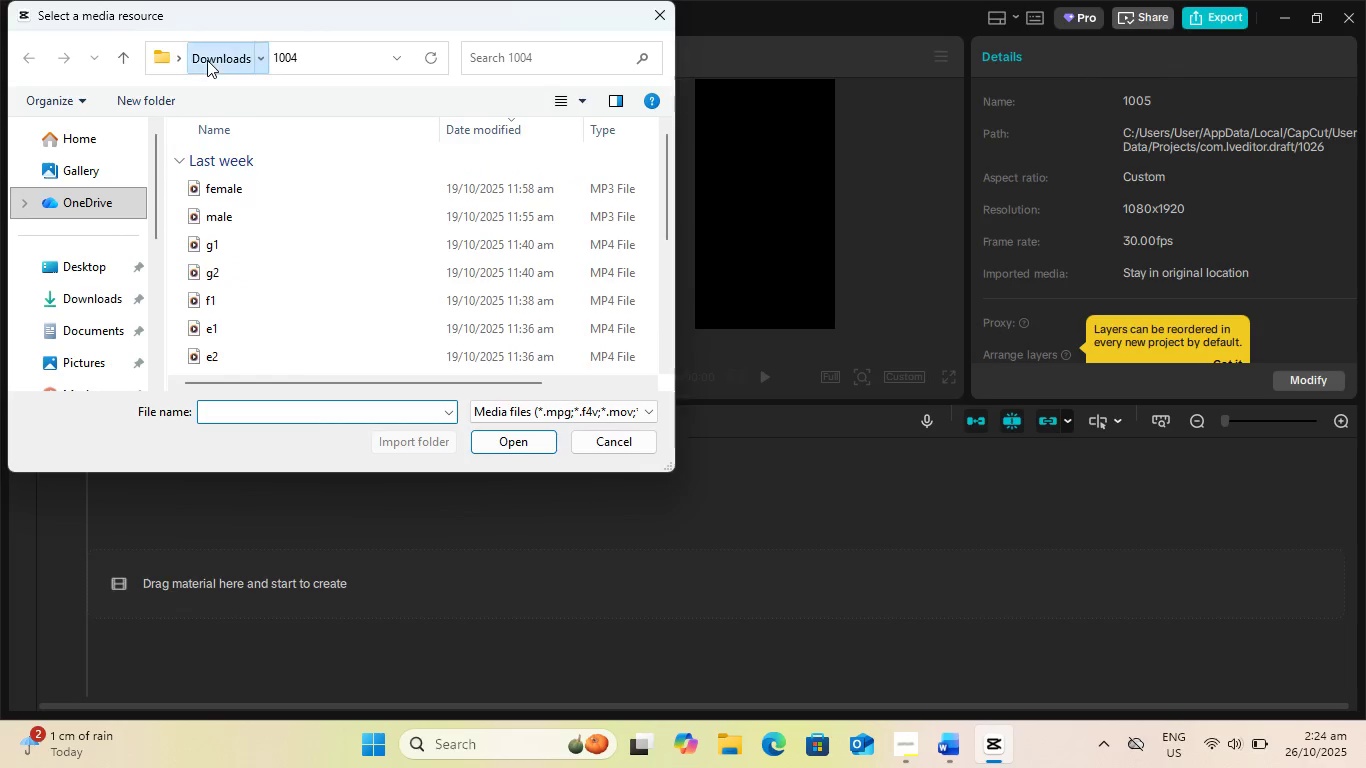 
left_click([207, 60])
 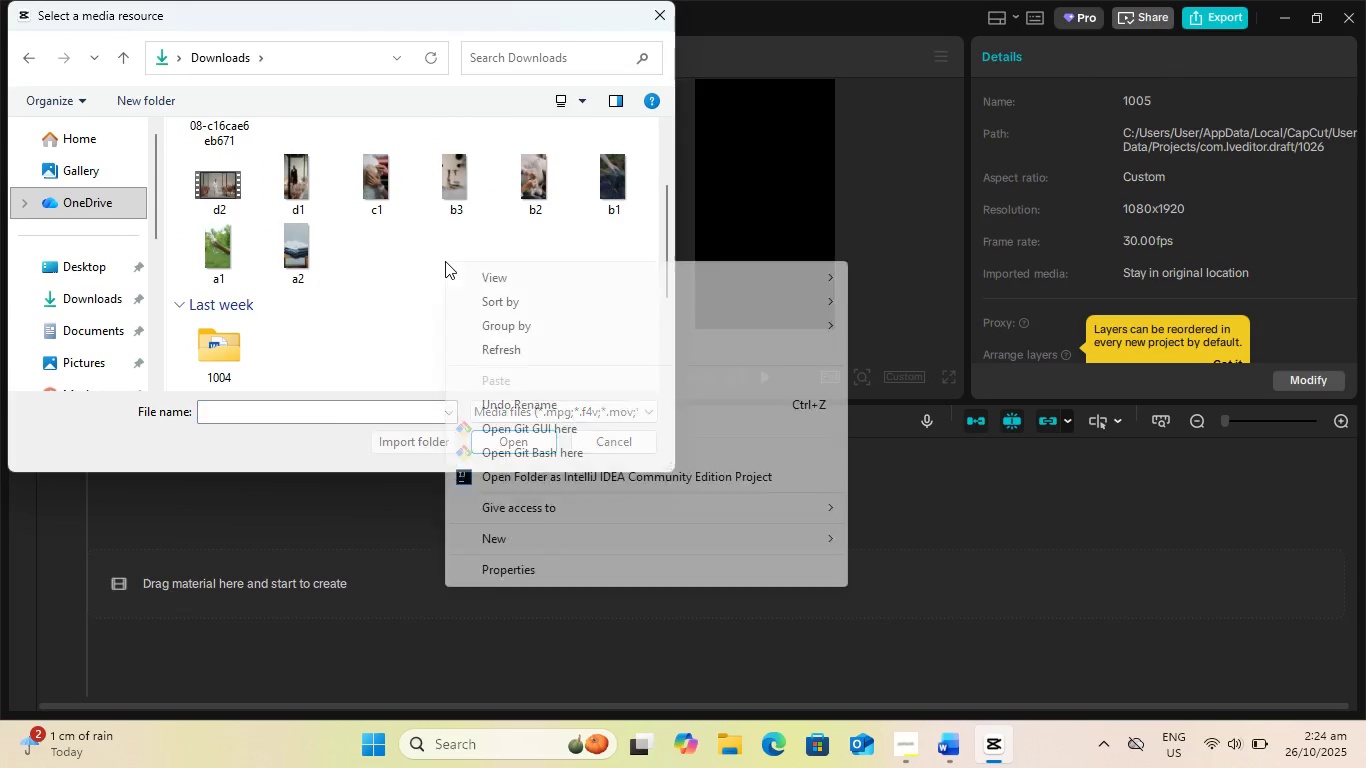 
scroll: coordinate [371, 232], scroll_direction: up, amount: 2.0
 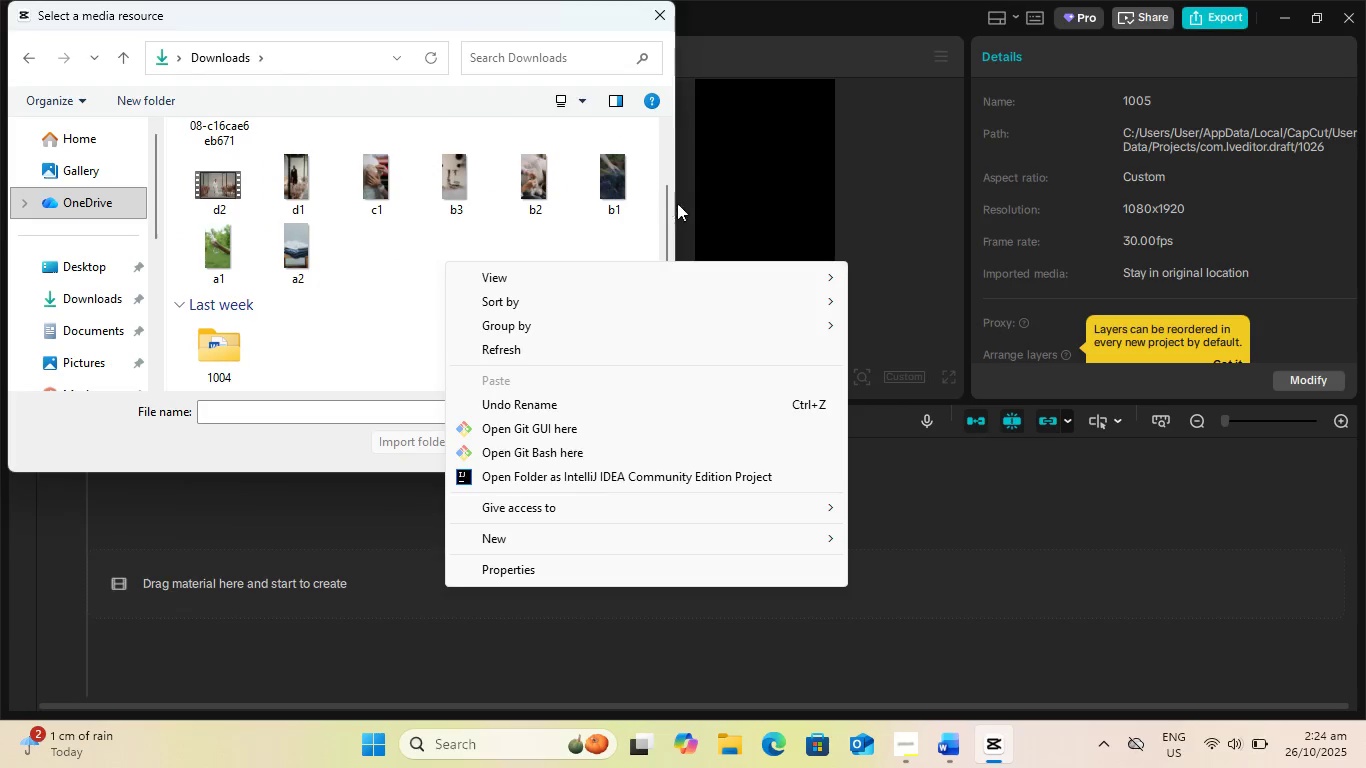 
left_click([677, 203])
 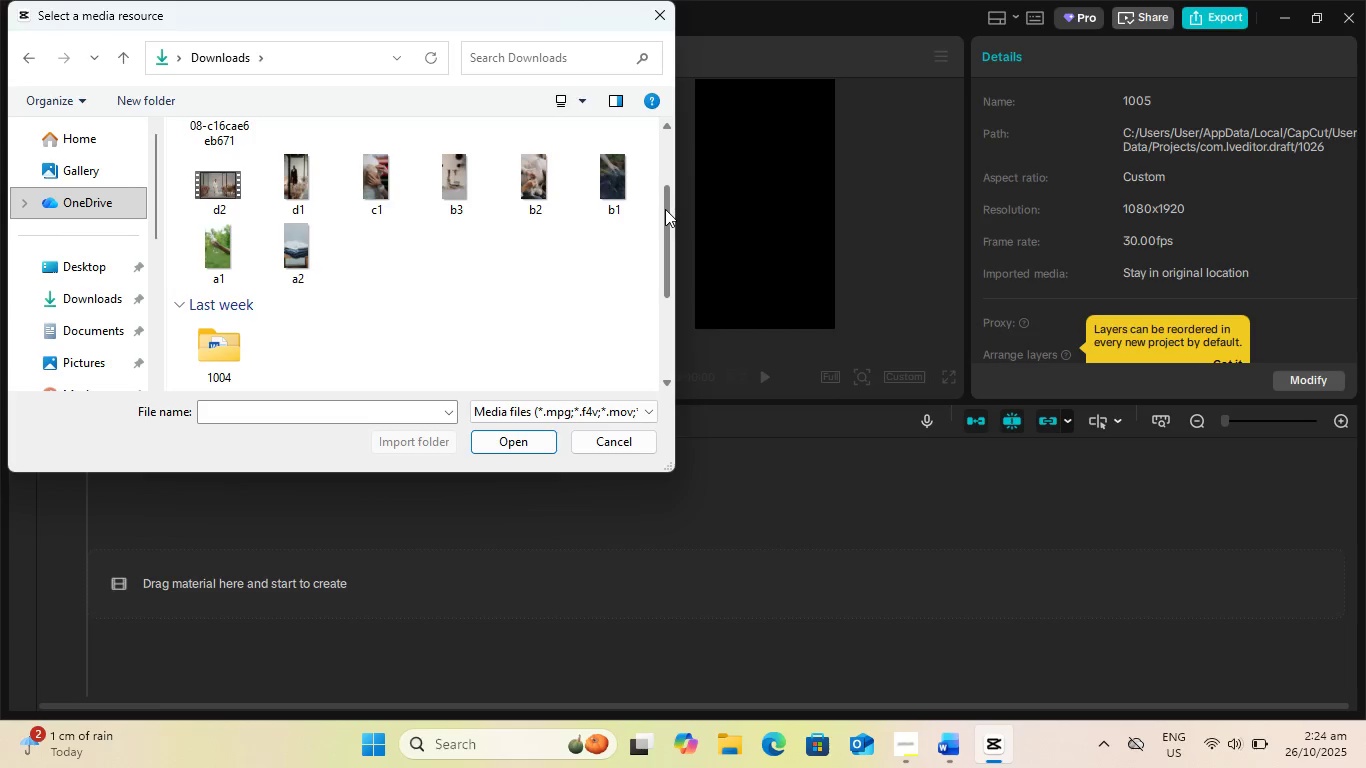 
left_click_drag(start_coordinate=[665, 209], to_coordinate=[666, 181])
 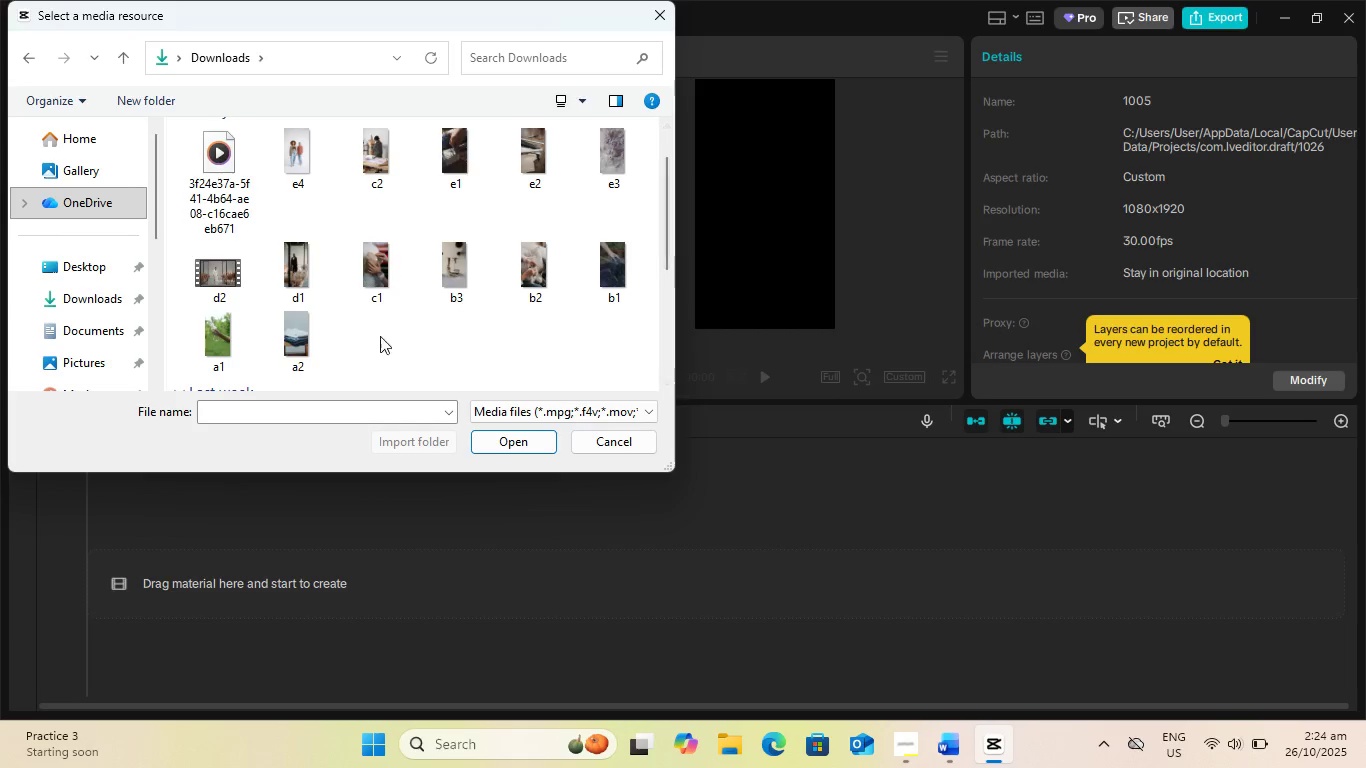 
left_click_drag(start_coordinate=[369, 338], to_coordinate=[487, 169])
 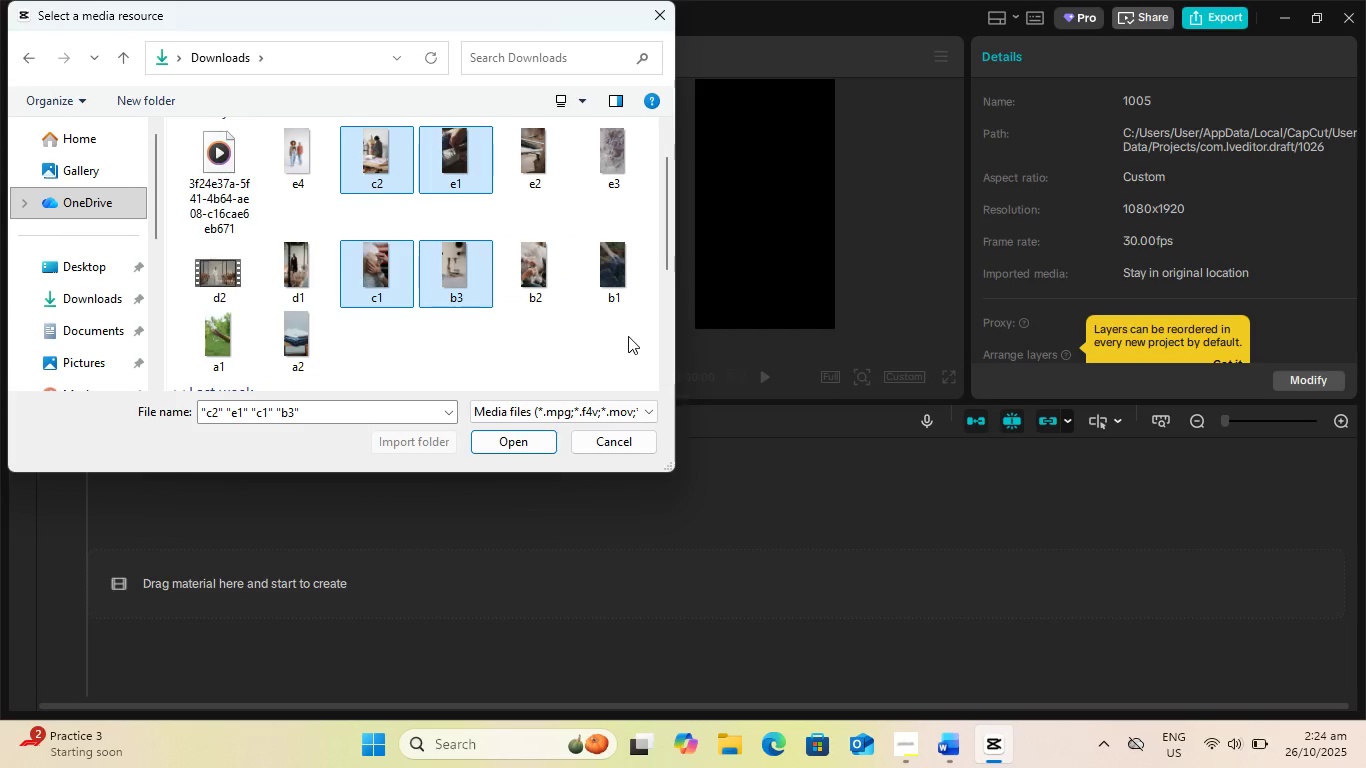 
left_click_drag(start_coordinate=[628, 336], to_coordinate=[220, 179])
 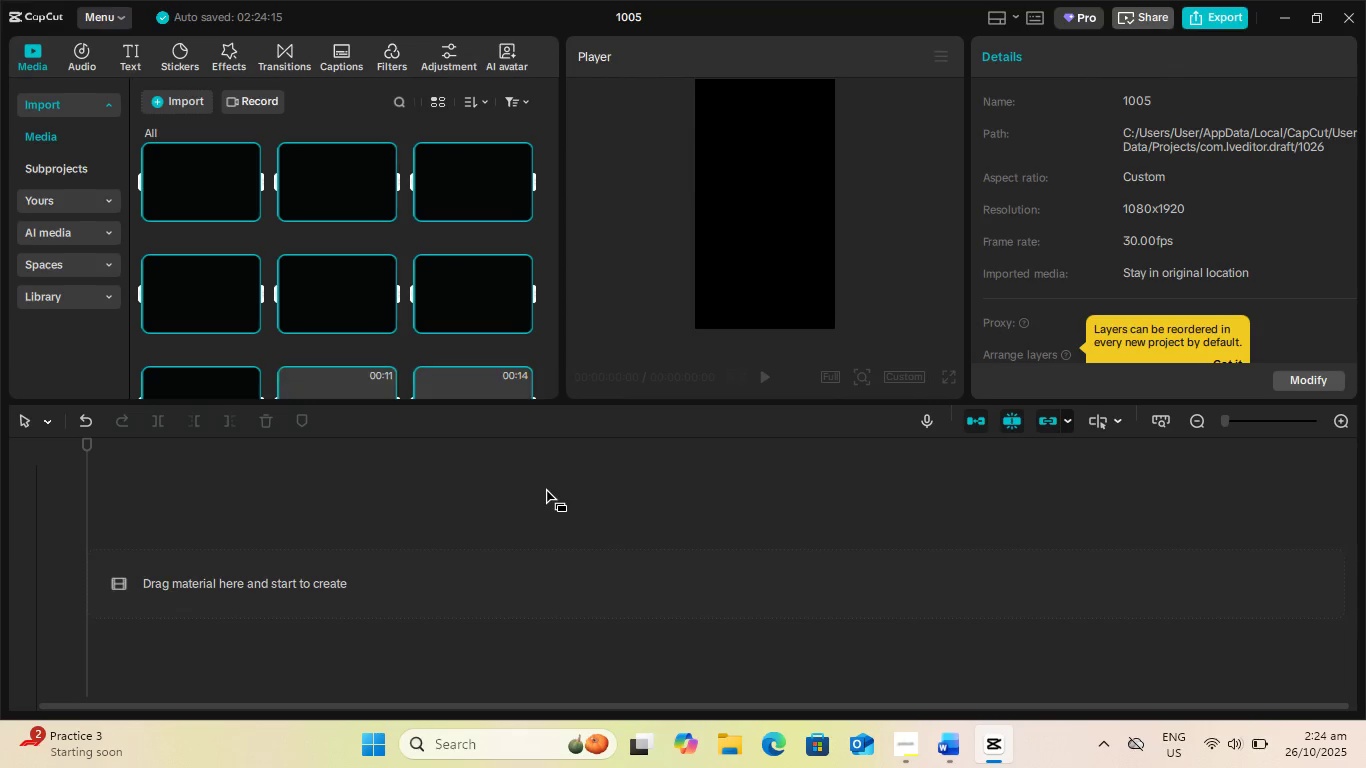 
left_click([545, 487])
 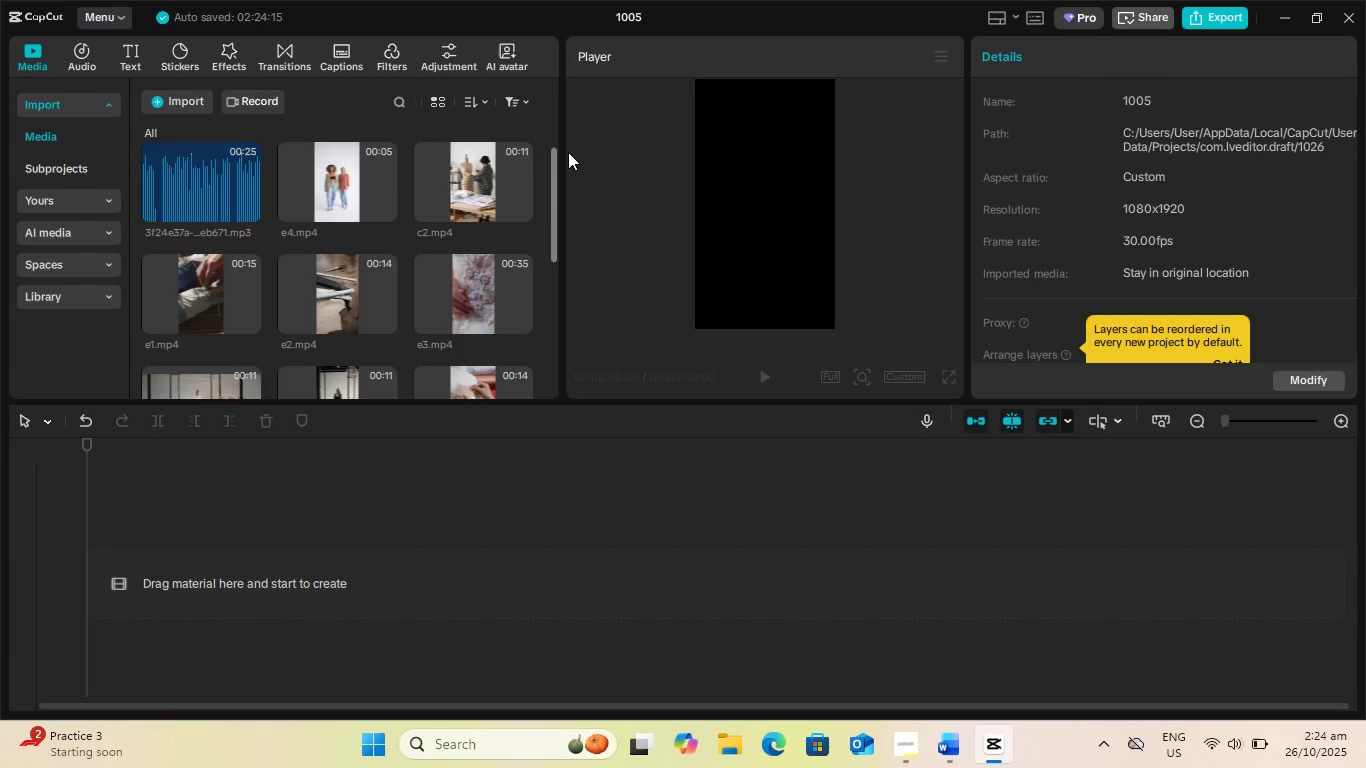 
left_click_drag(start_coordinate=[555, 187], to_coordinate=[555, 358])
 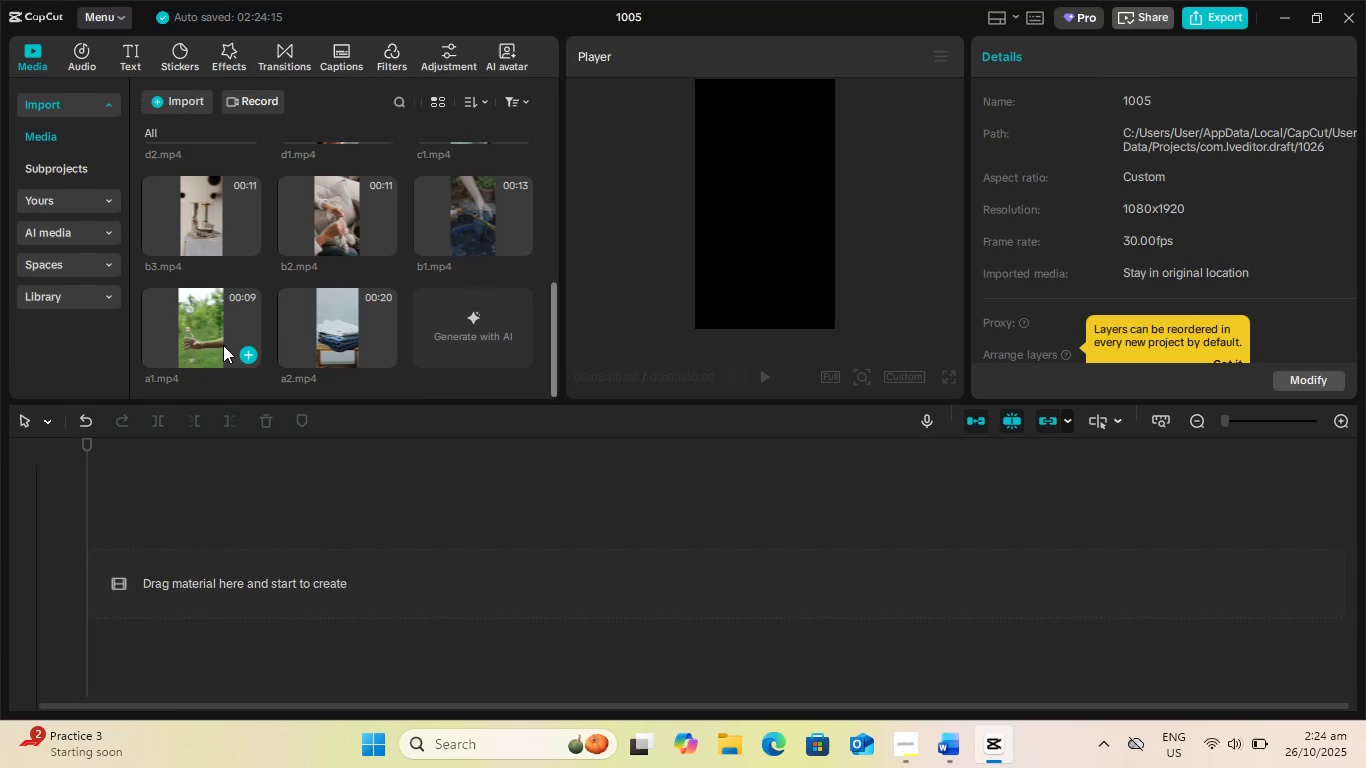 
left_click([223, 345])
 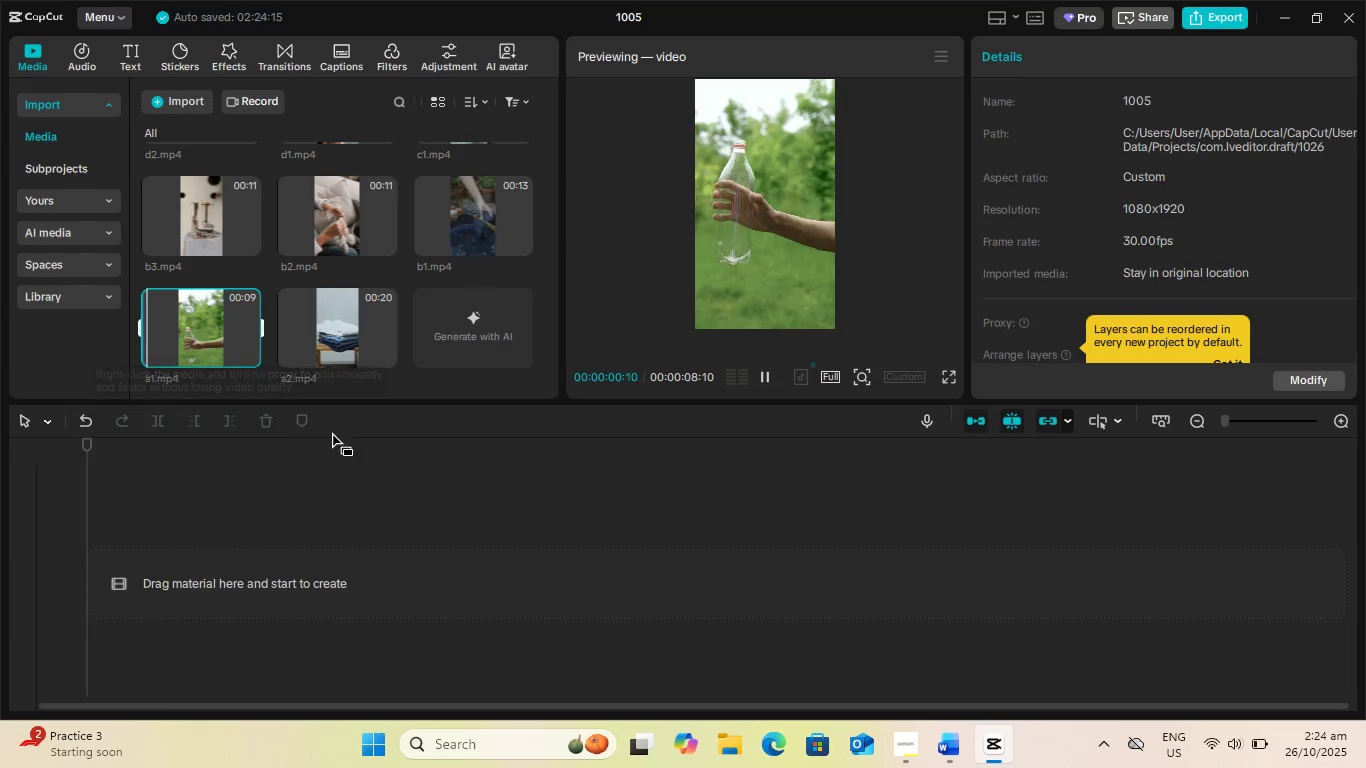 
left_click([541, 481])
 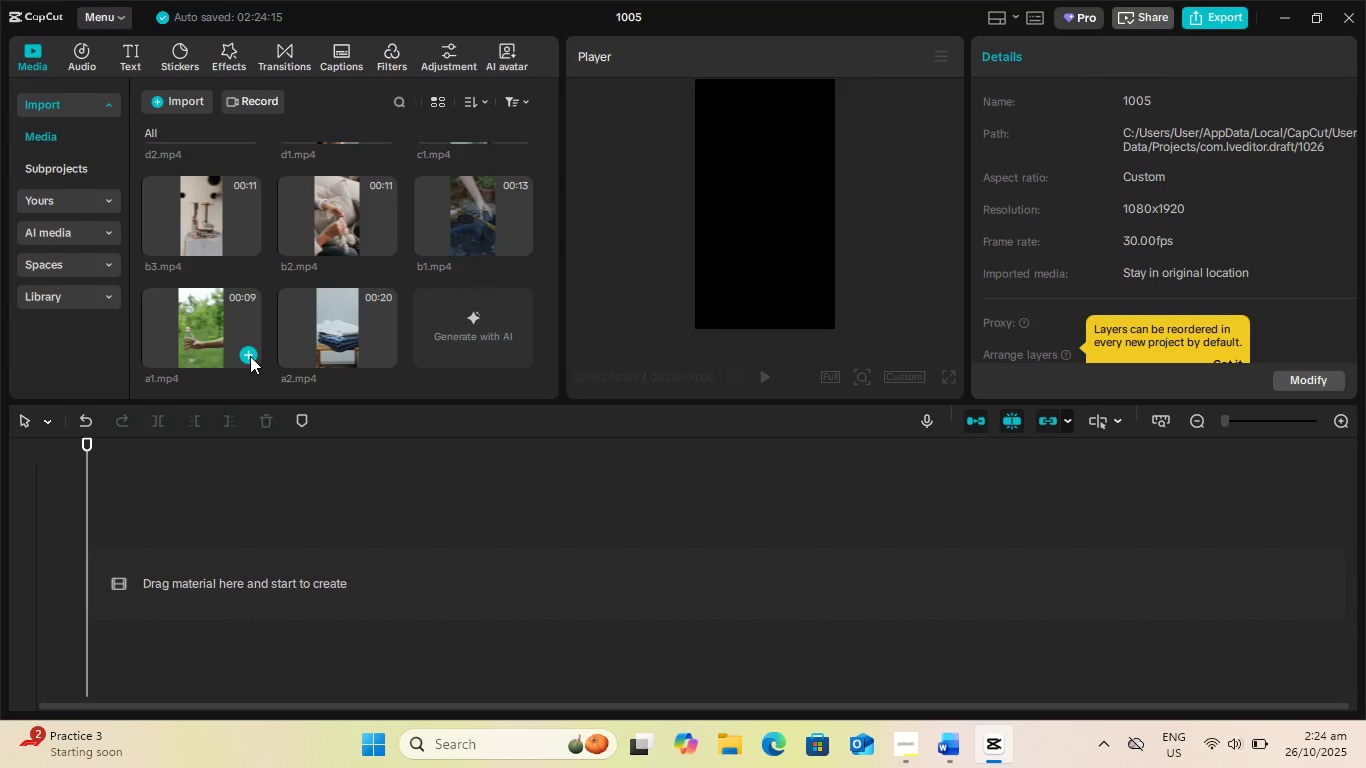 
left_click([250, 356])
 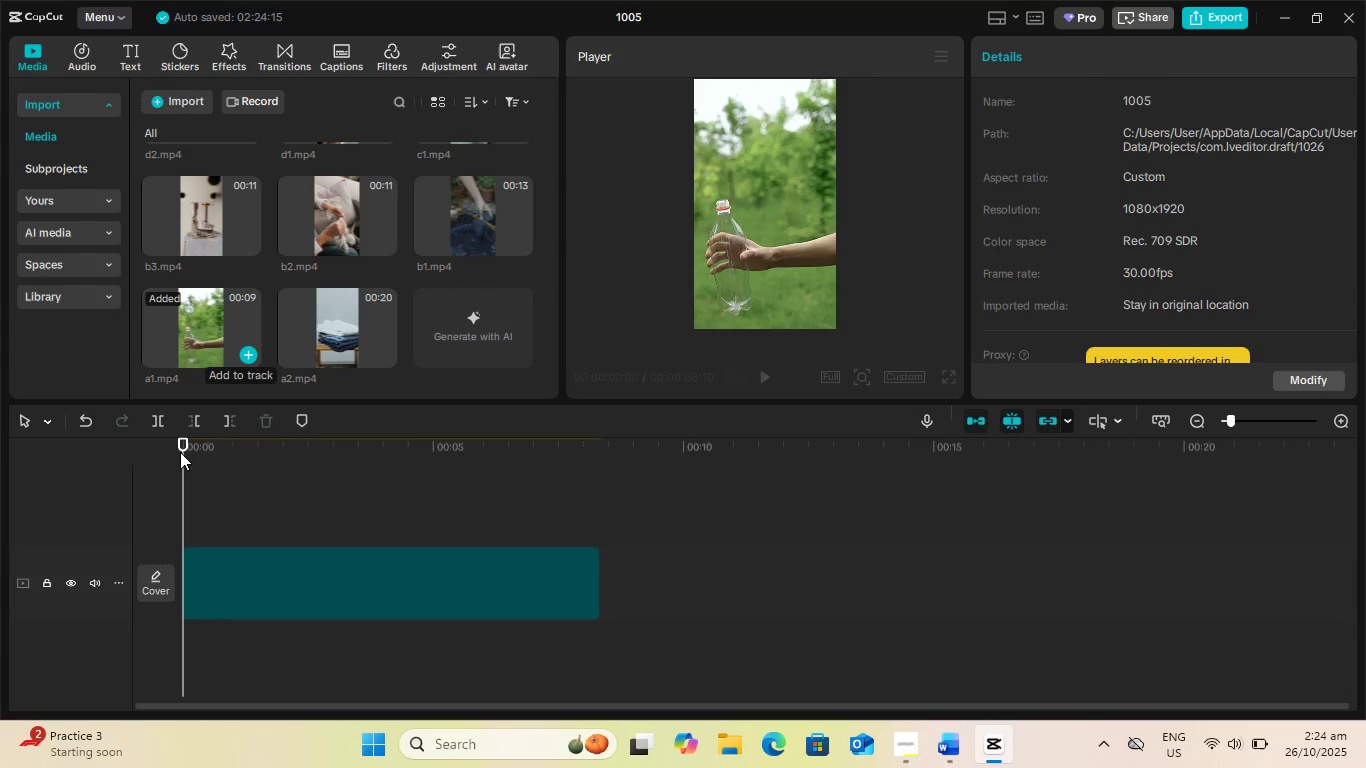 
left_click_drag(start_coordinate=[185, 442], to_coordinate=[543, 455])
 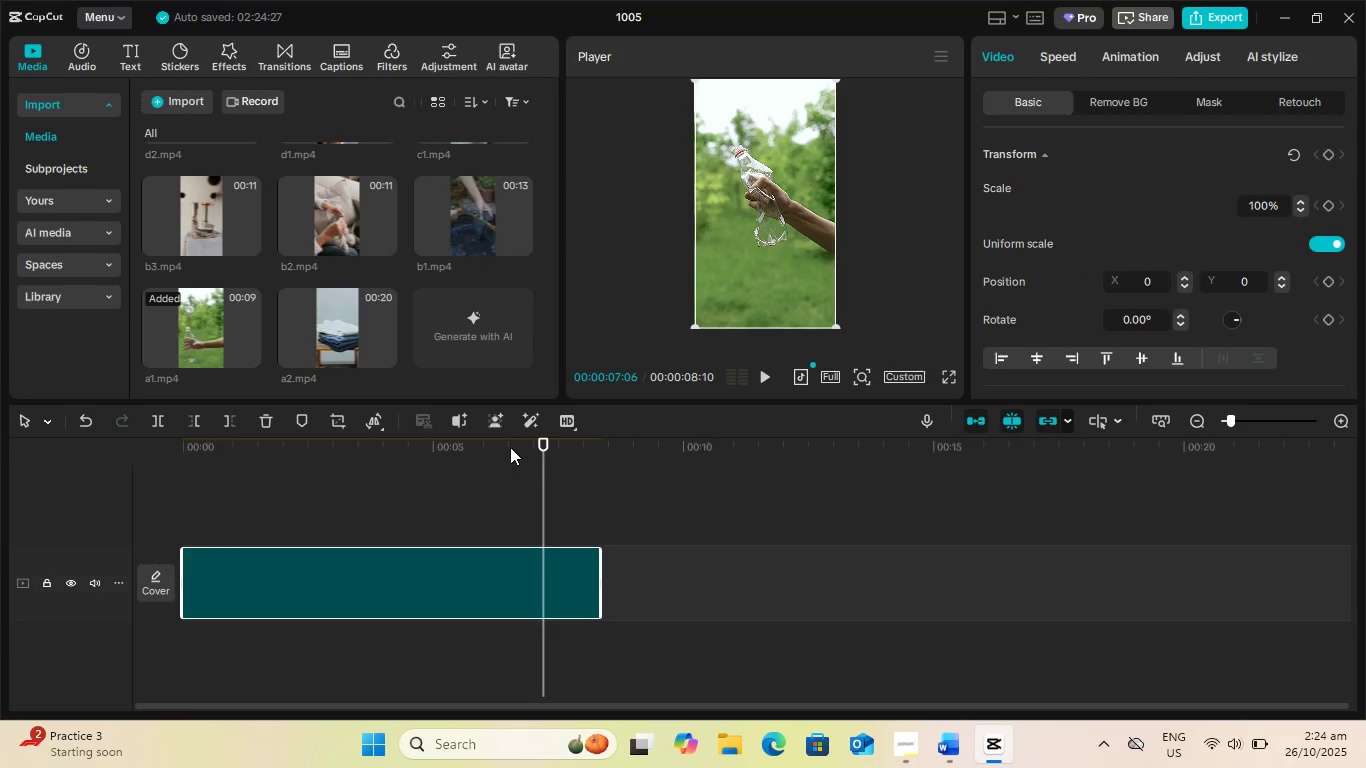 
left_click_drag(start_coordinate=[542, 442], to_coordinate=[755, 449])
 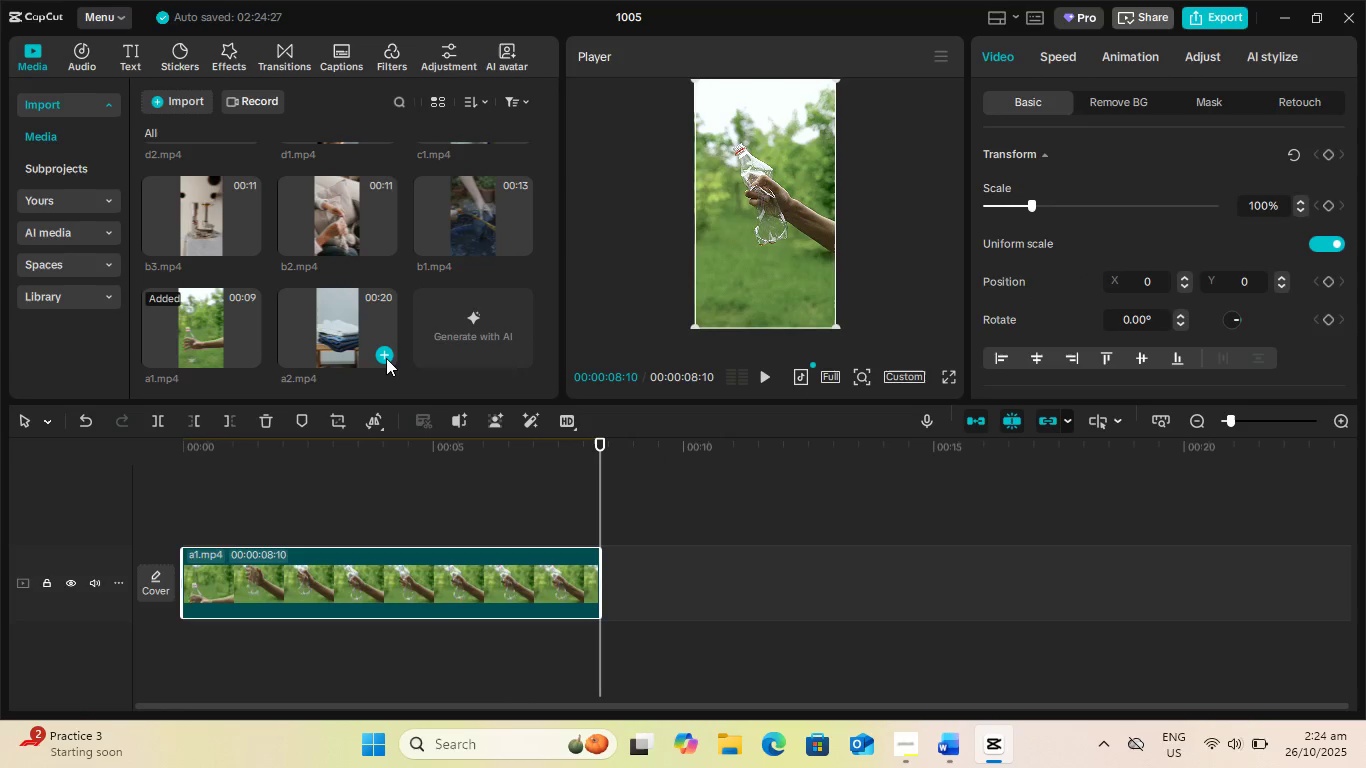 
left_click([386, 358])
 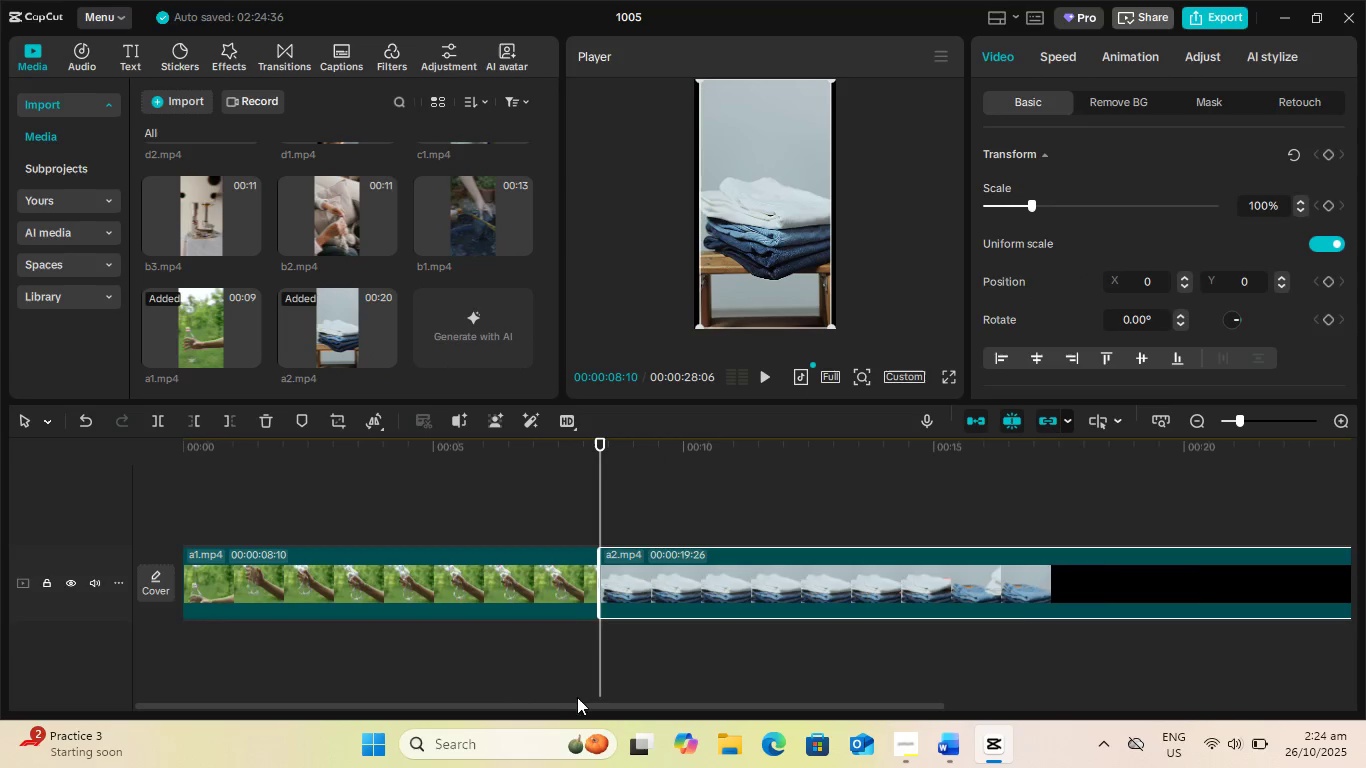 
left_click_drag(start_coordinate=[587, 708], to_coordinate=[228, 673])
 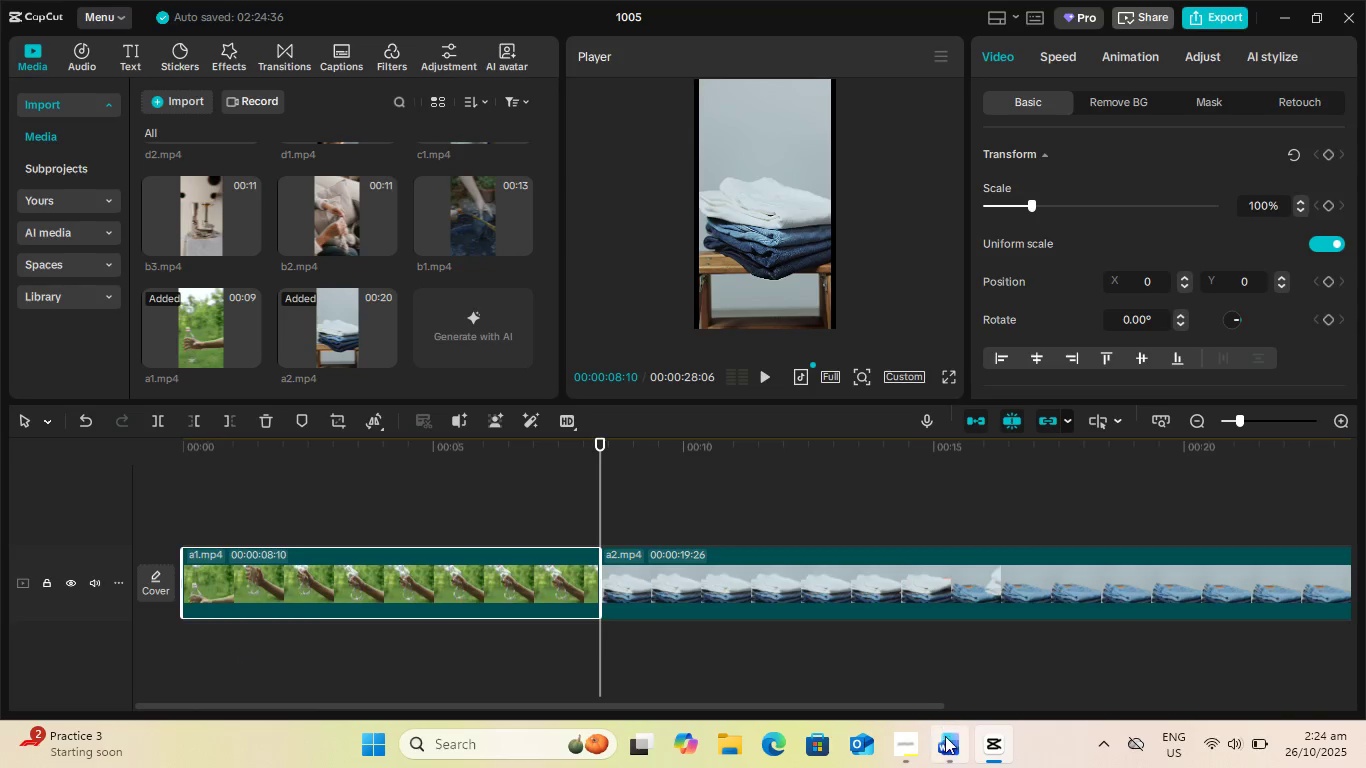 
left_click([946, 743])
 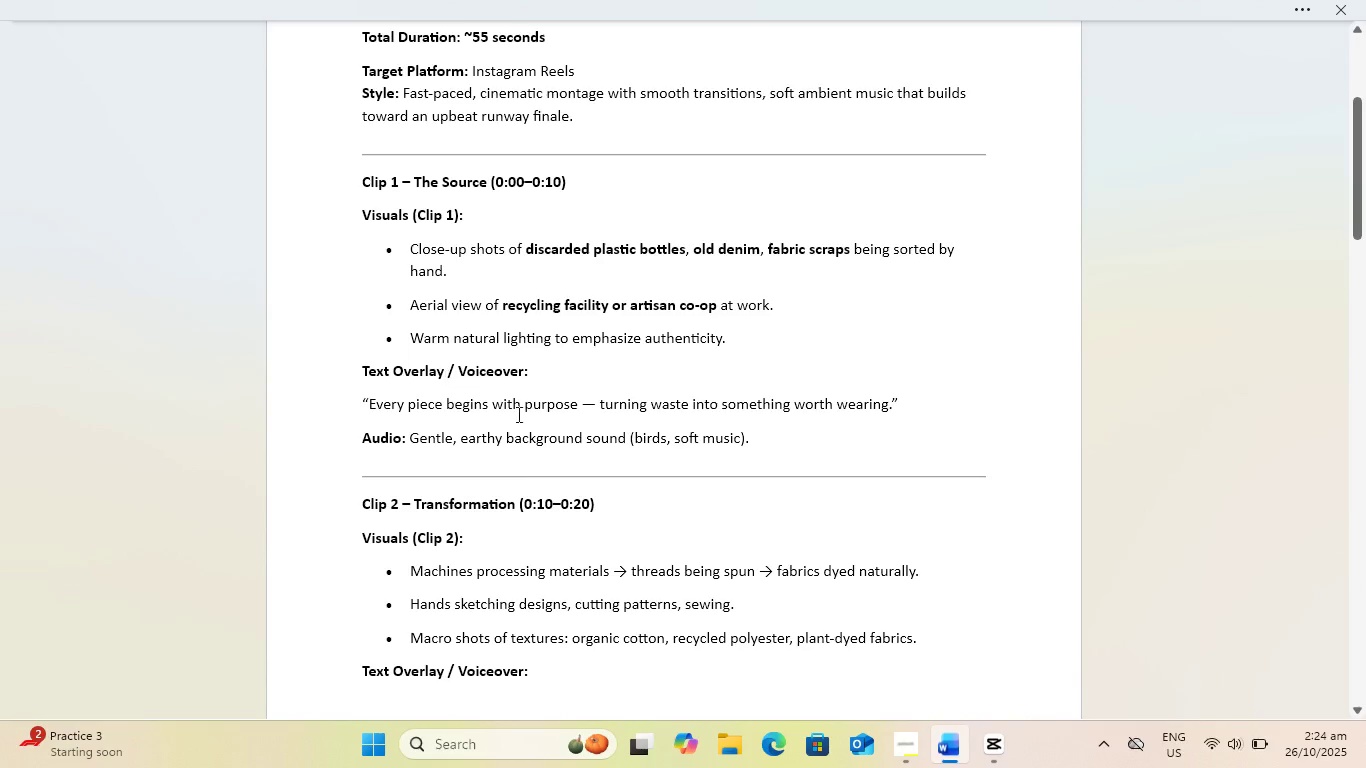 
scroll: coordinate [526, 390], scroll_direction: up, amount: 17.0
 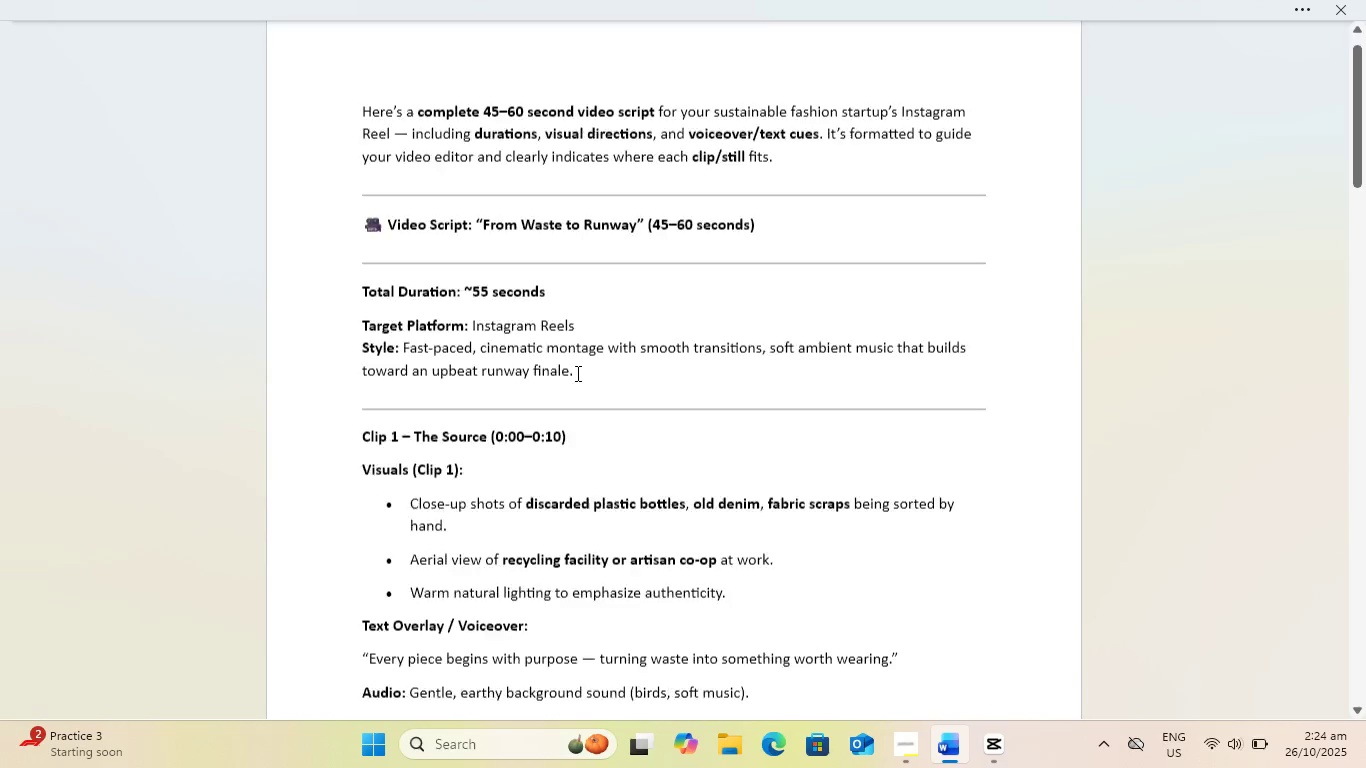 
scroll: coordinate [576, 373], scroll_direction: down, amount: 1.0
 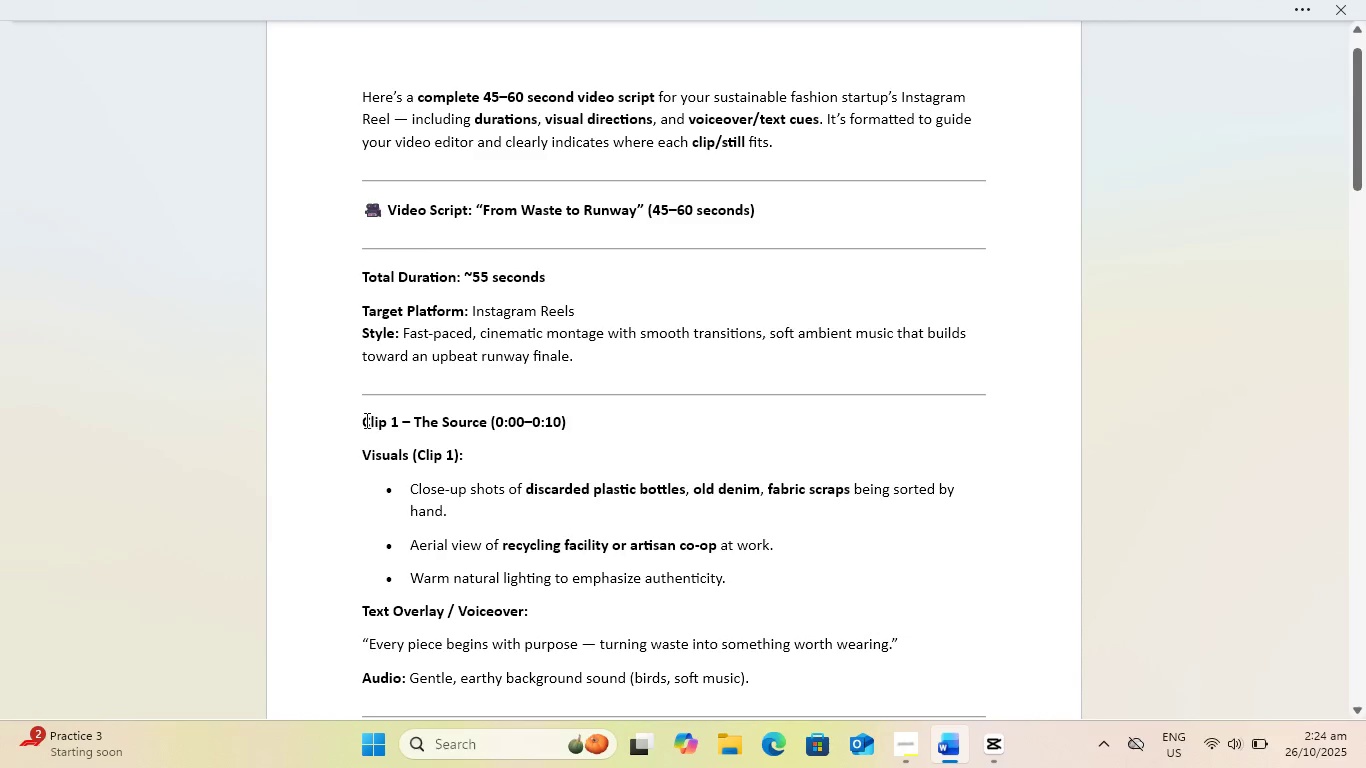 
left_click([362, 420])
 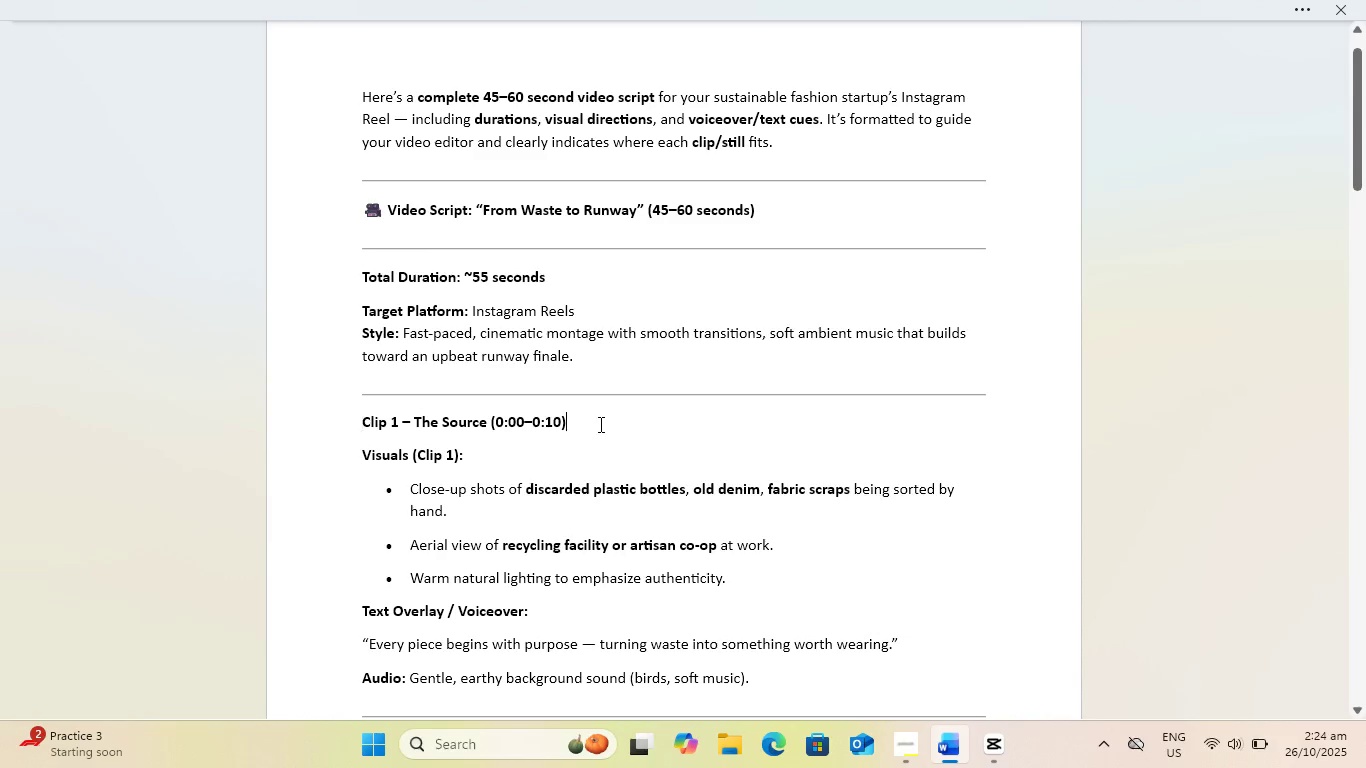 
left_click([599, 424])
 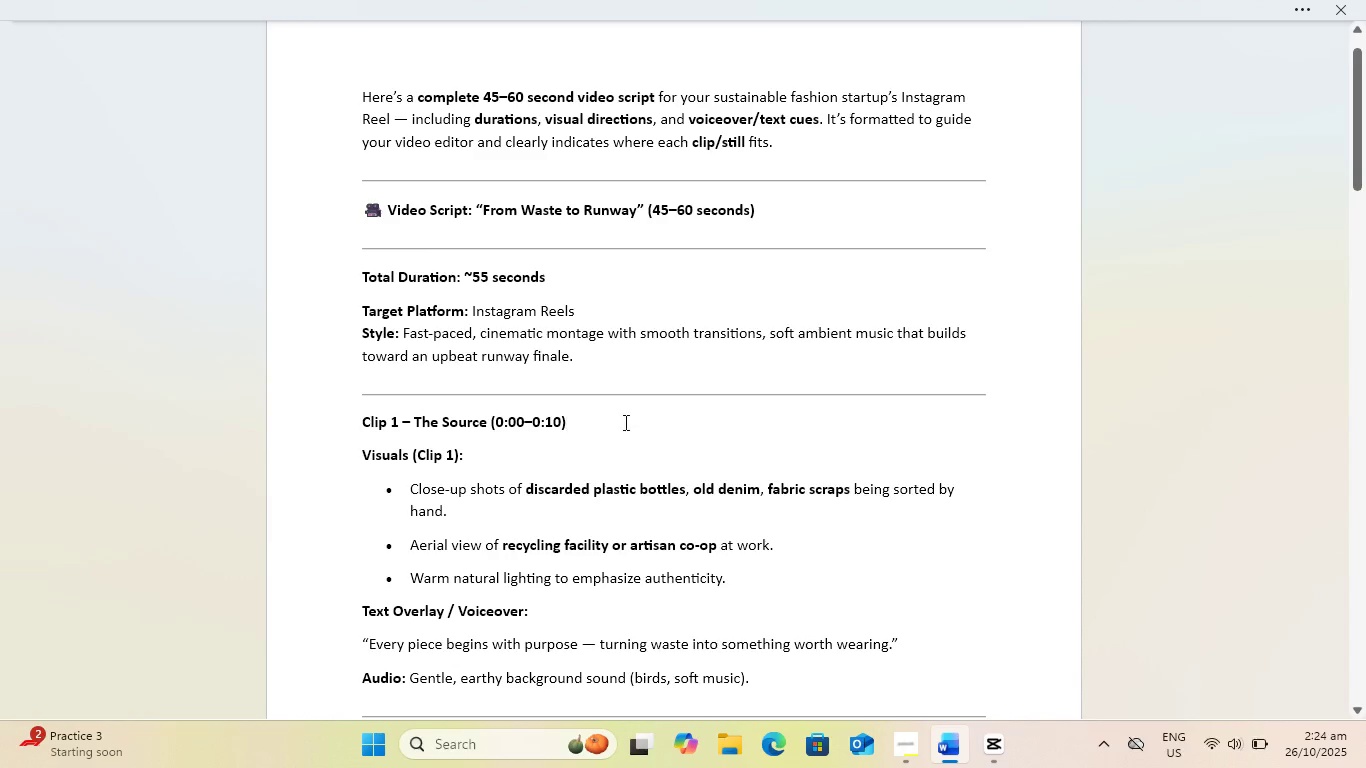 
scroll: coordinate [628, 424], scroll_direction: down, amount: 8.0
 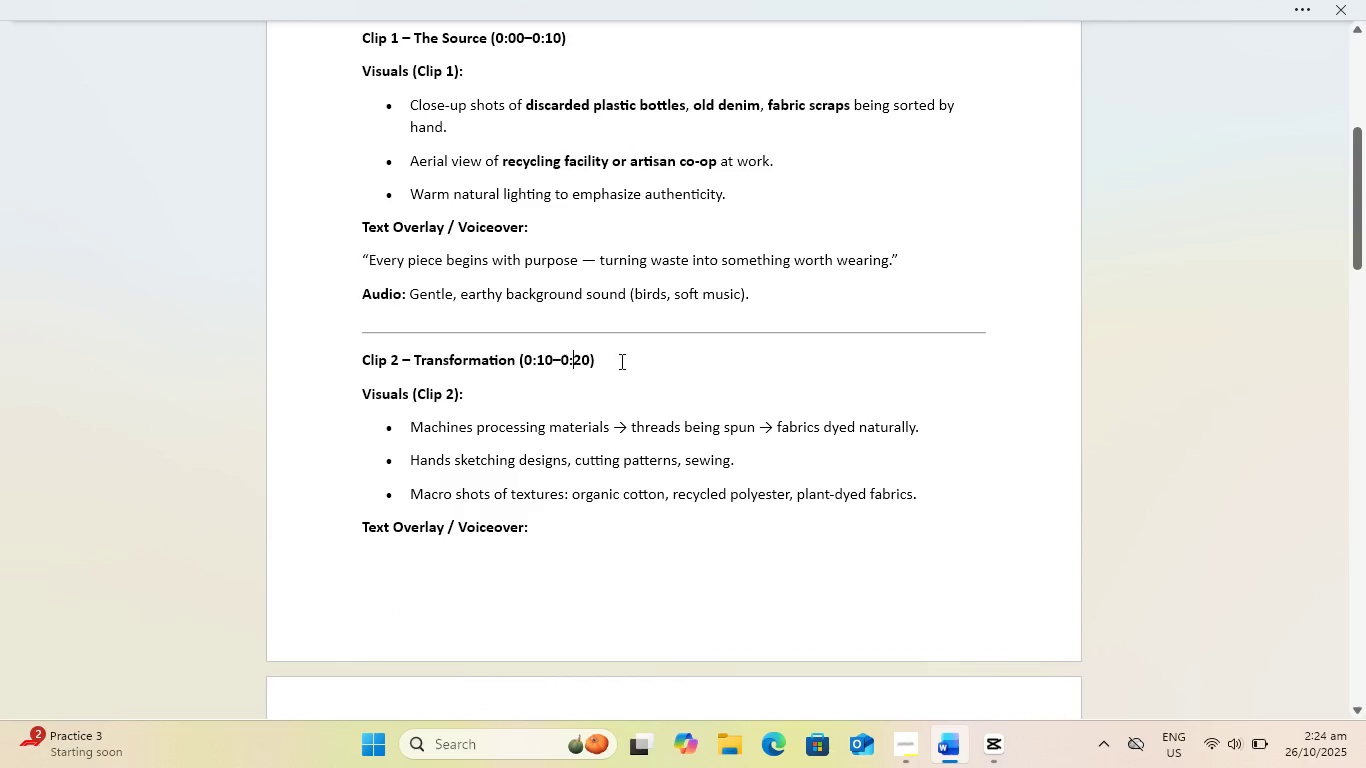 
double_click([620, 361])
 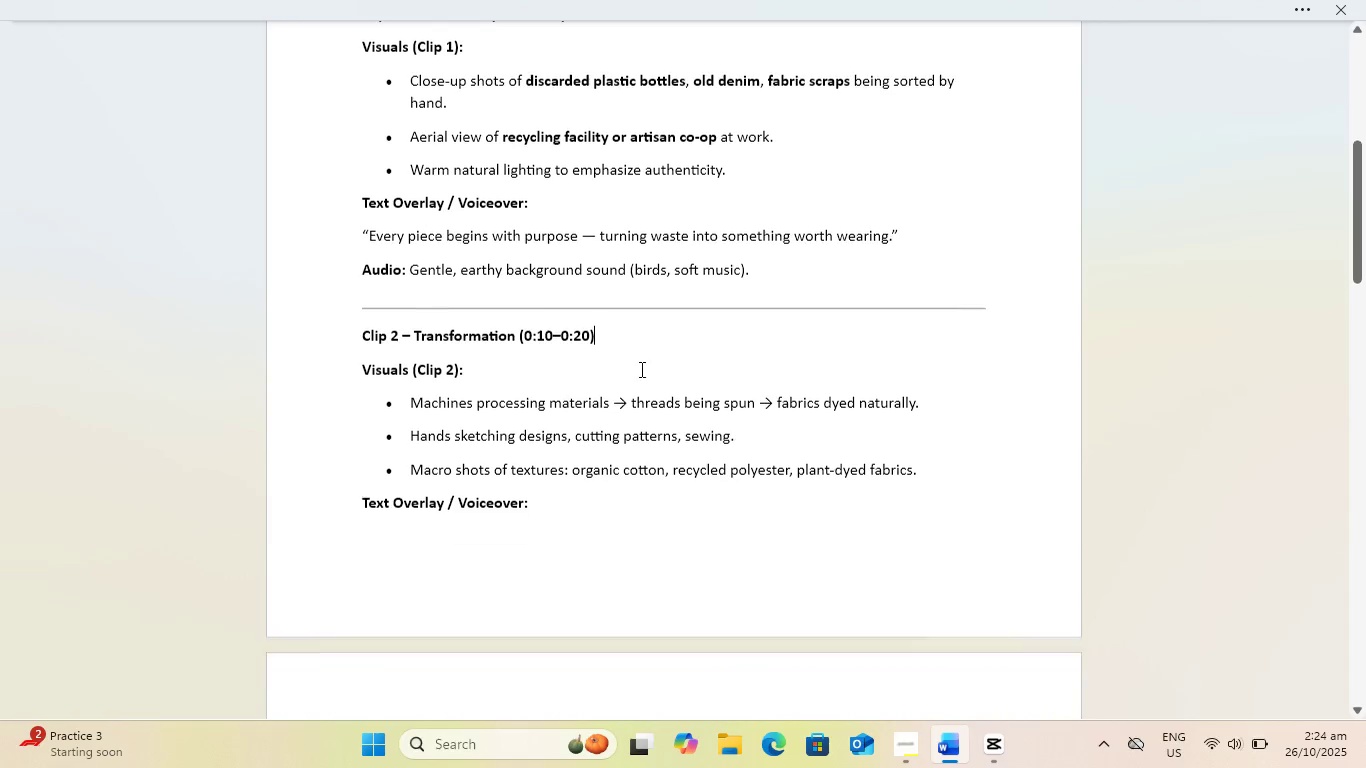 
scroll: coordinate [645, 368], scroll_direction: down, amount: 9.0
 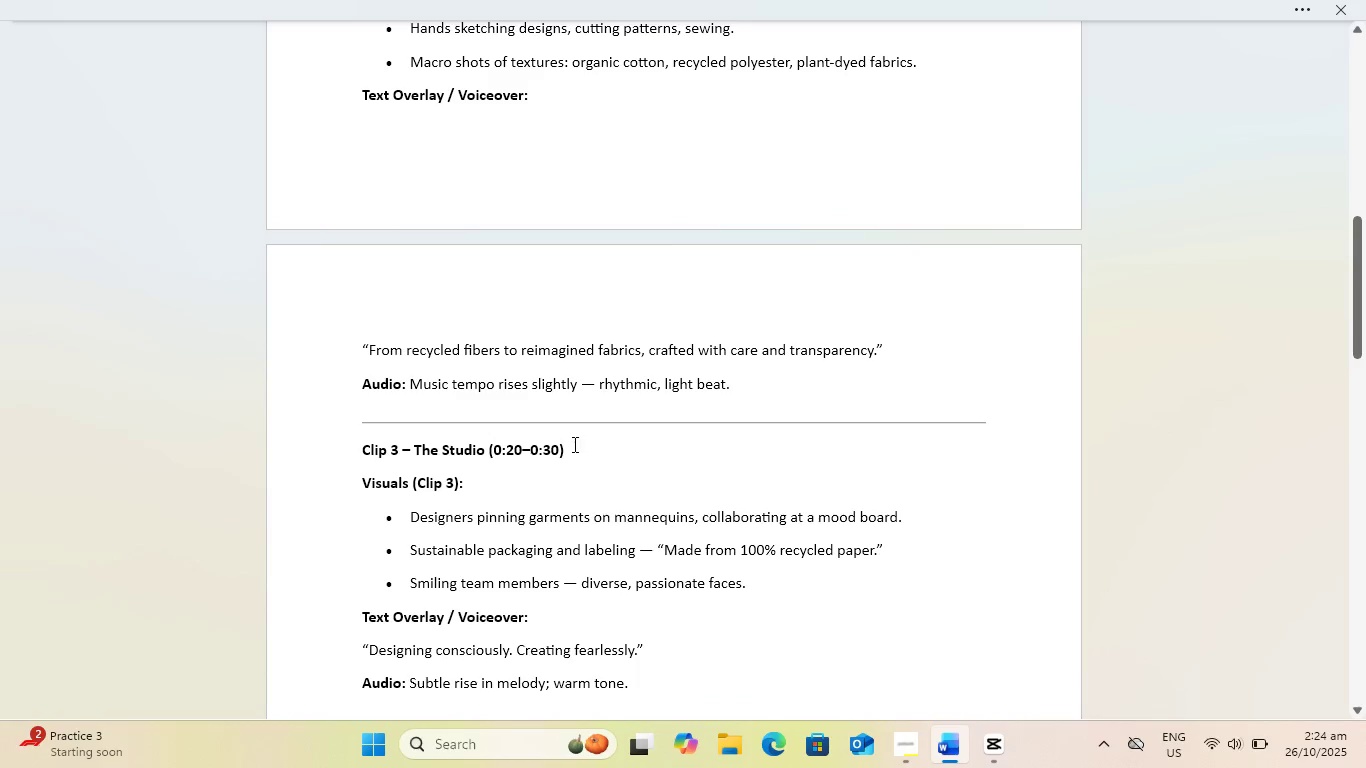 
left_click([573, 448])
 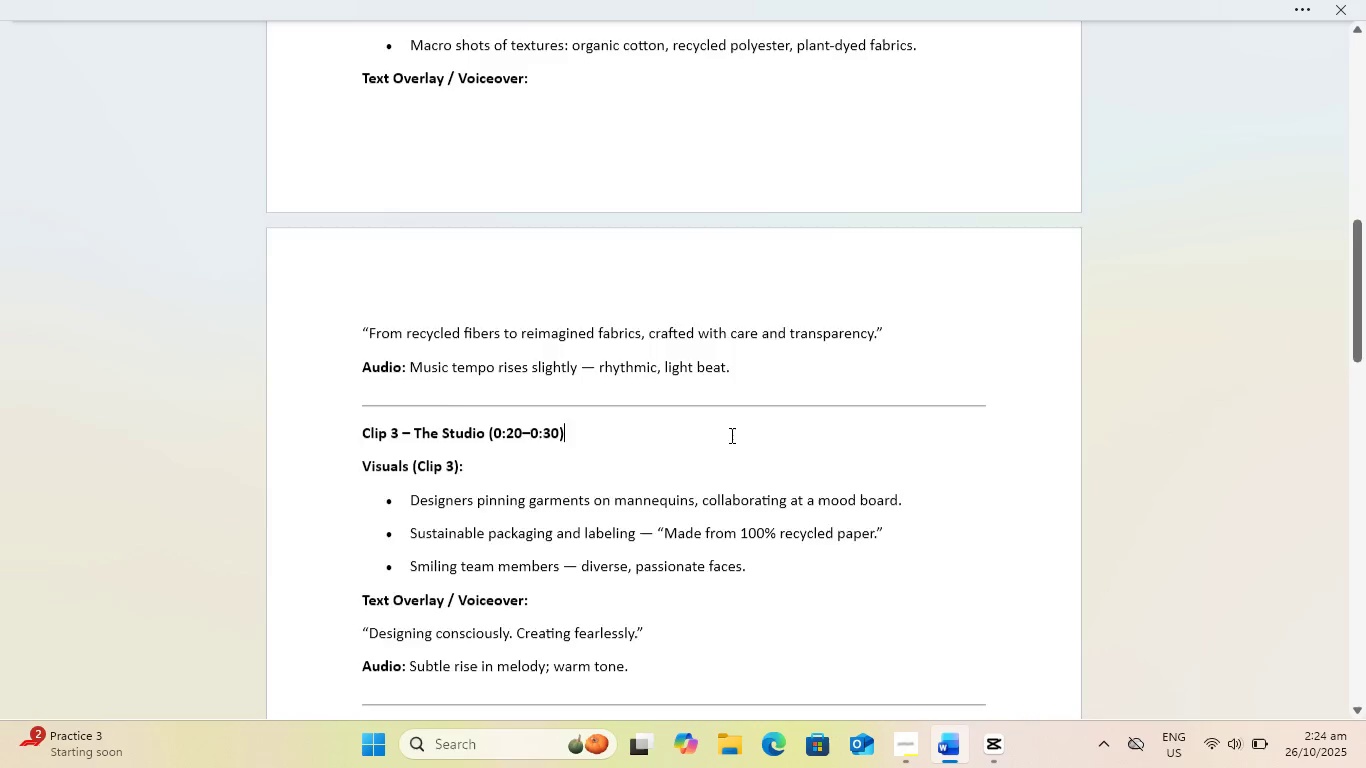 
scroll: coordinate [730, 435], scroll_direction: down, amount: 8.0
 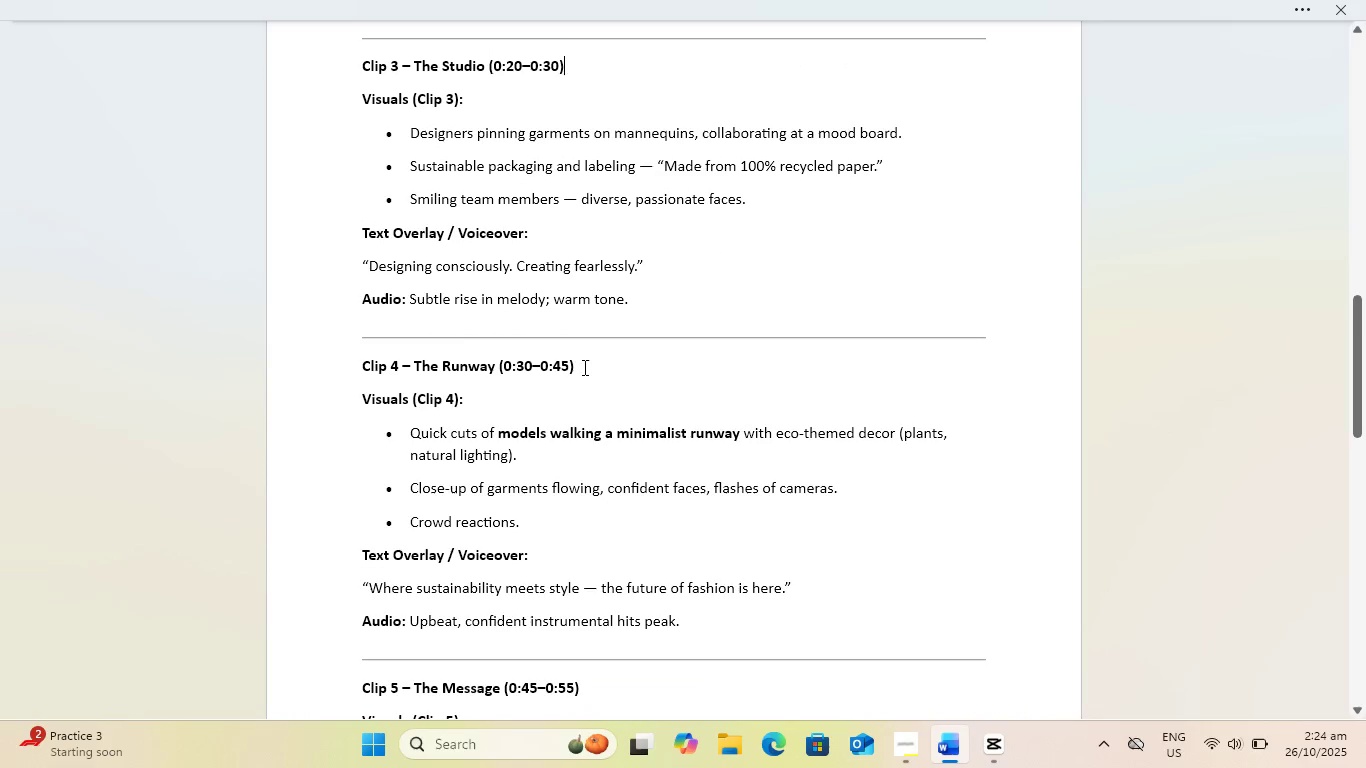 
left_click([583, 367])
 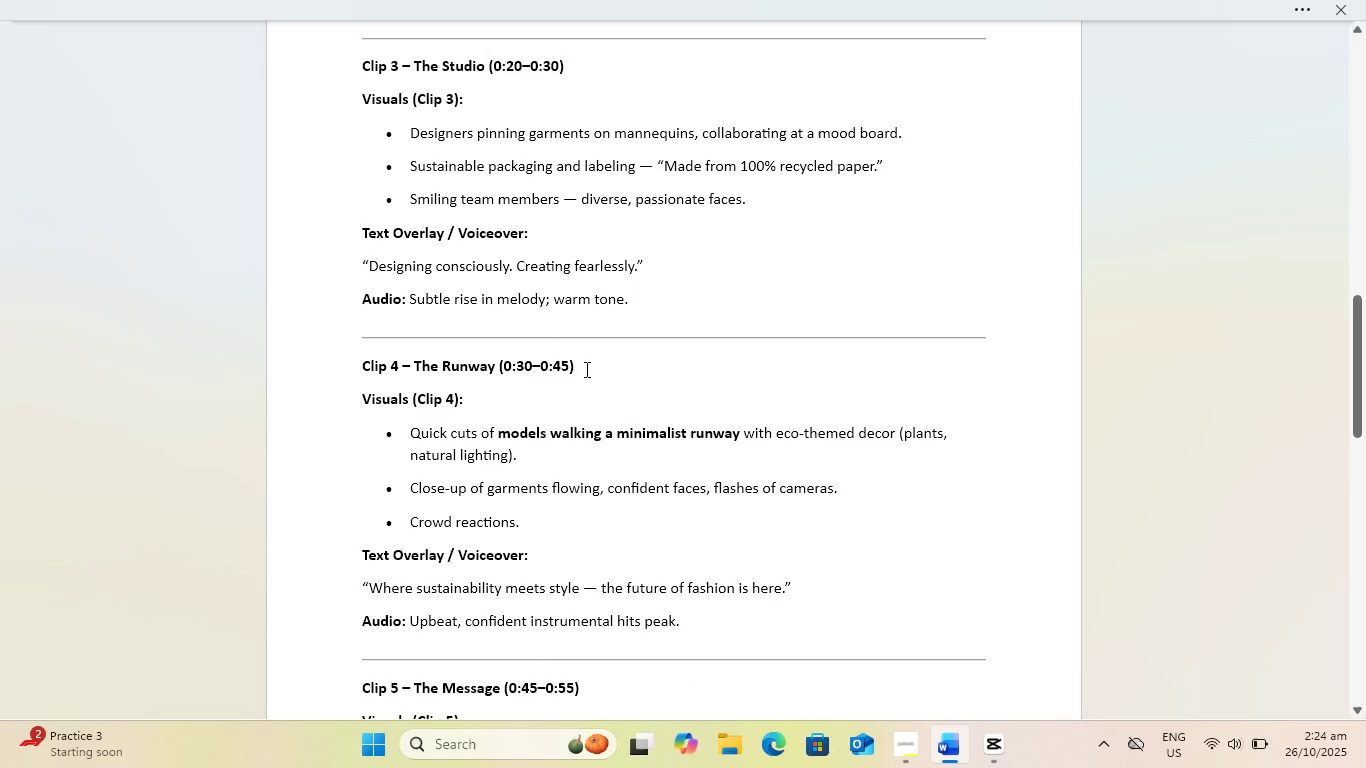 
scroll: coordinate [590, 377], scroll_direction: down, amount: 5.0
 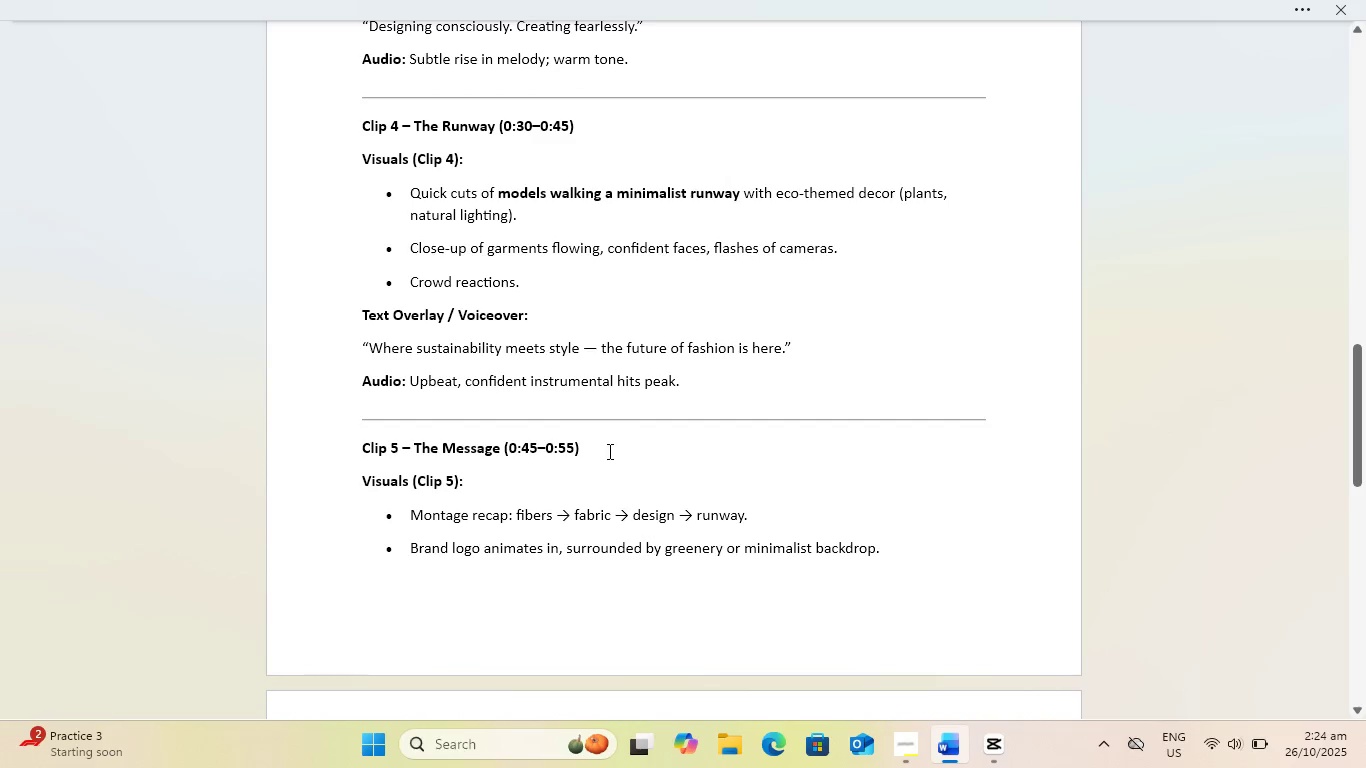 
key(Alt+AltLeft)
 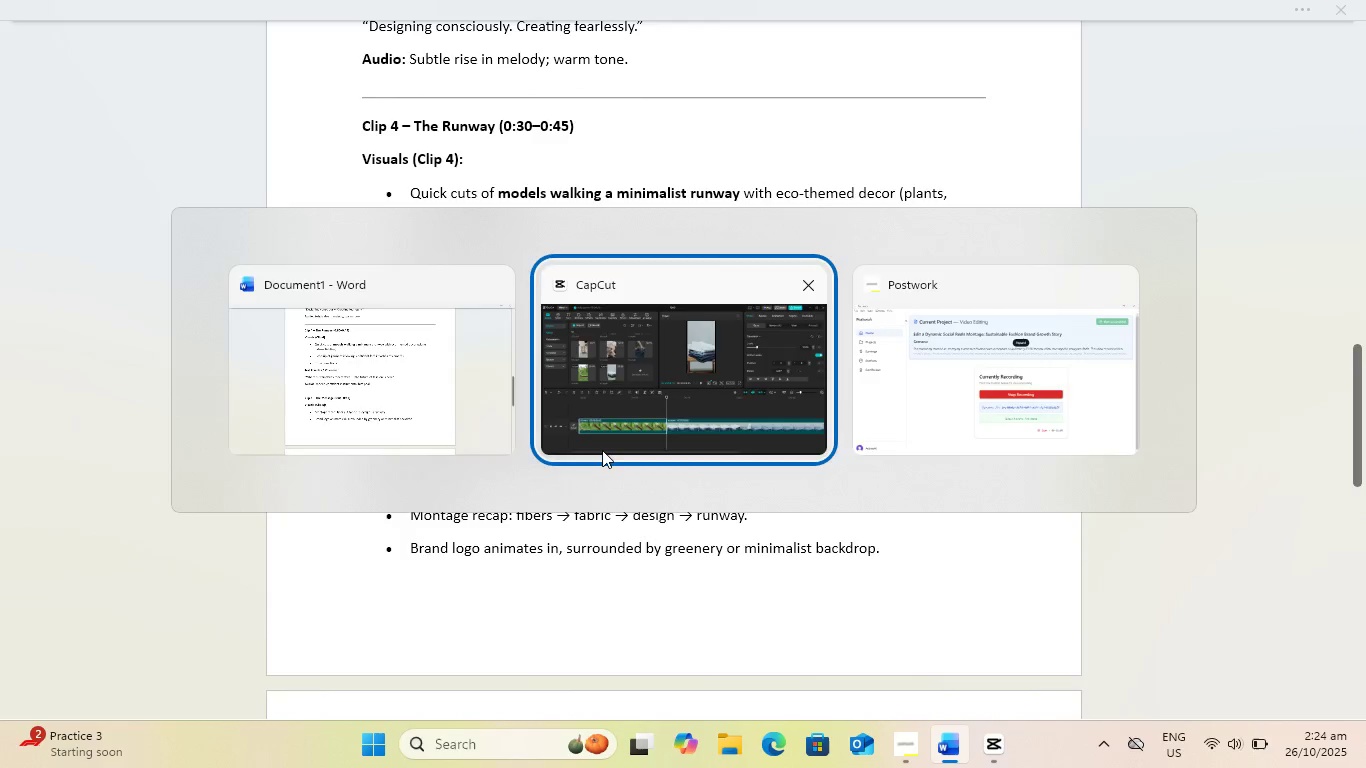 
key(Alt+Tab)
 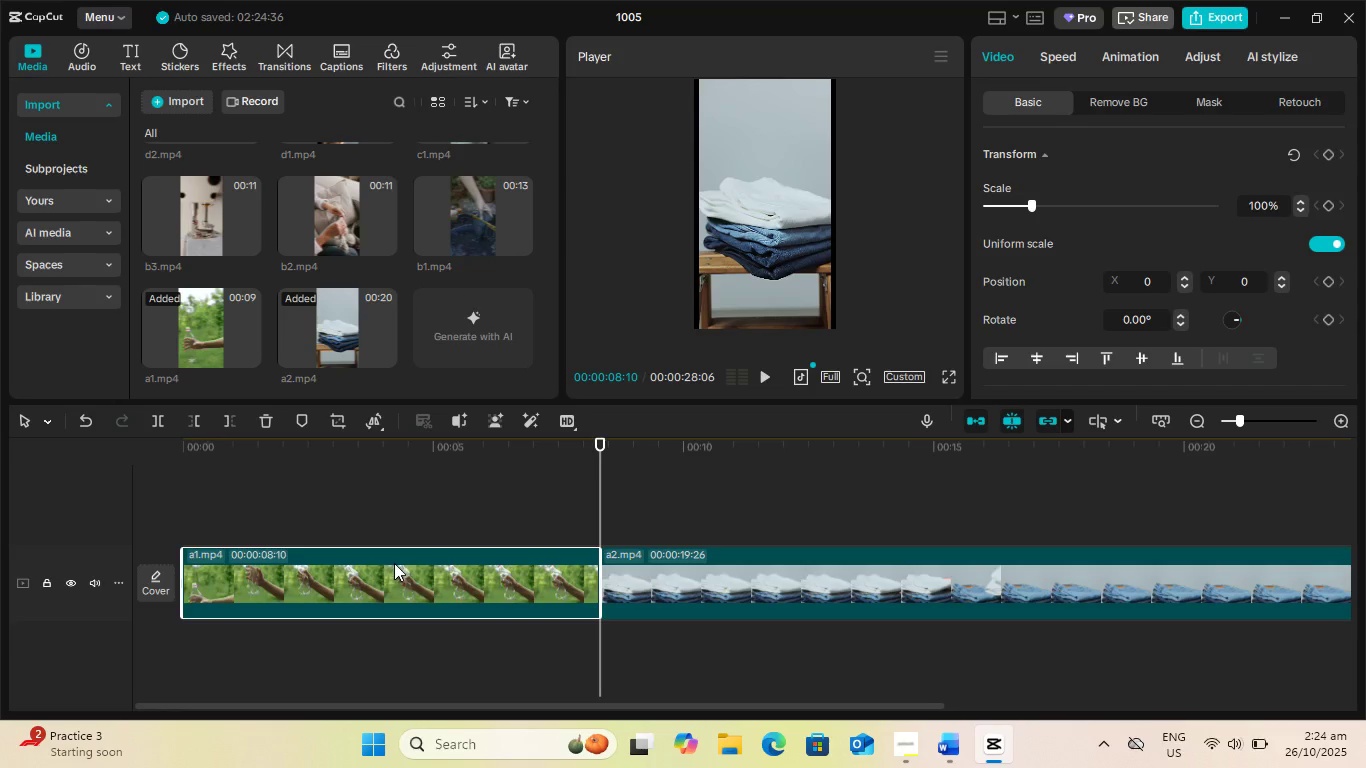 
left_click([393, 564])
 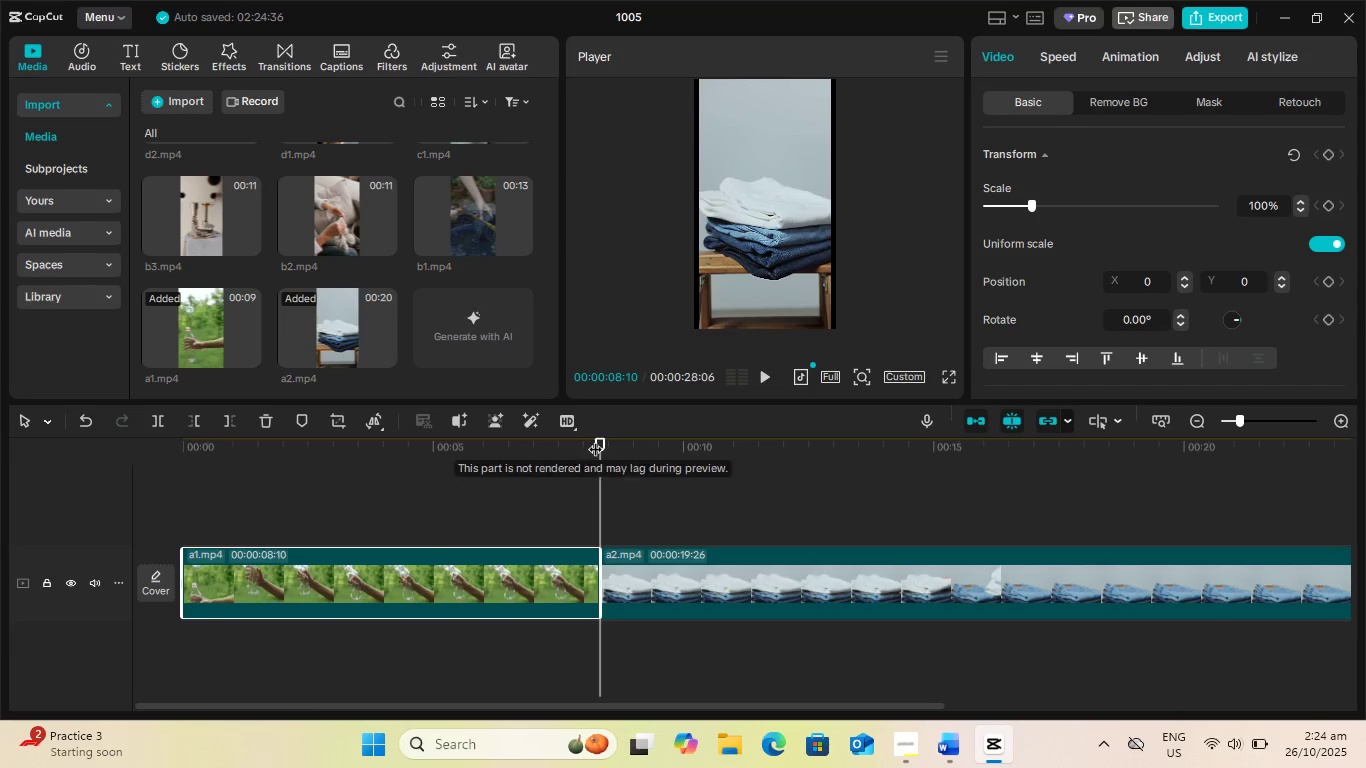 
left_click_drag(start_coordinate=[596, 438], to_coordinate=[13, 427])
 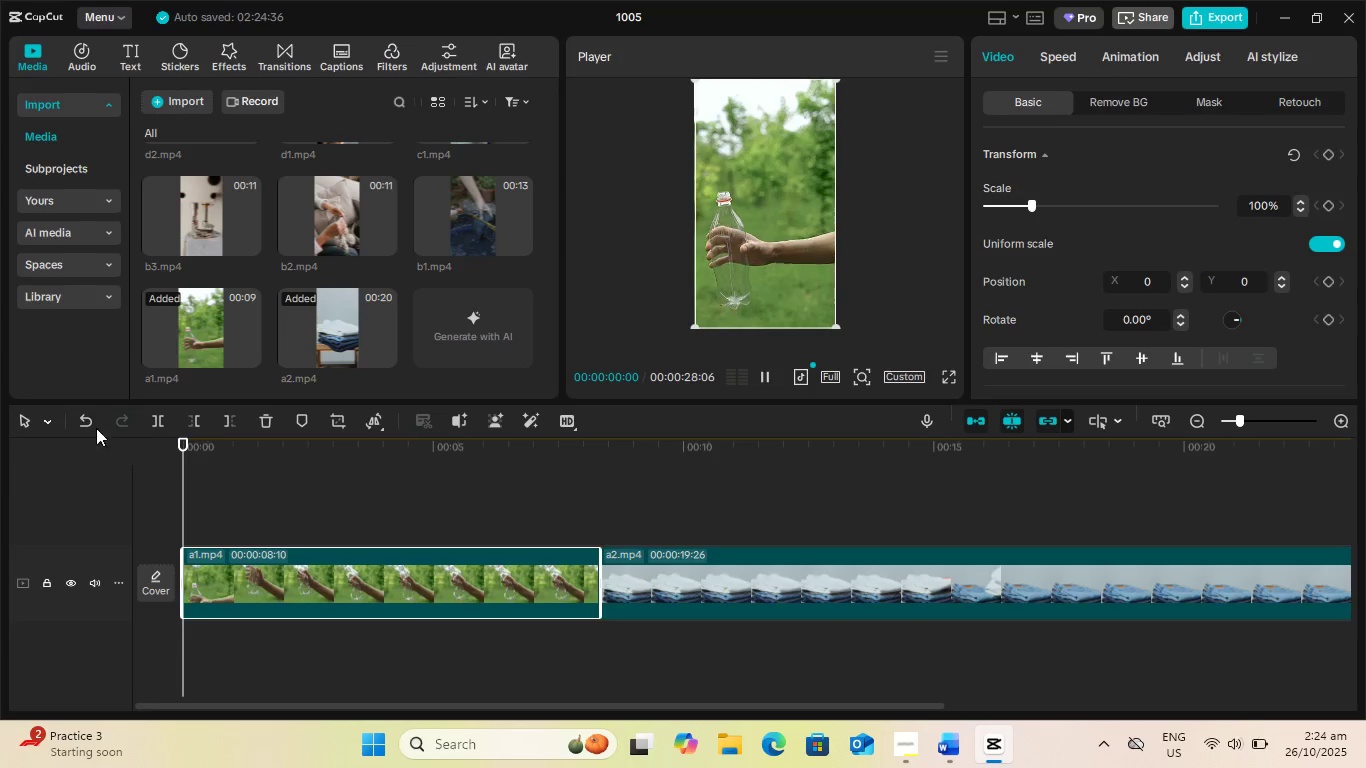 
key(Space)
 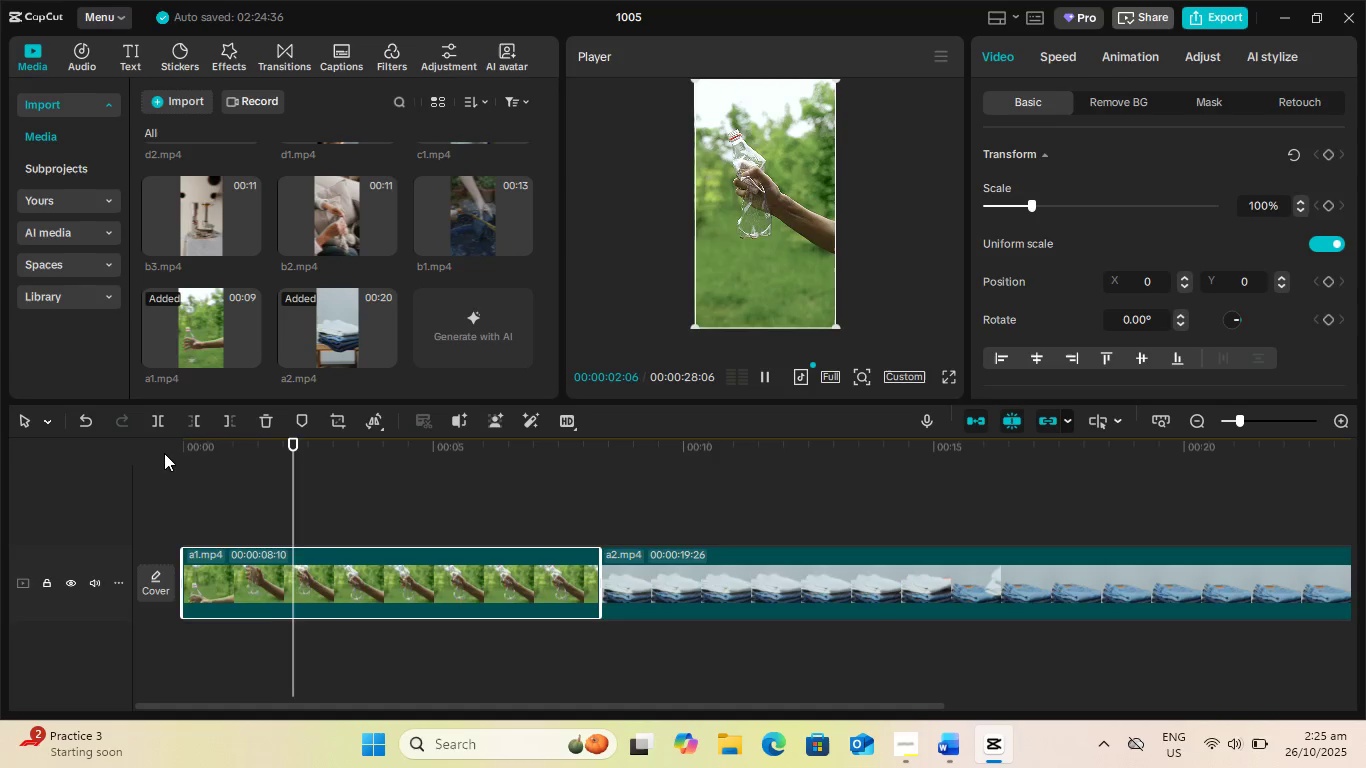 
key(Space)
 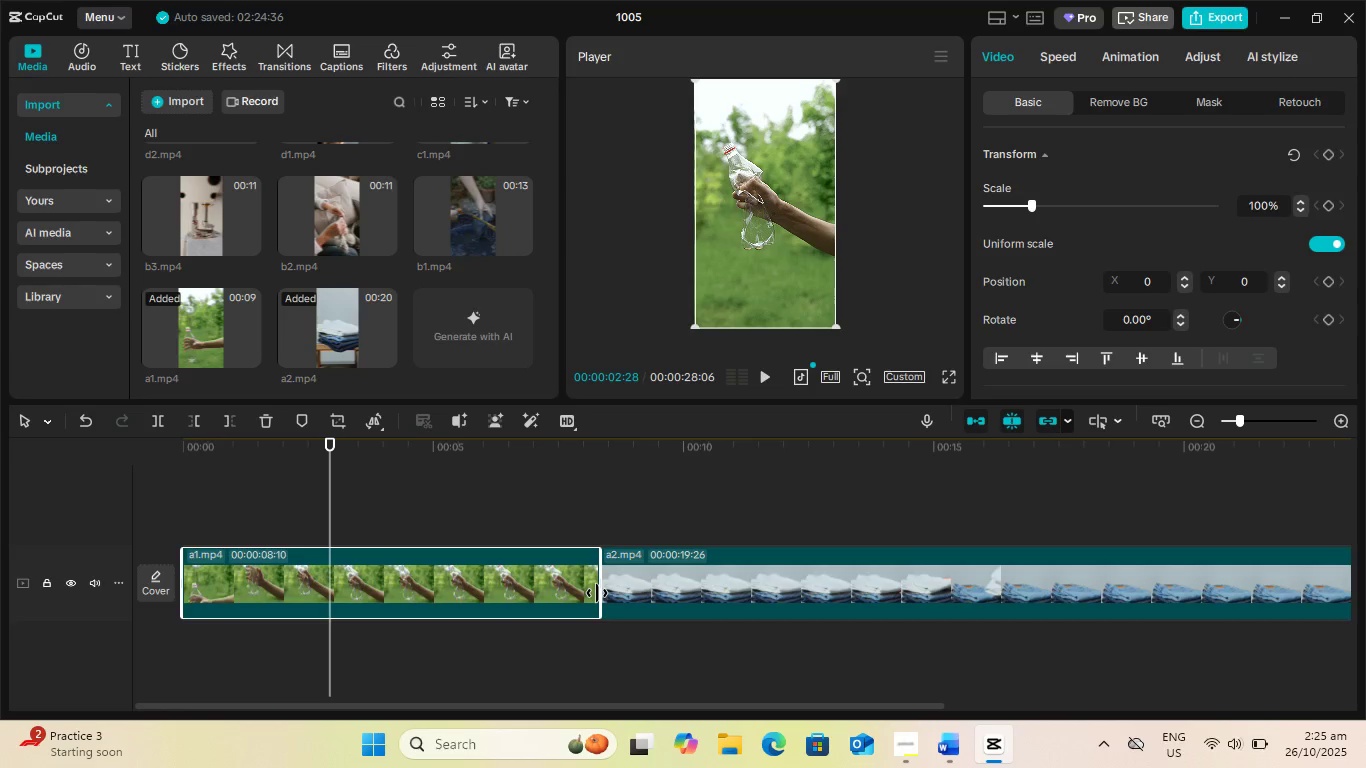 
left_click_drag(start_coordinate=[597, 593], to_coordinate=[431, 573])
 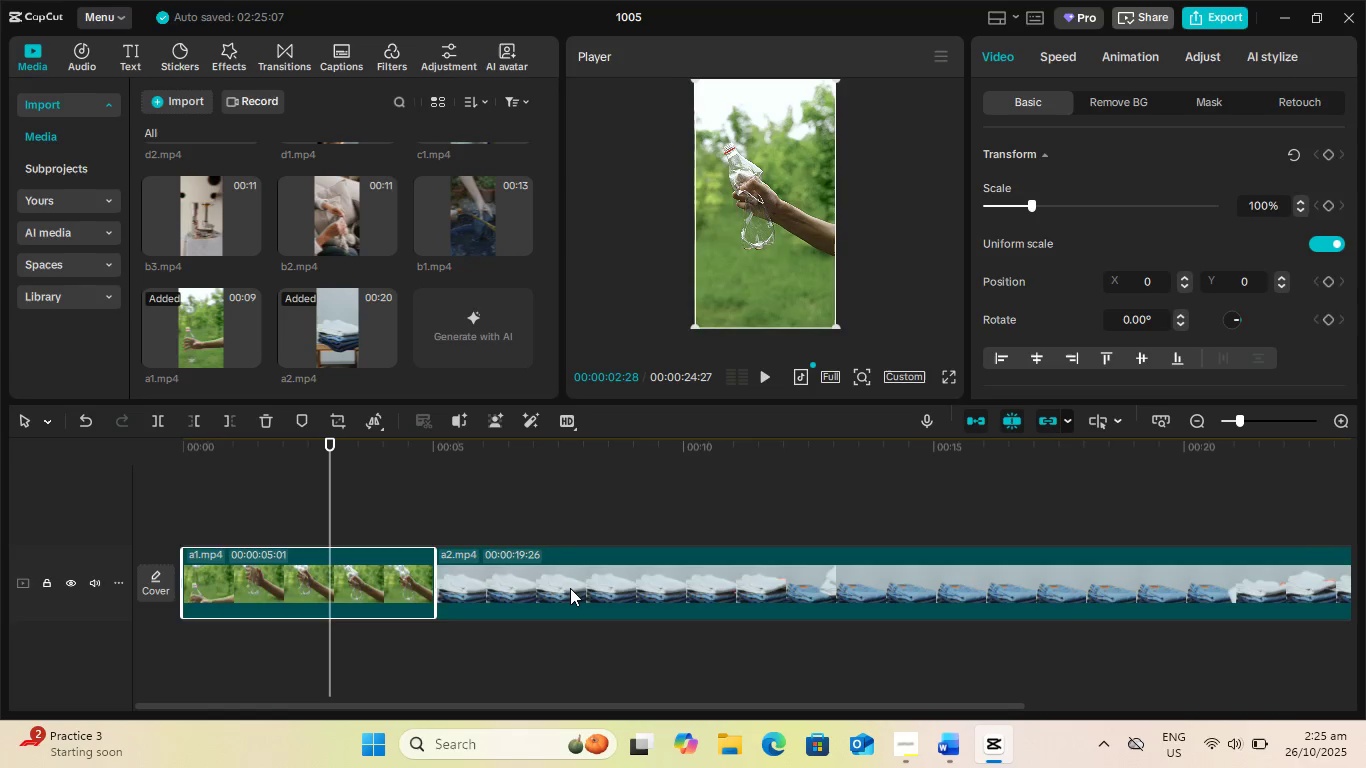 
left_click([570, 588])
 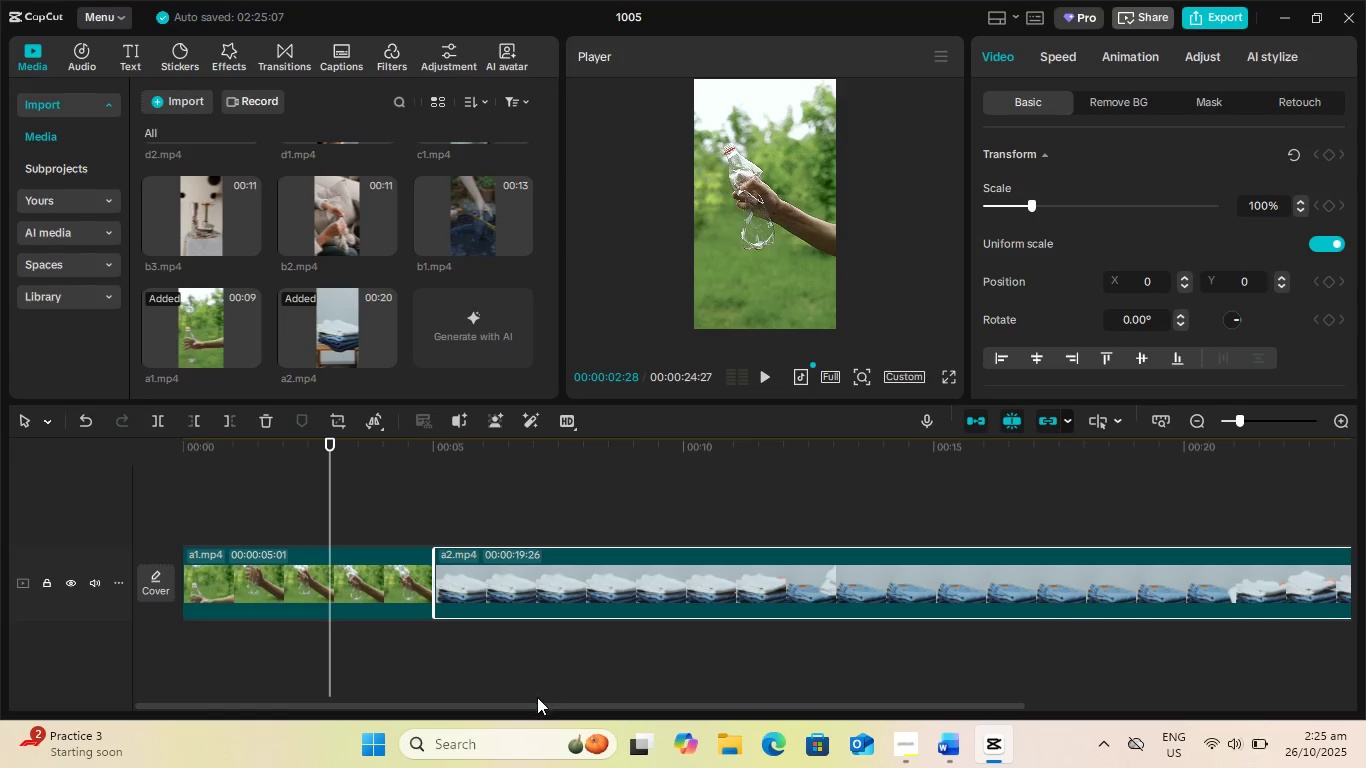 
left_click_drag(start_coordinate=[538, 701], to_coordinate=[700, 693])
 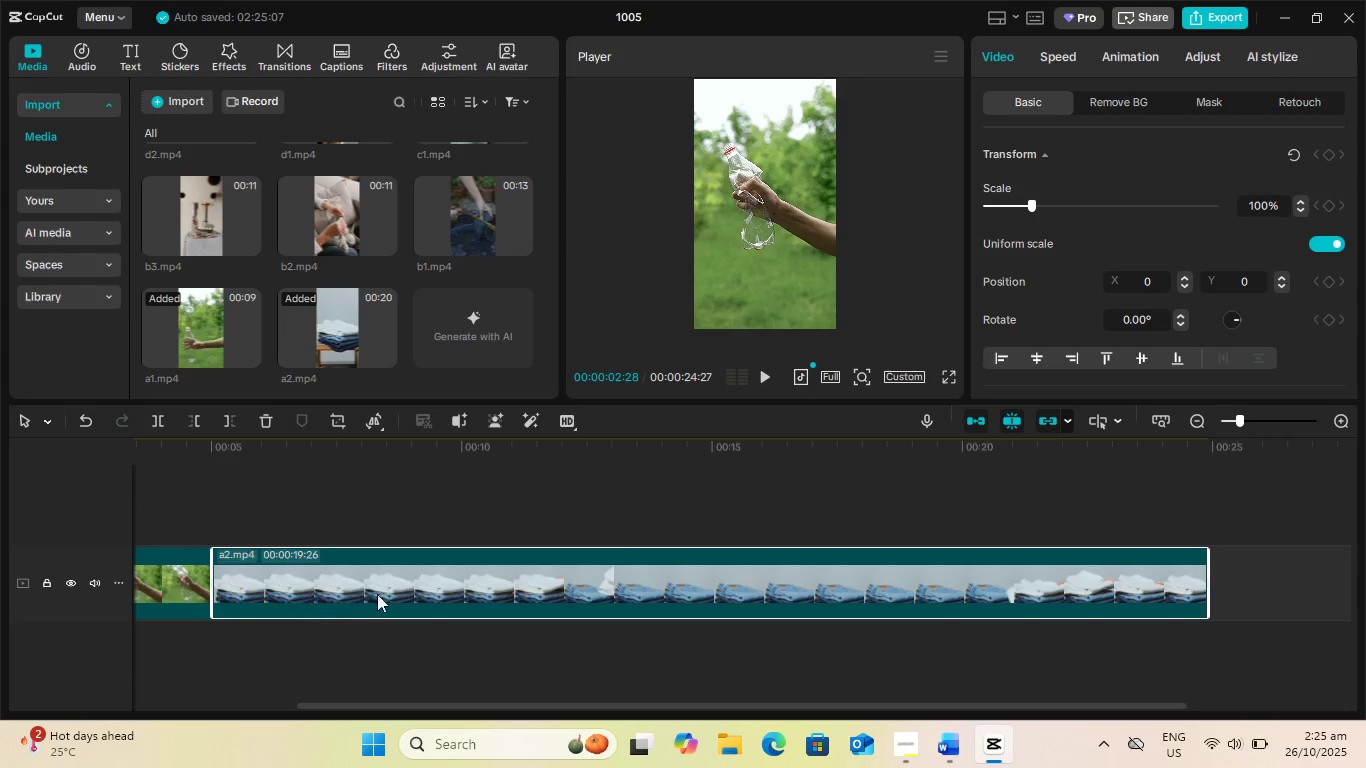 
key(Space)
 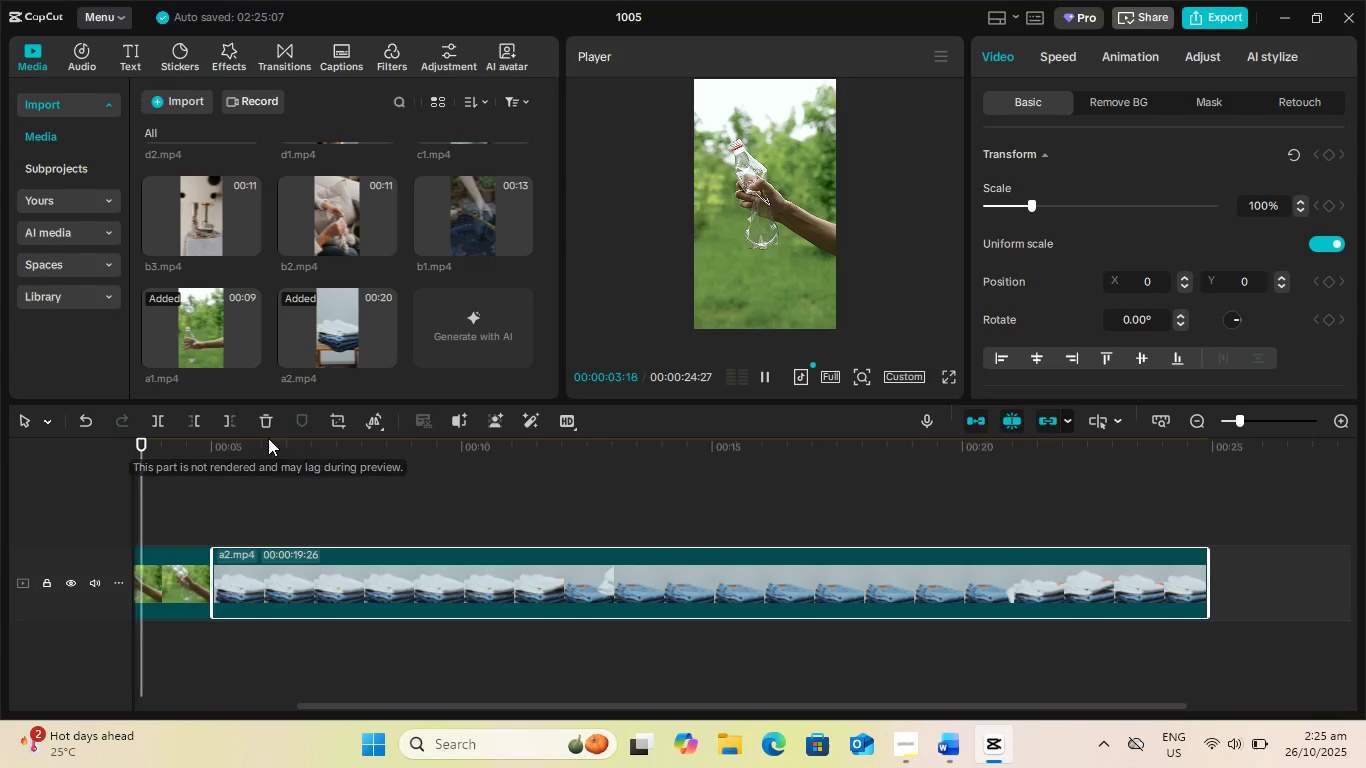 
left_click([268, 438])
 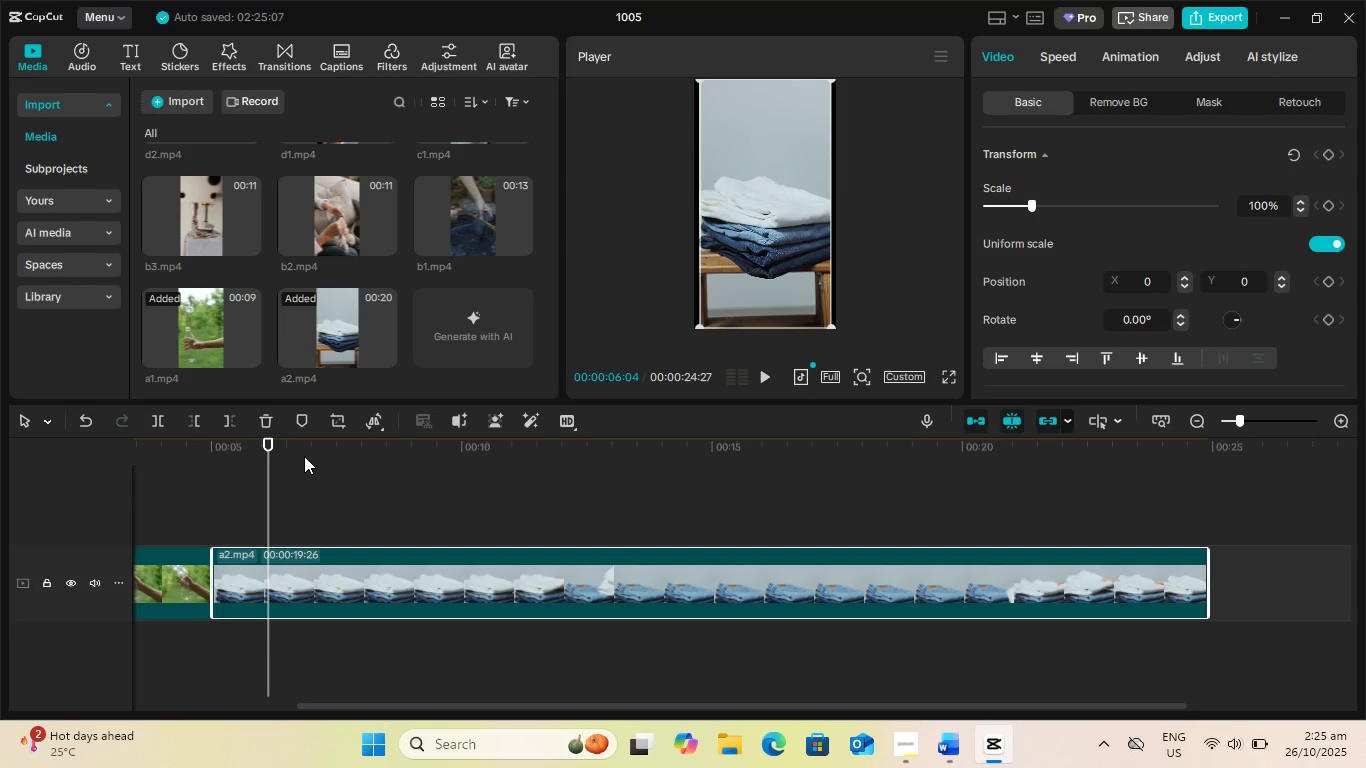 
key(Space)
 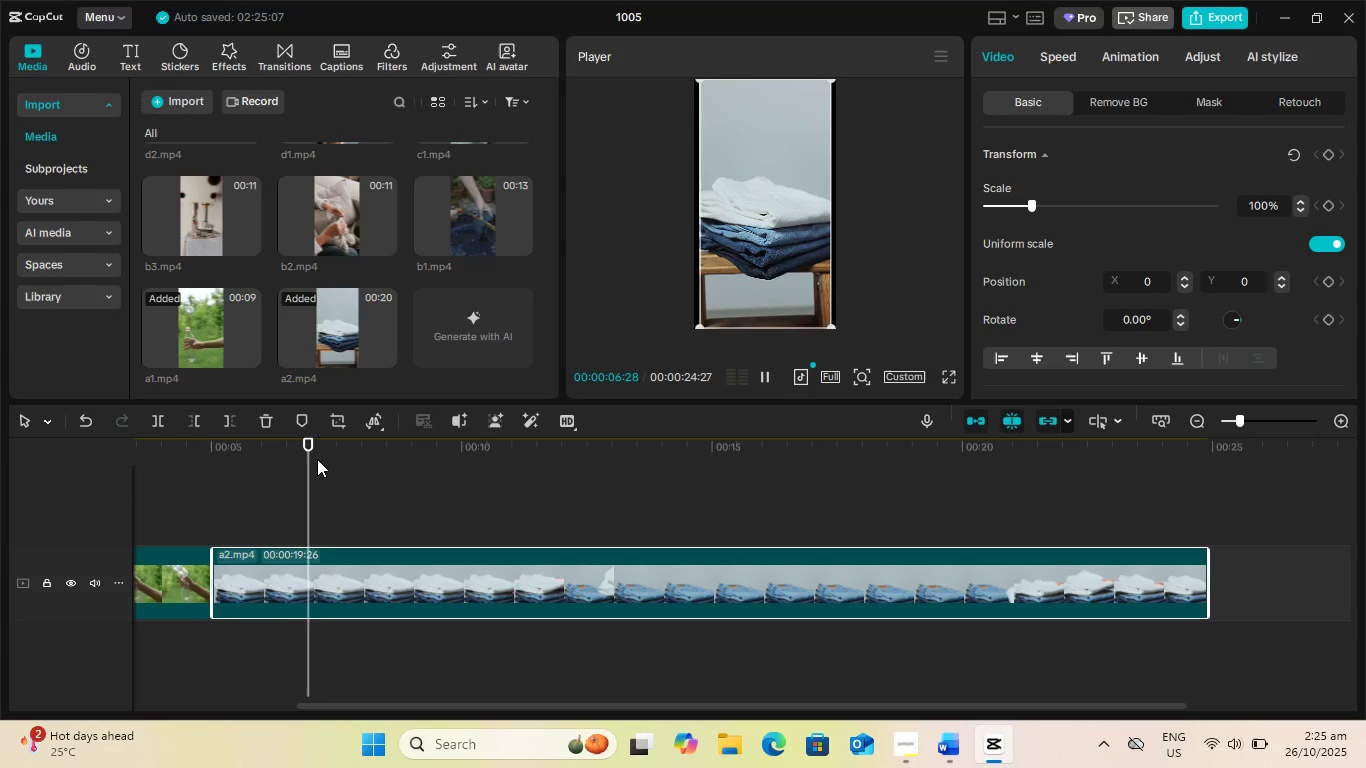 
key(Space)
 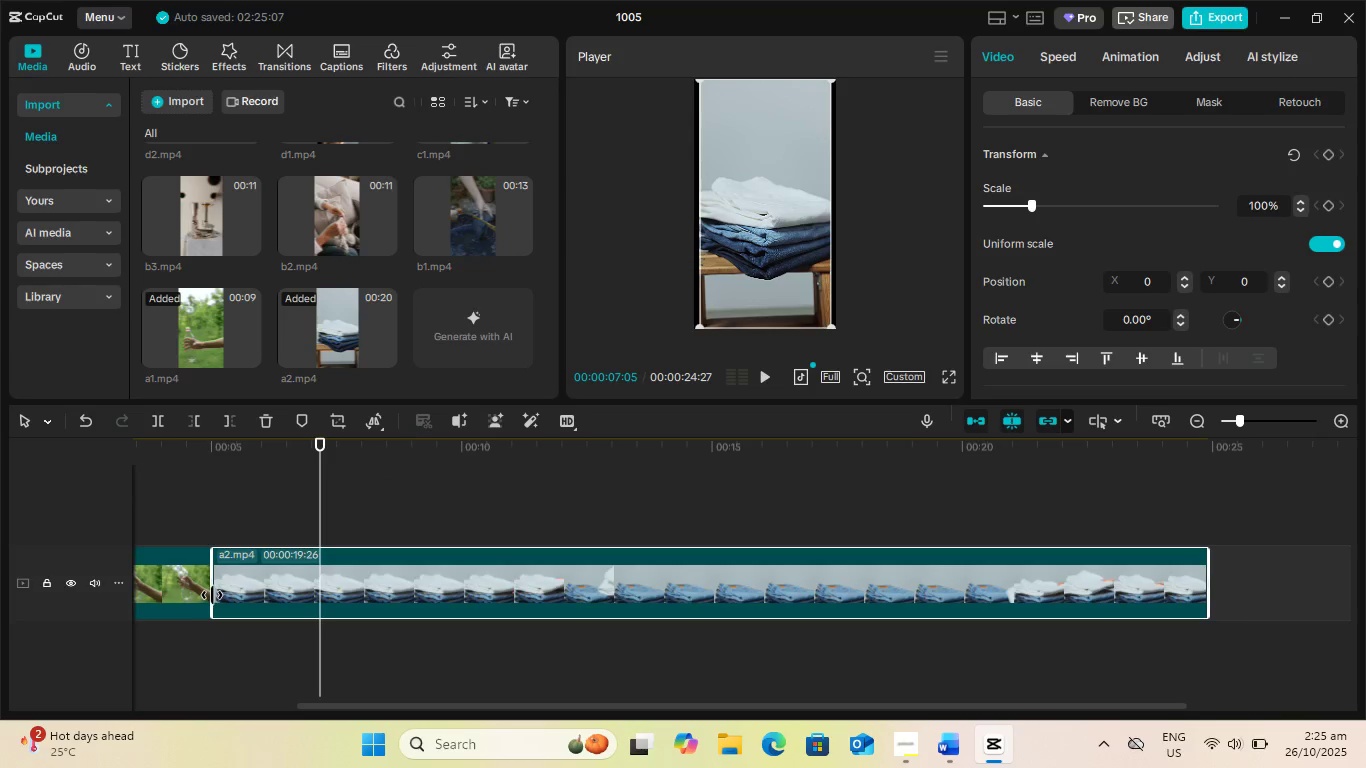 
left_click_drag(start_coordinate=[212, 595], to_coordinate=[607, 588])
 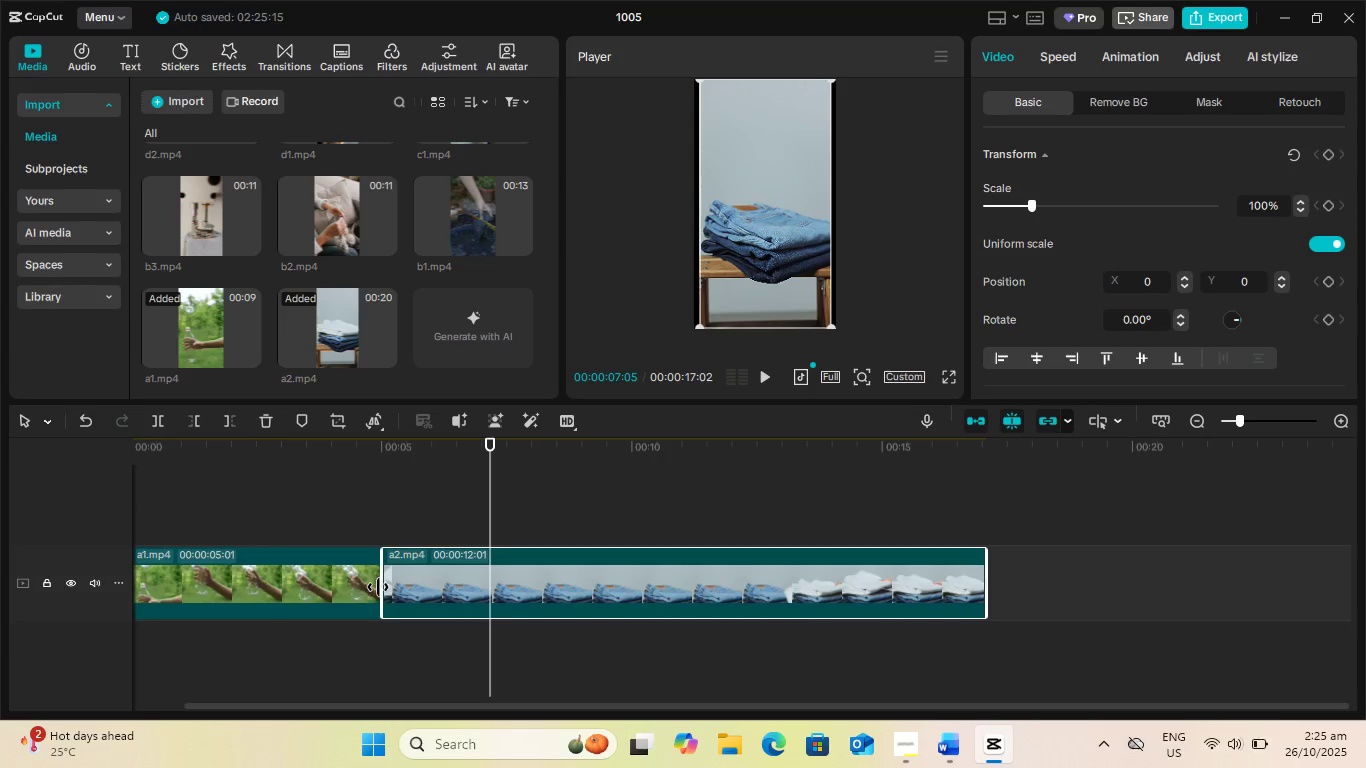 
left_click_drag(start_coordinate=[379, 587], to_coordinate=[276, 594])
 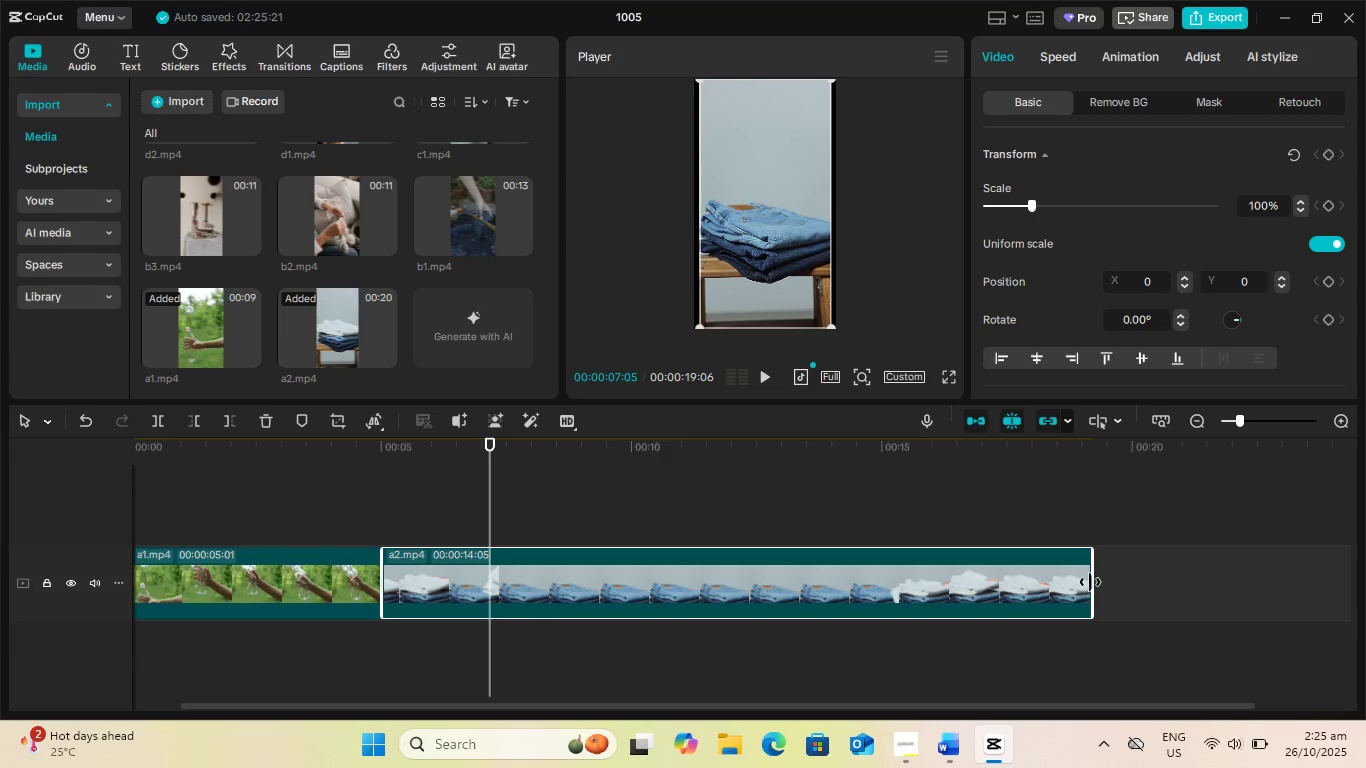 
left_click_drag(start_coordinate=[1090, 582], to_coordinate=[632, 583])
 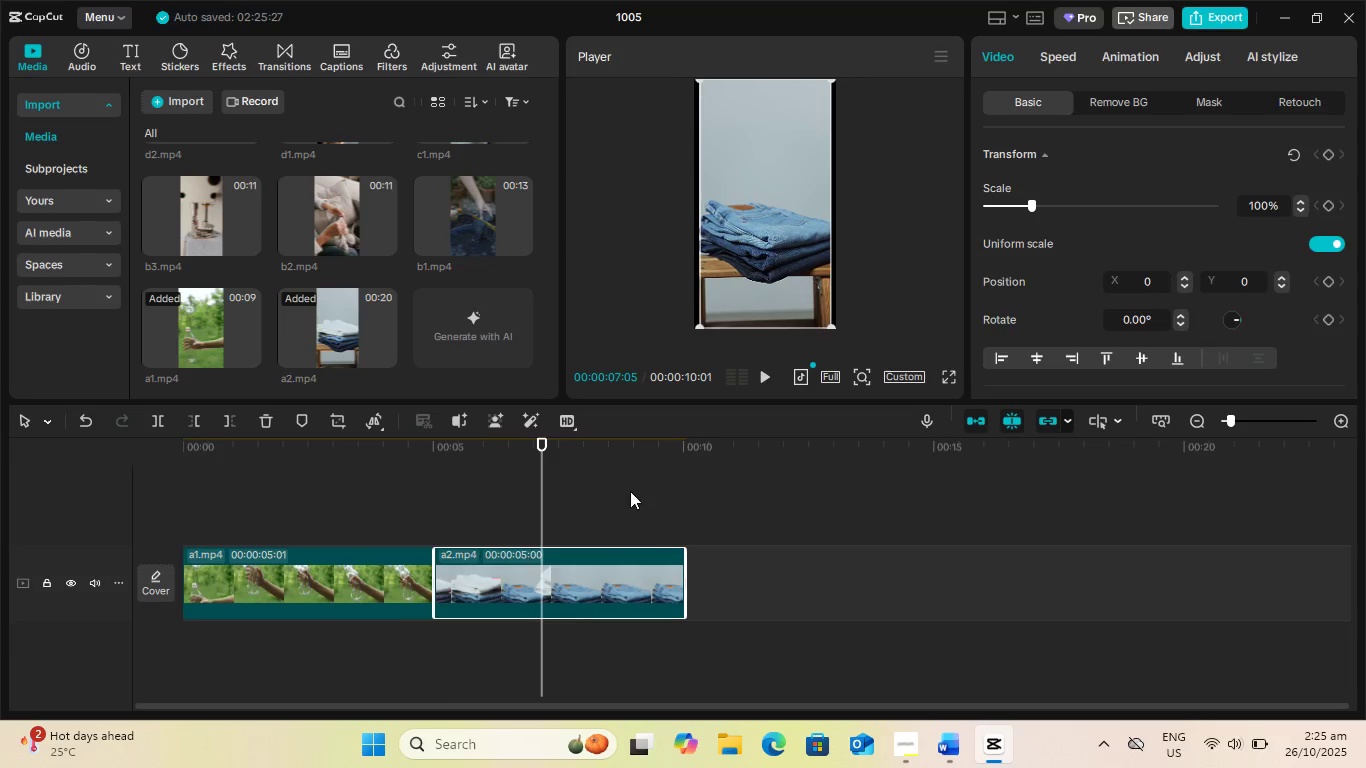 
left_click([630, 491])
 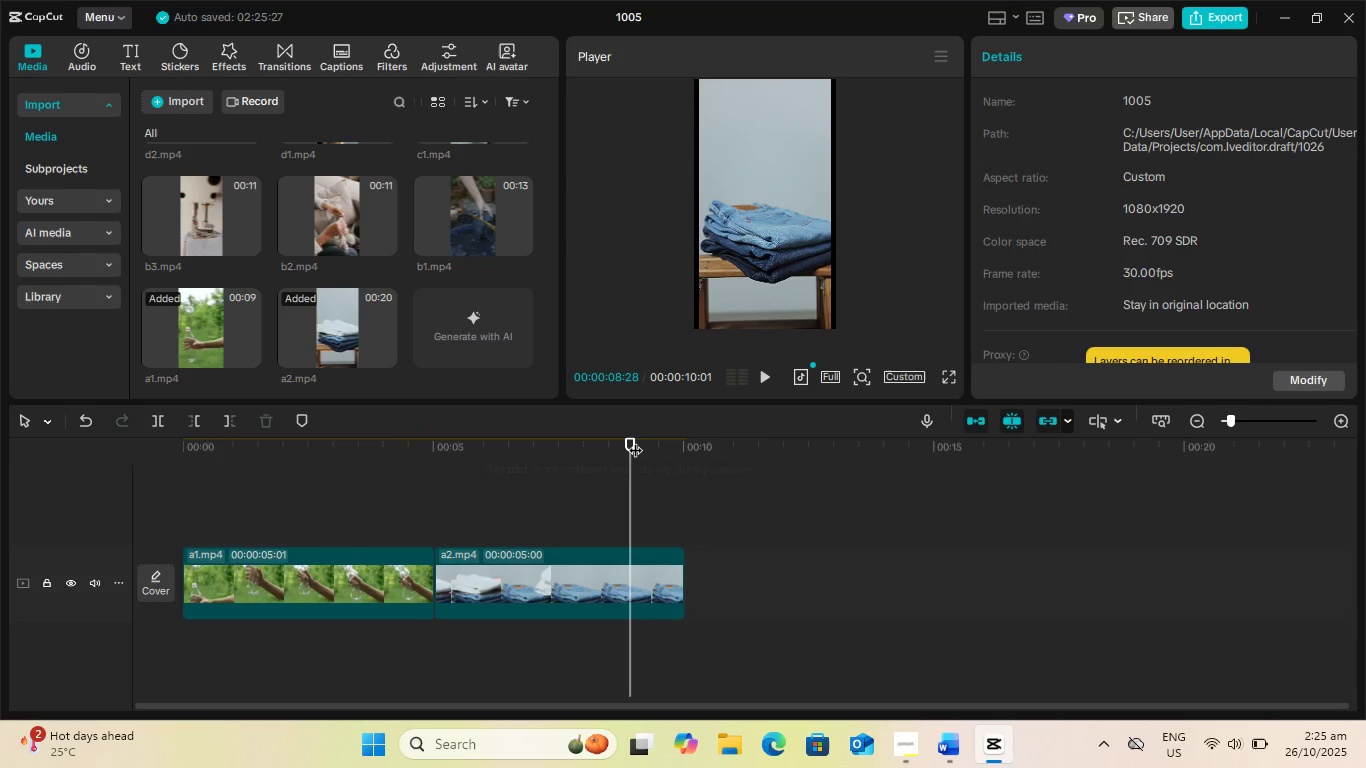 
left_click_drag(start_coordinate=[635, 440], to_coordinate=[3, 472])
 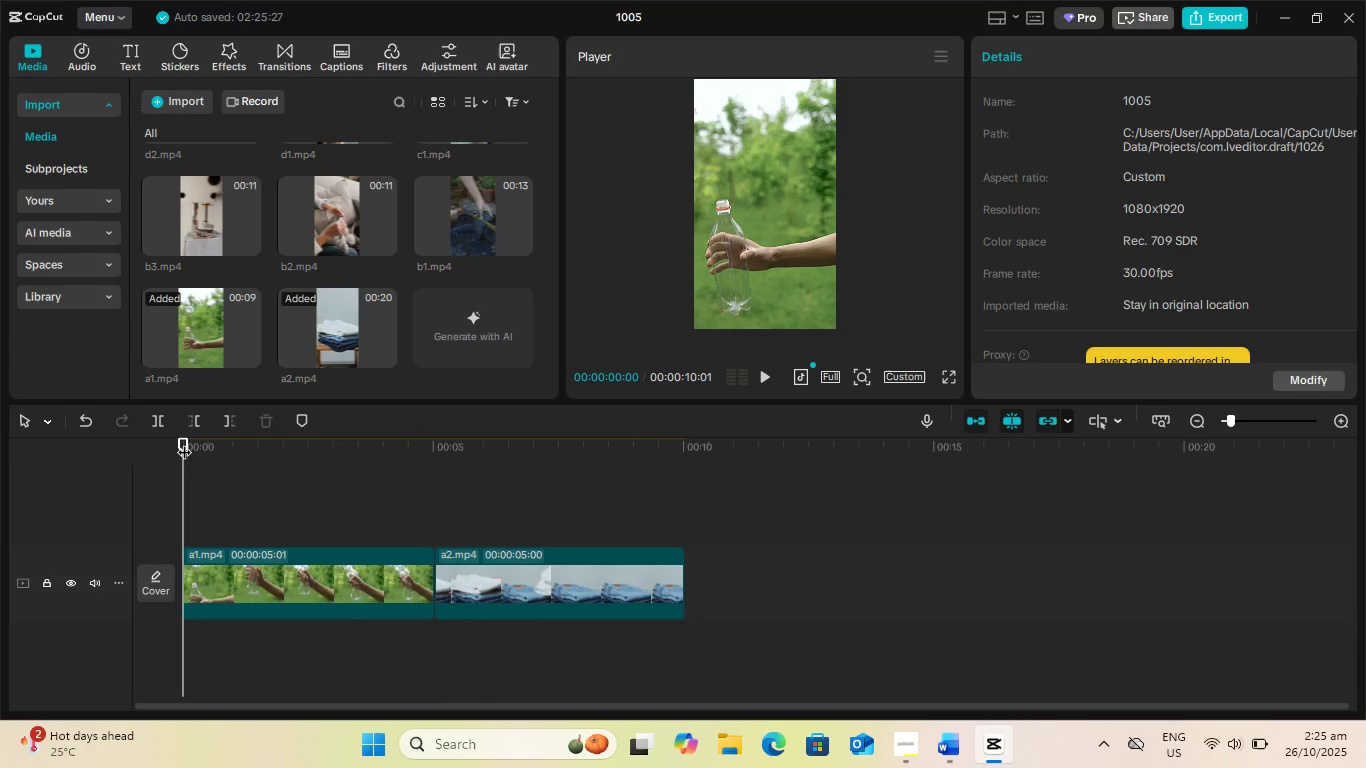 
left_click_drag(start_coordinate=[187, 440], to_coordinate=[969, 441])
 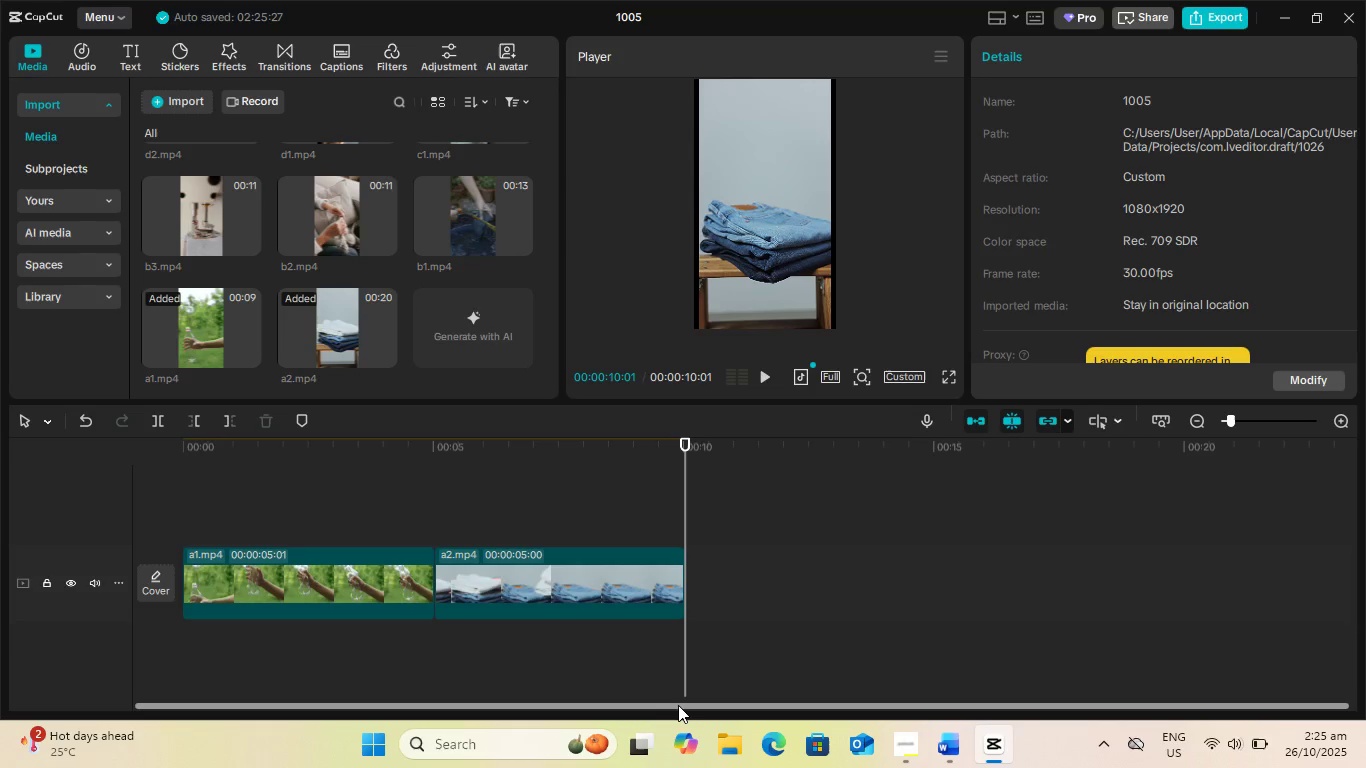 
left_click_drag(start_coordinate=[678, 702], to_coordinate=[951, 683])
 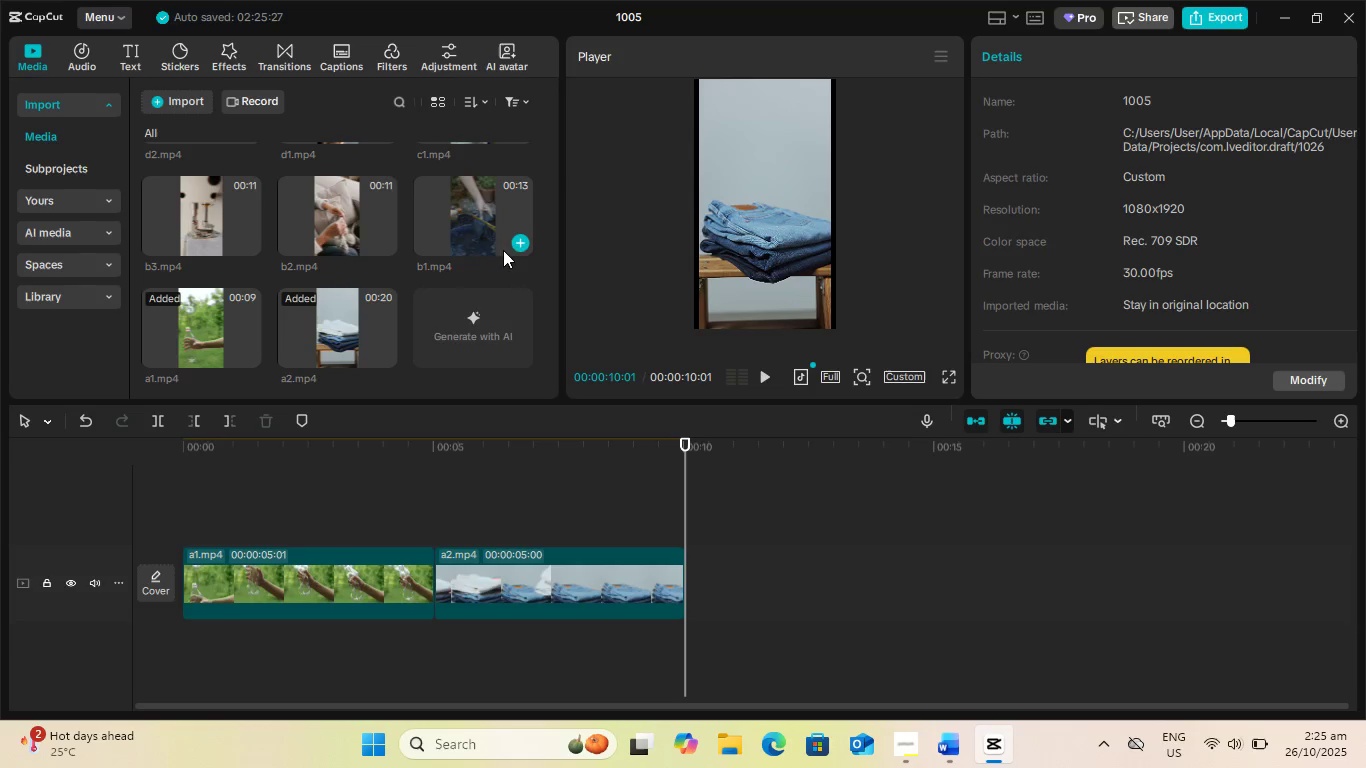 
left_click([516, 242])
 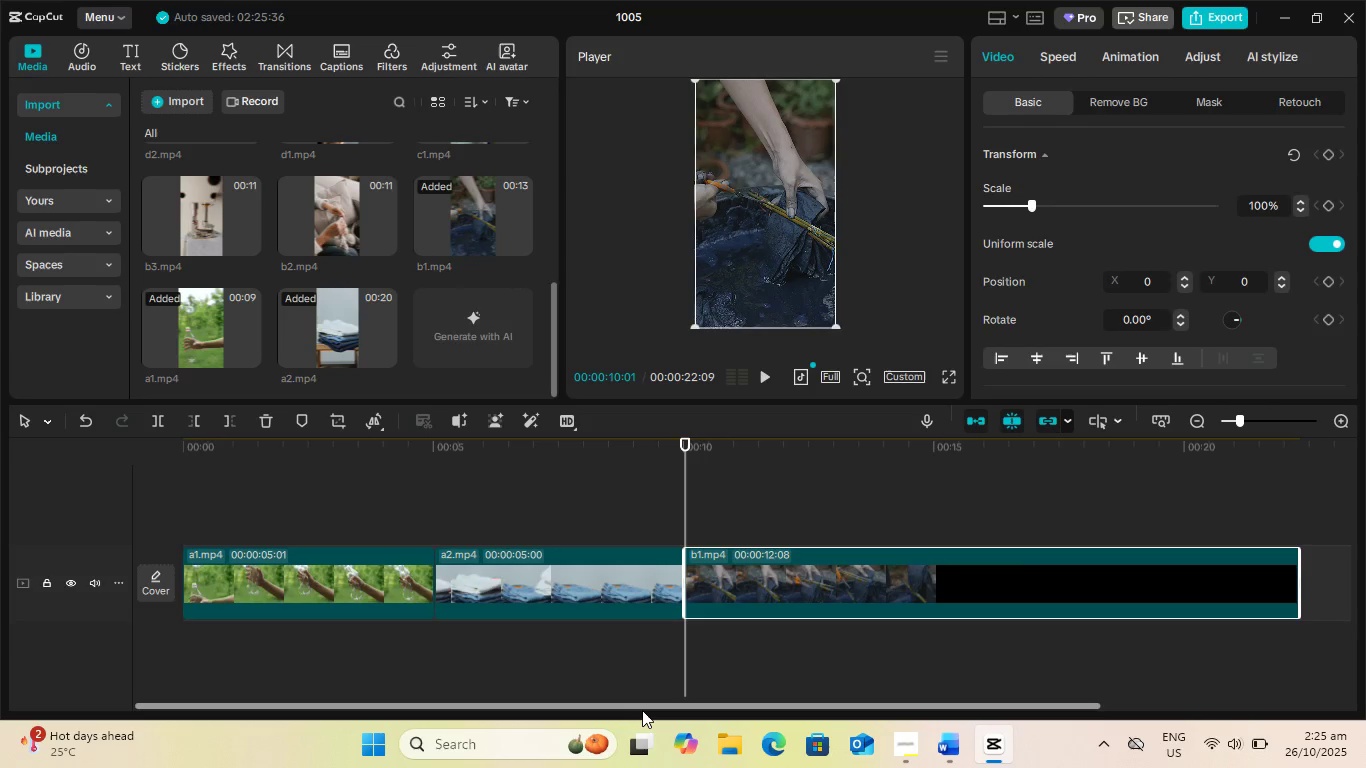 
left_click_drag(start_coordinate=[642, 709], to_coordinate=[1082, 688])
 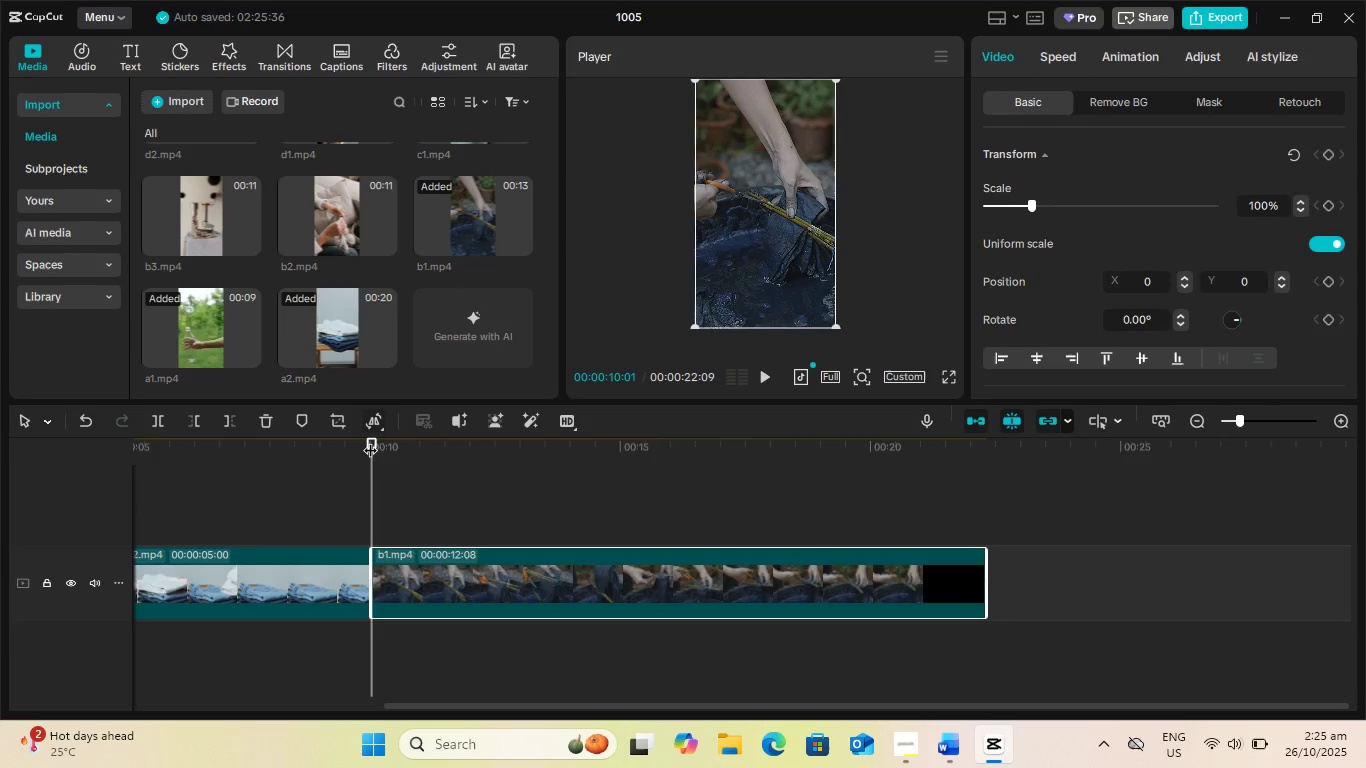 
left_click_drag(start_coordinate=[370, 440], to_coordinate=[1259, 483])
 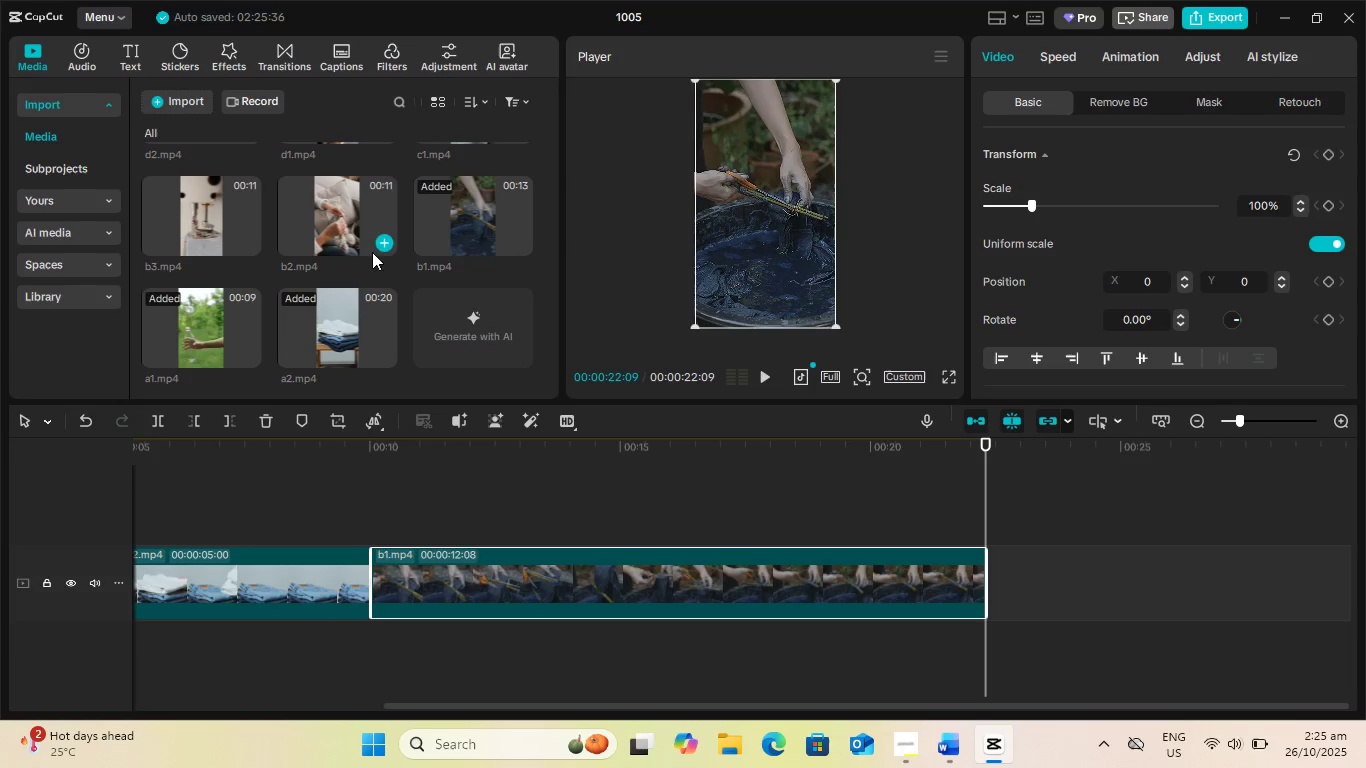 
left_click([381, 244])
 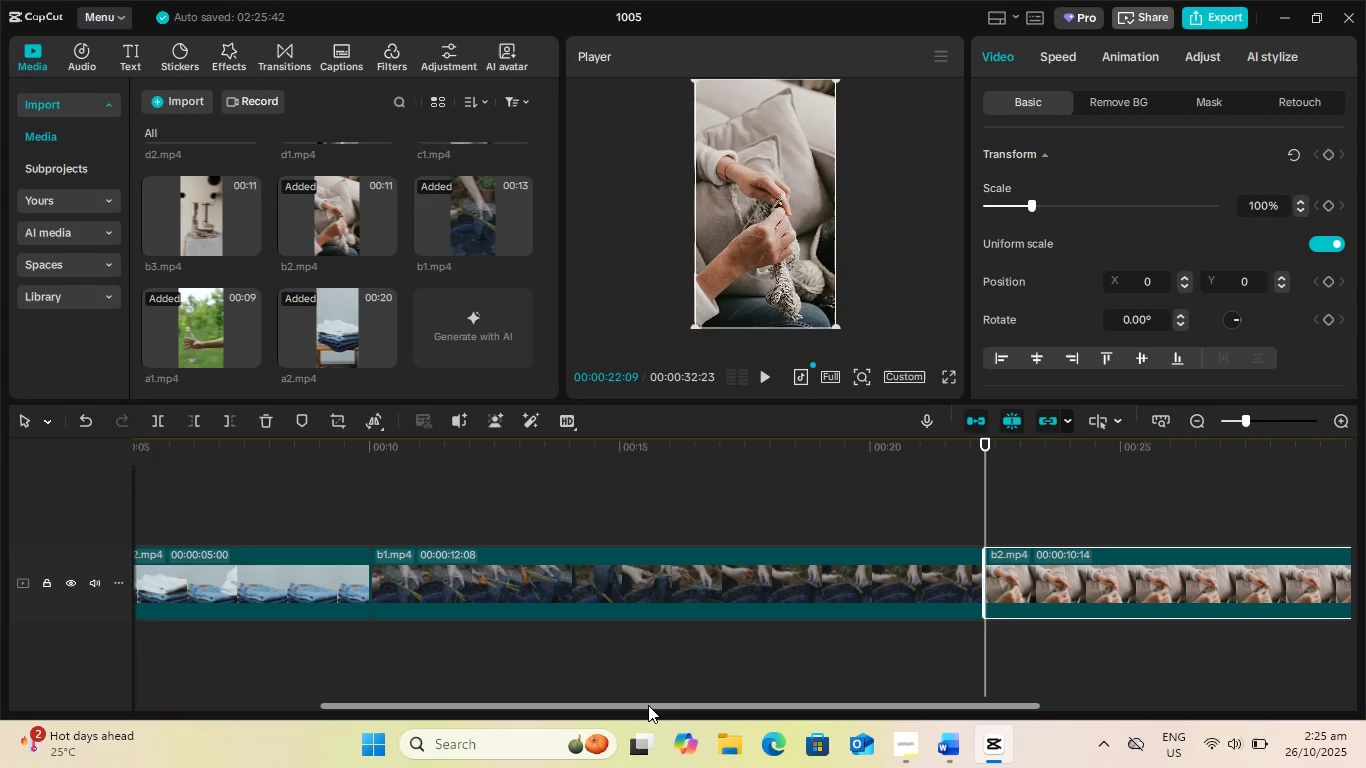 
left_click_drag(start_coordinate=[648, 706], to_coordinate=[1273, 694])
 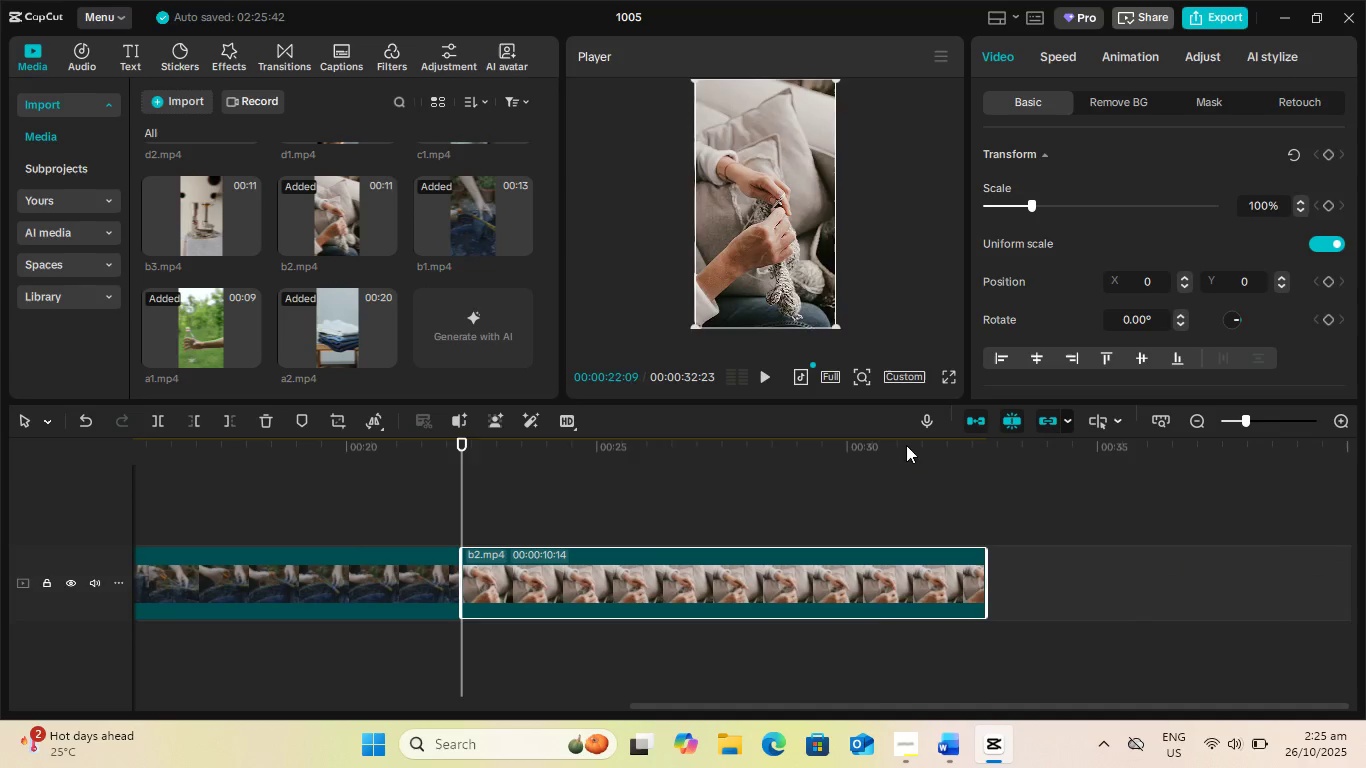 
left_click_drag(start_coordinate=[906, 445], to_coordinate=[1052, 443])
 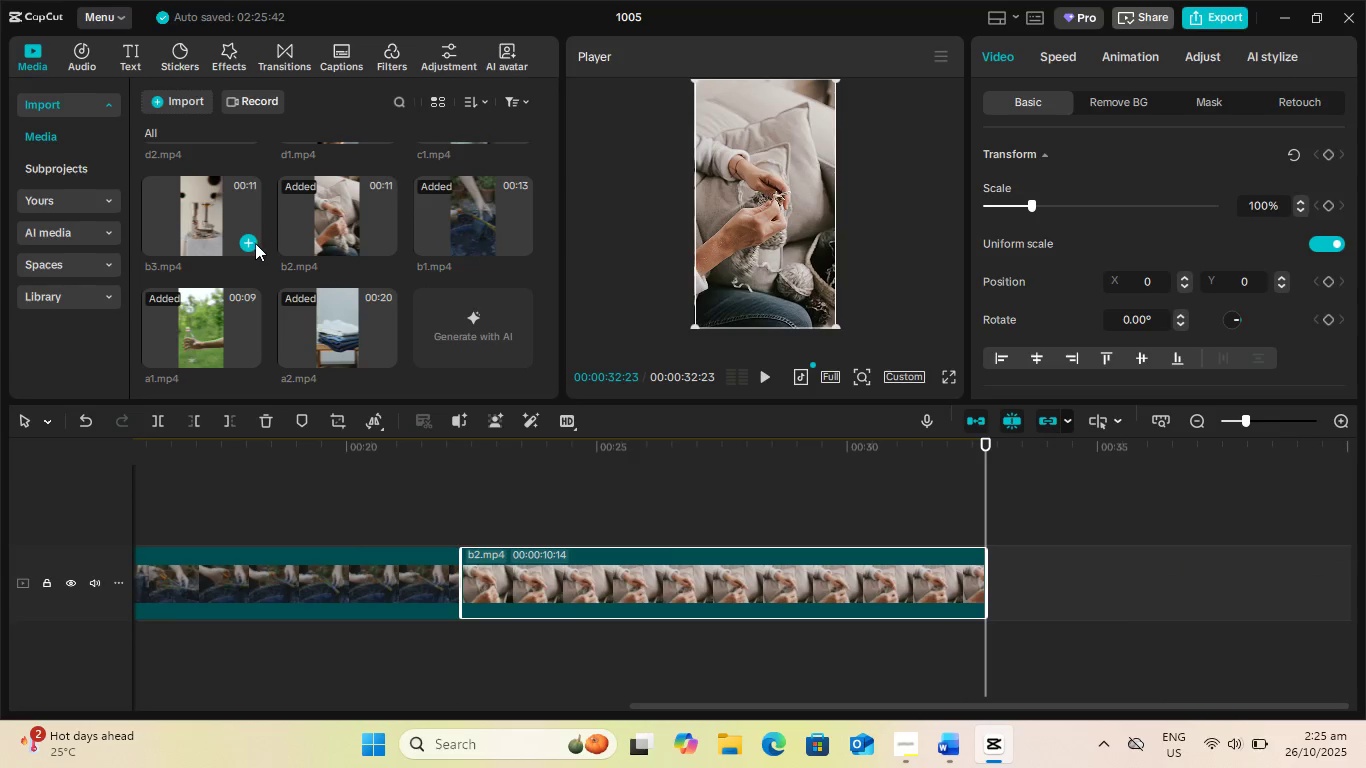 
left_click([248, 242])
 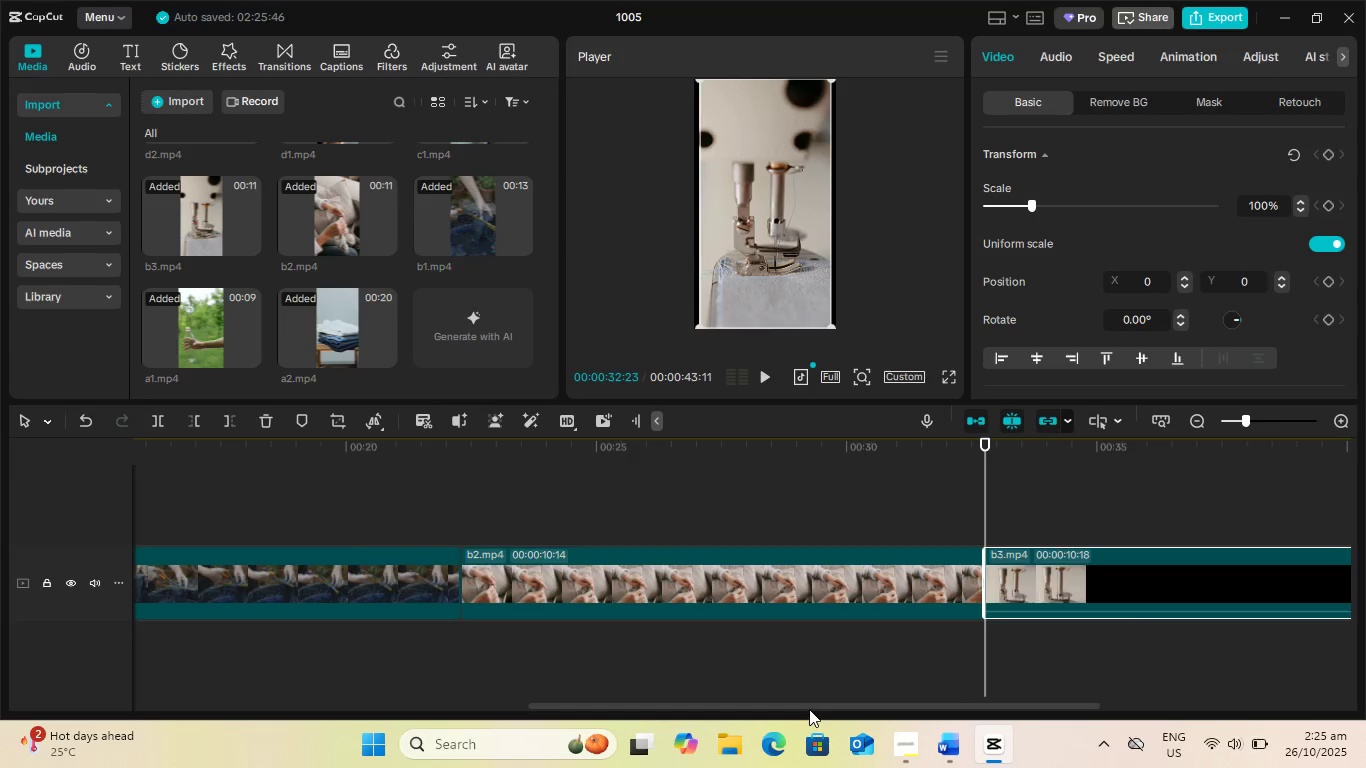 
left_click_drag(start_coordinate=[809, 709], to_coordinate=[1217, 682])
 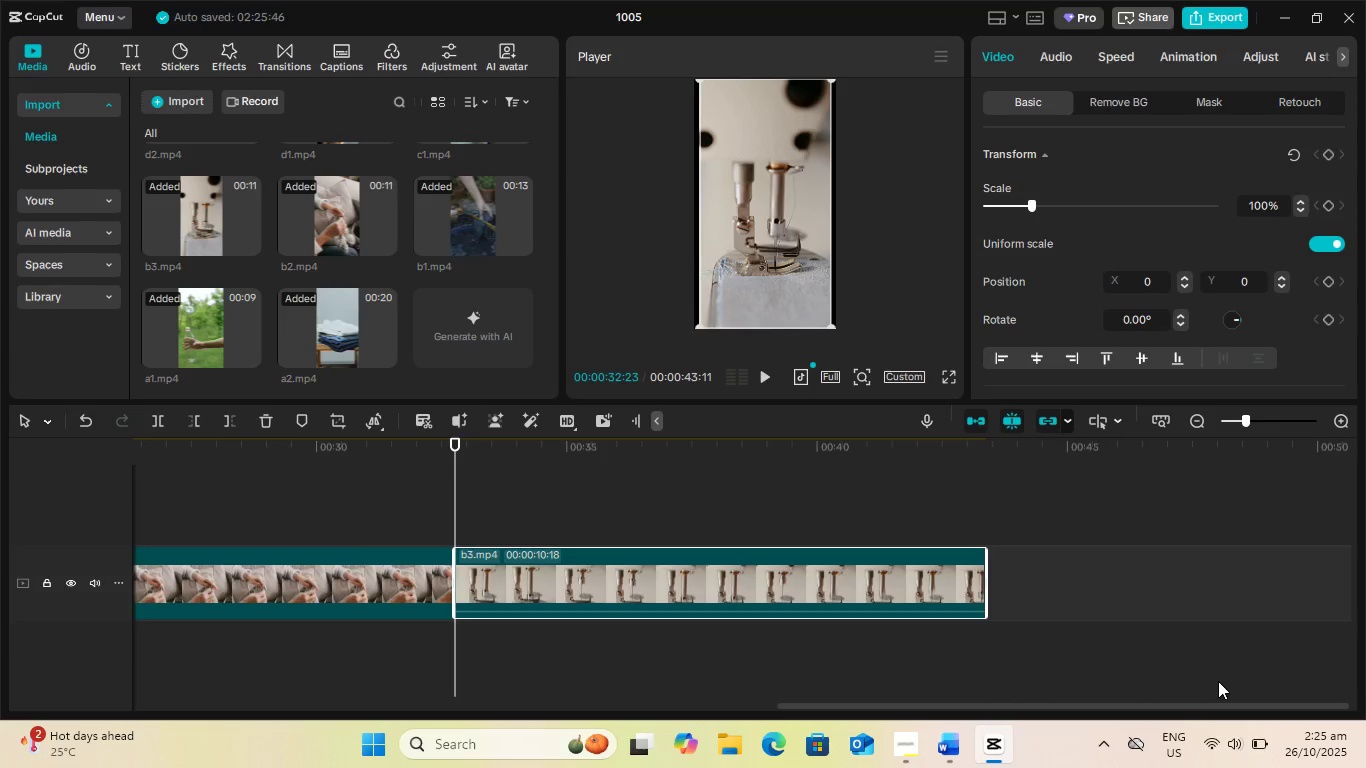 
key(Space)
 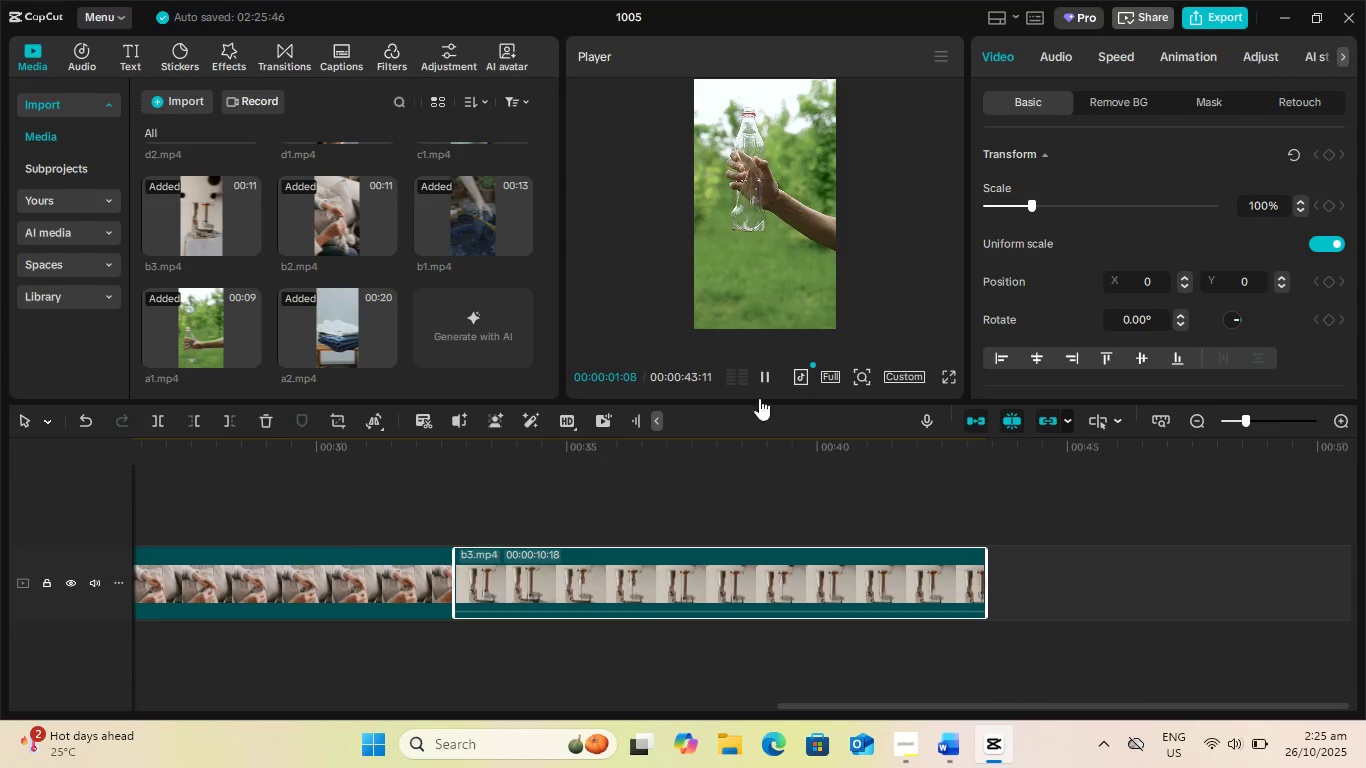 
key(Space)
 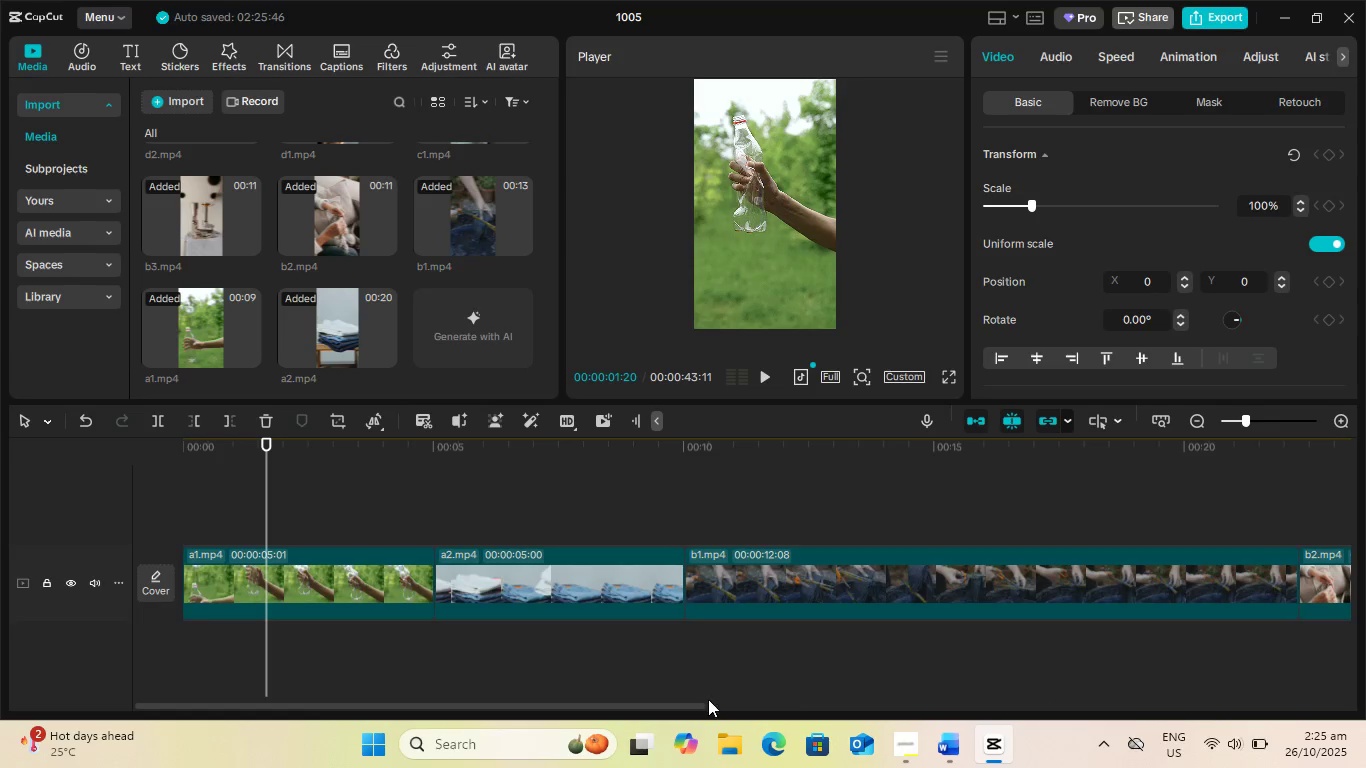 
left_click_drag(start_coordinate=[680, 706], to_coordinate=[830, 703])
 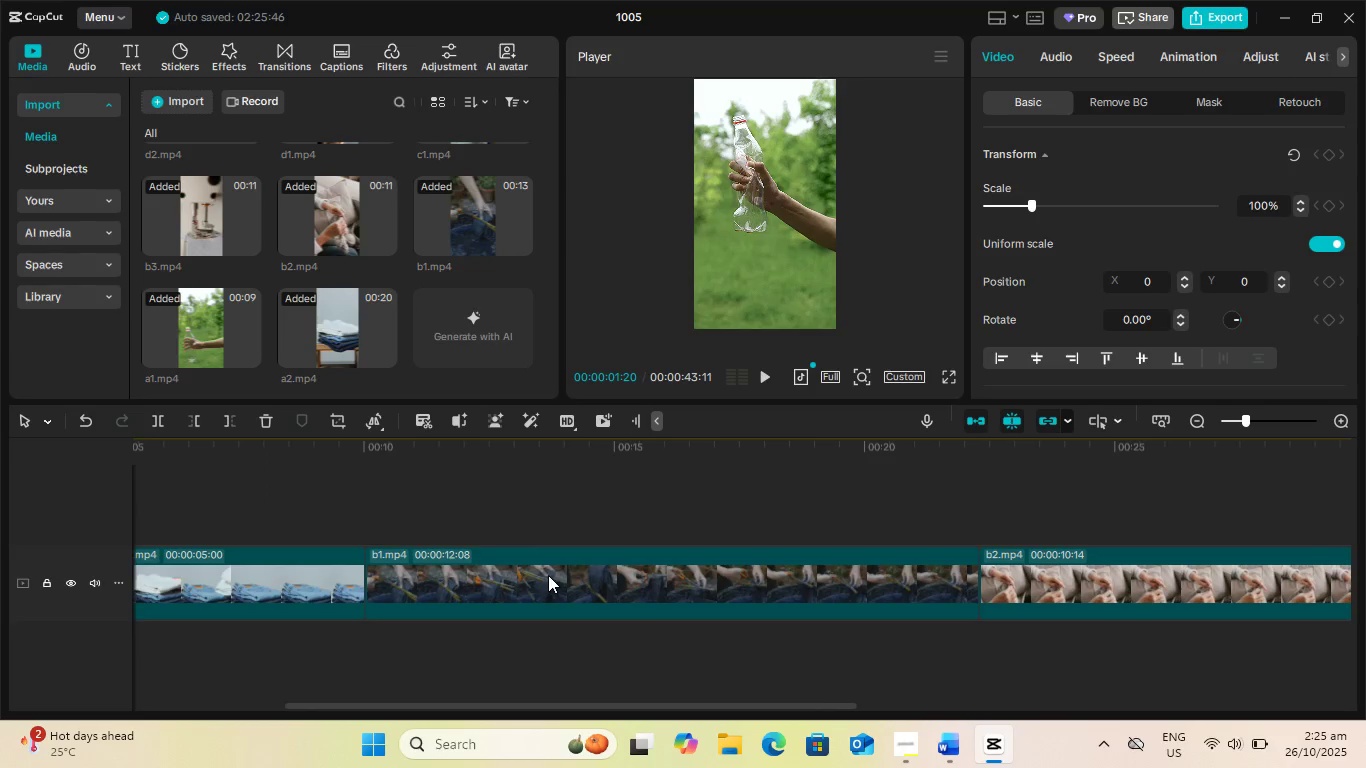 
left_click([548, 575])
 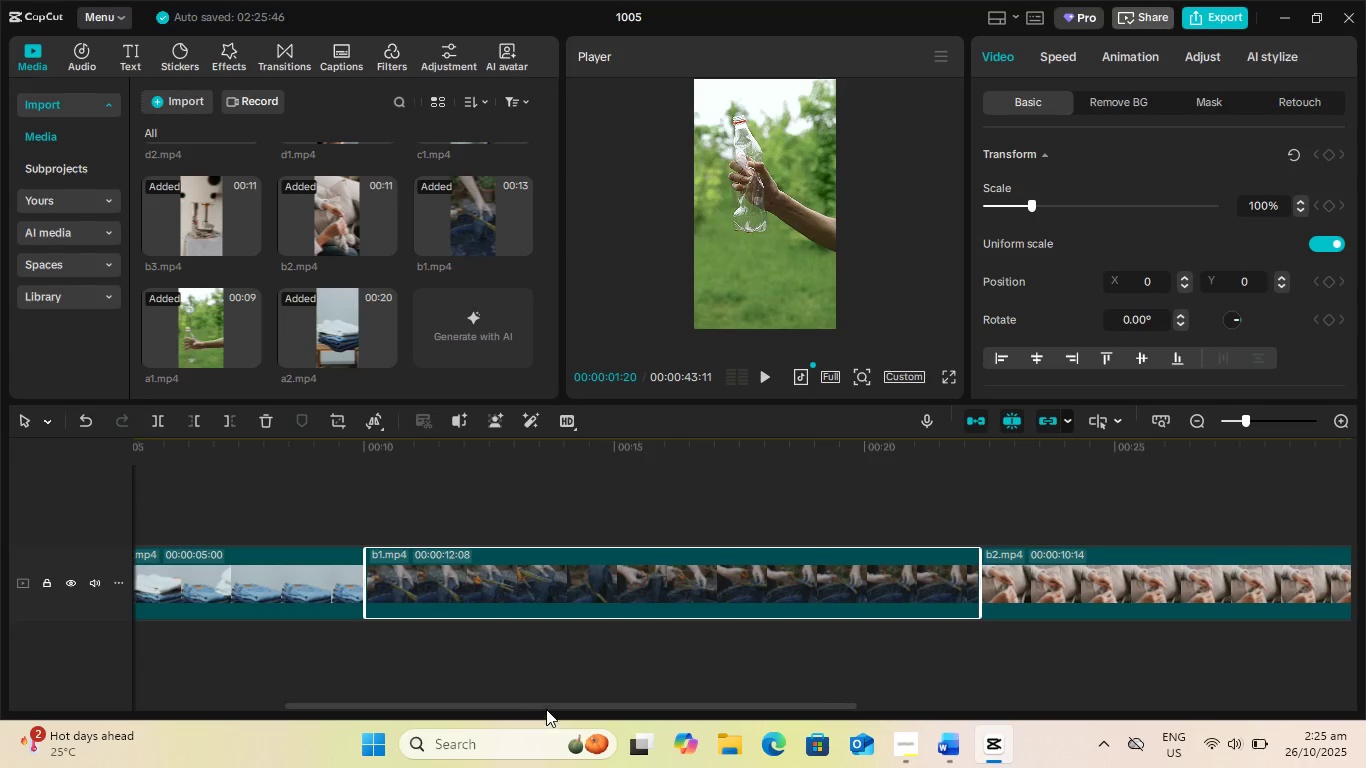 
left_click_drag(start_coordinate=[545, 707], to_coordinate=[566, 734])
 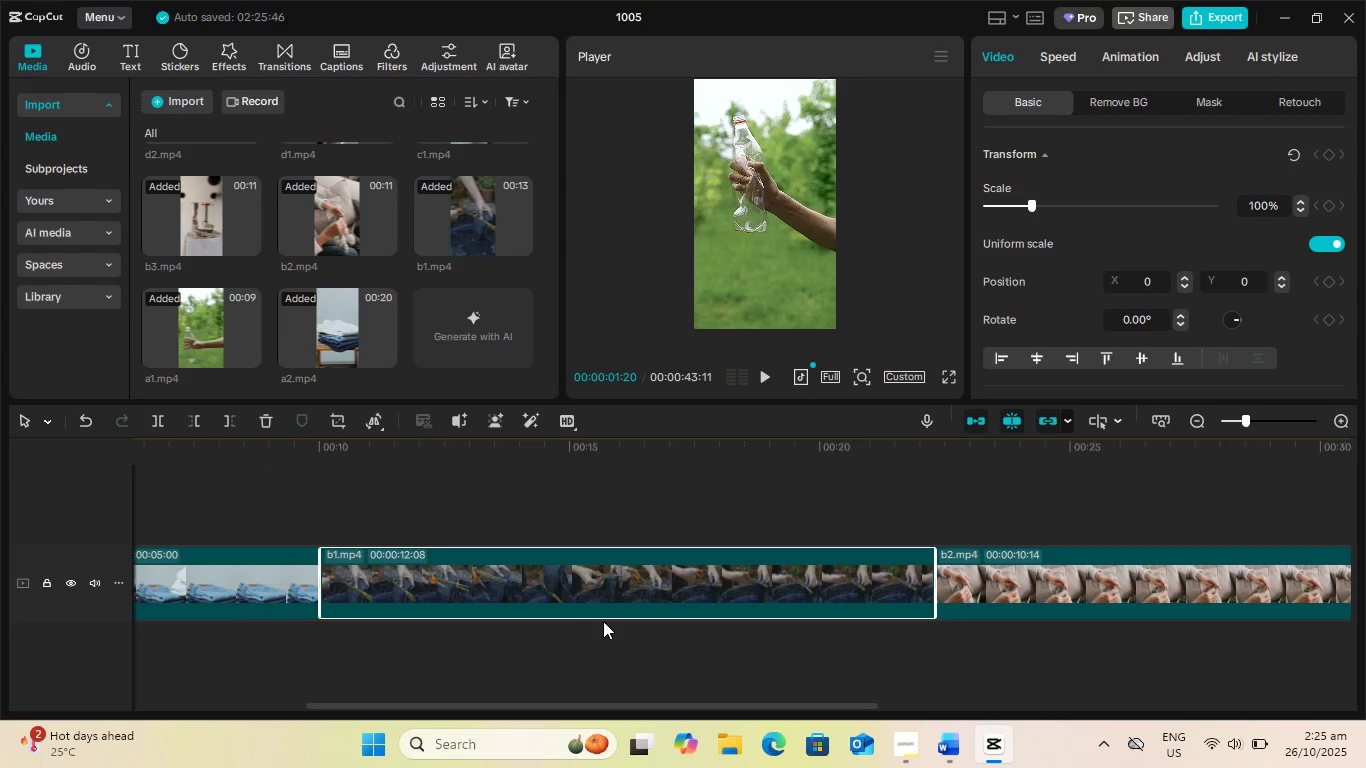 
key(Space)
 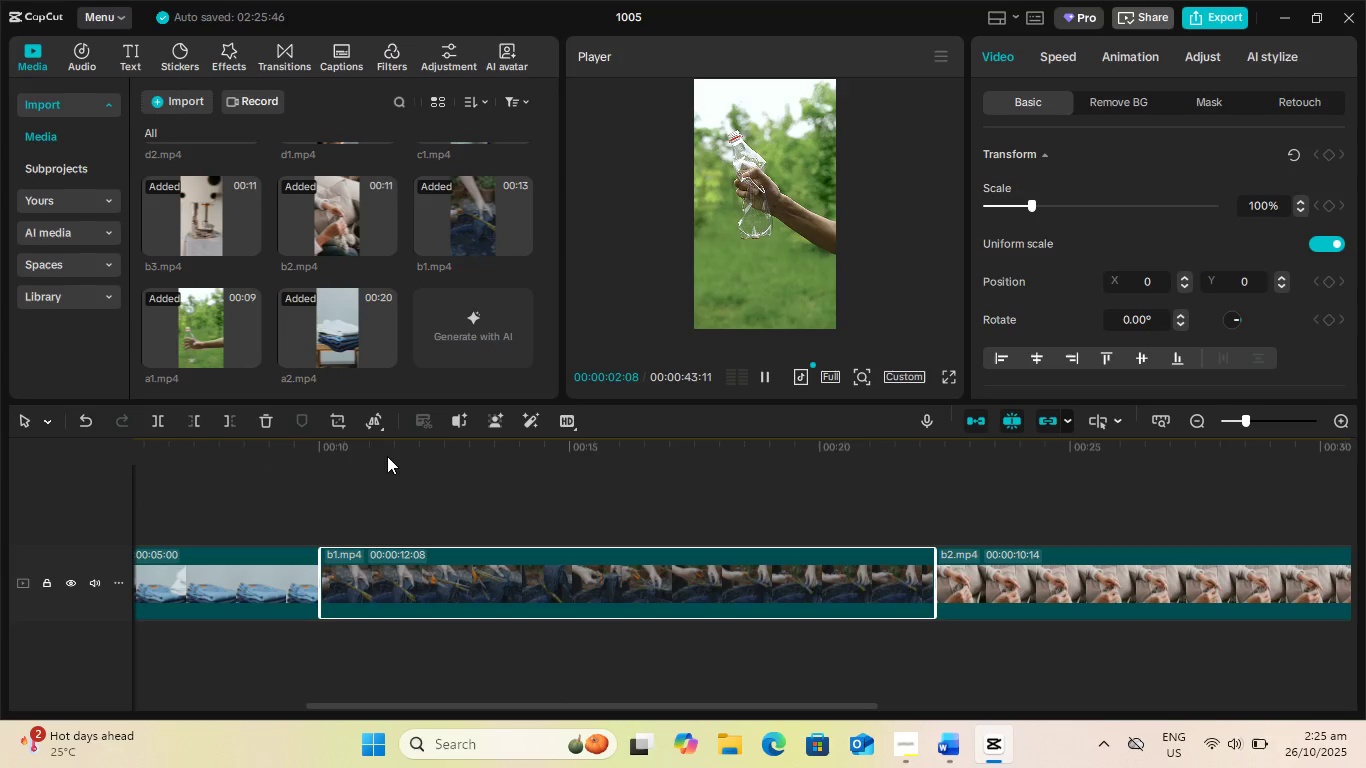 
left_click([387, 456])
 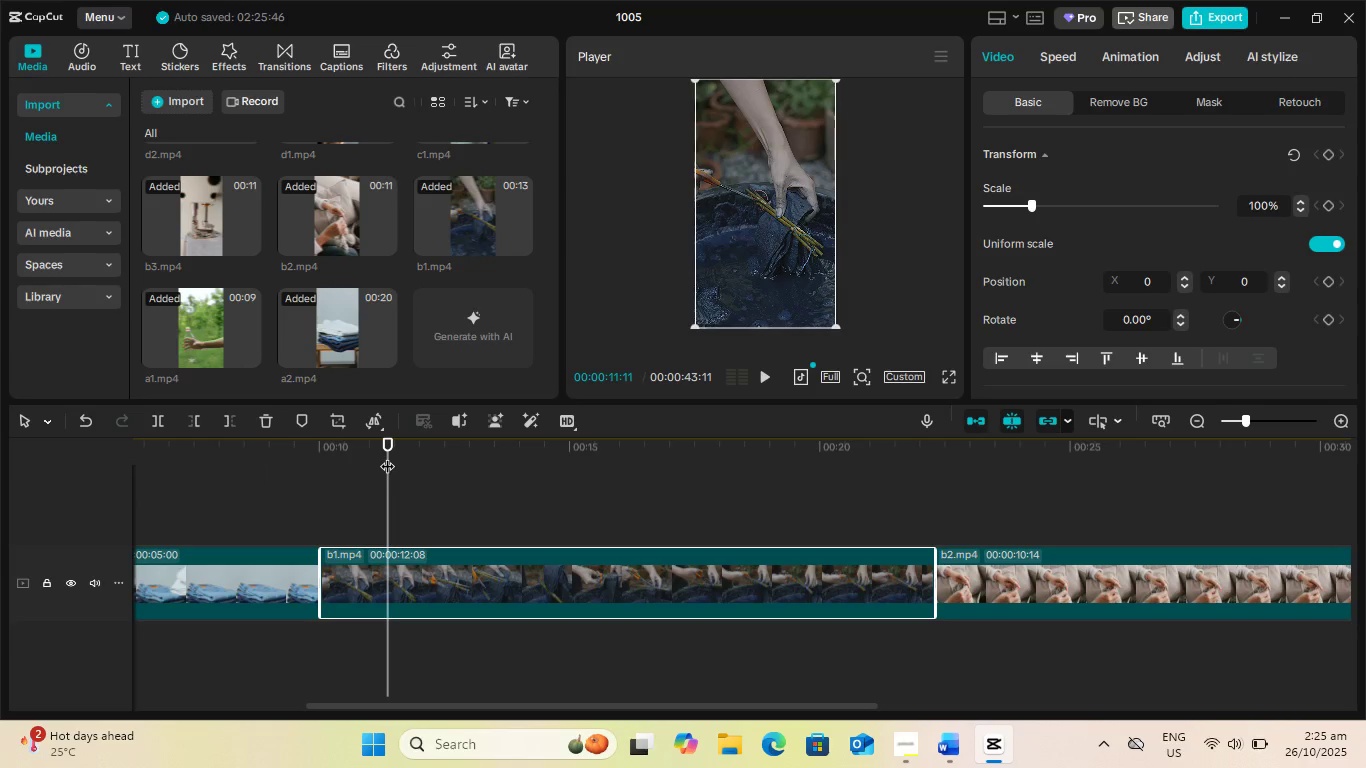 
key(Space)
 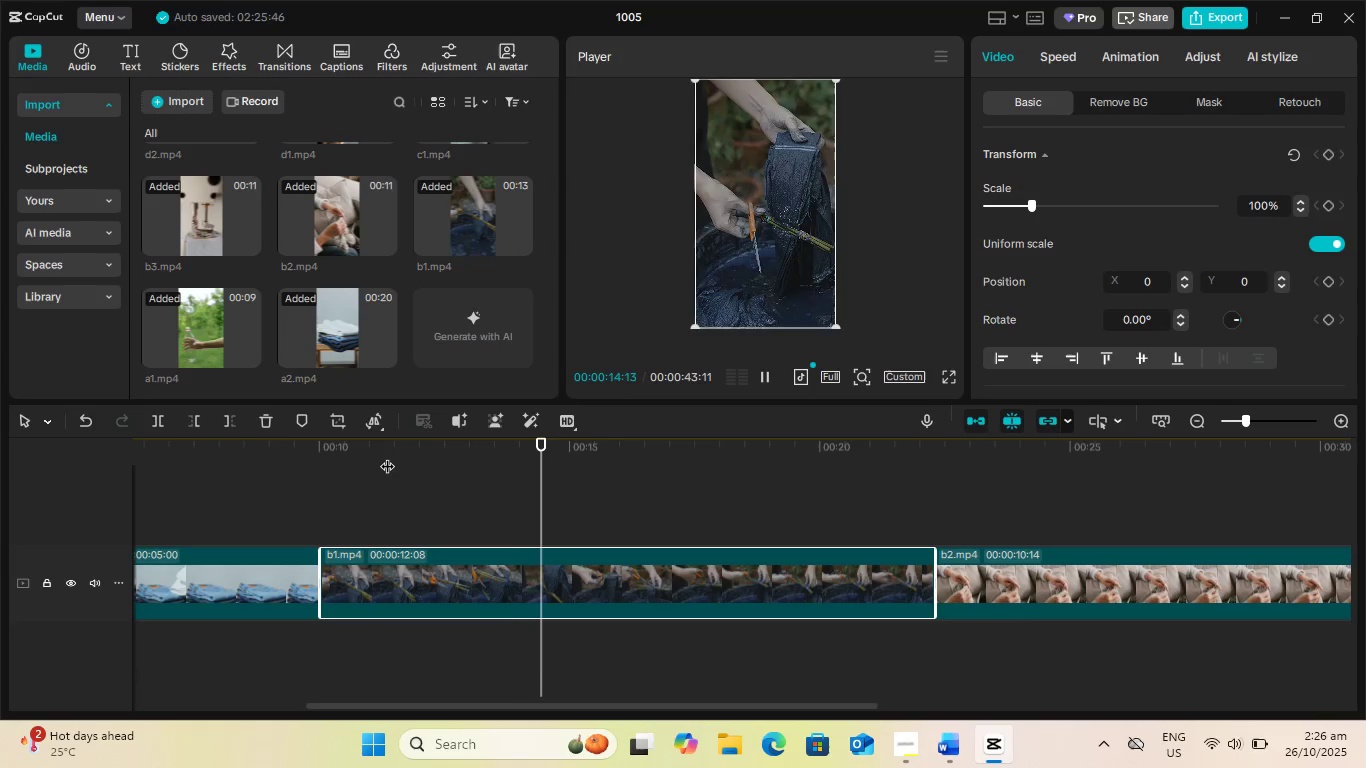 
key(Space)
 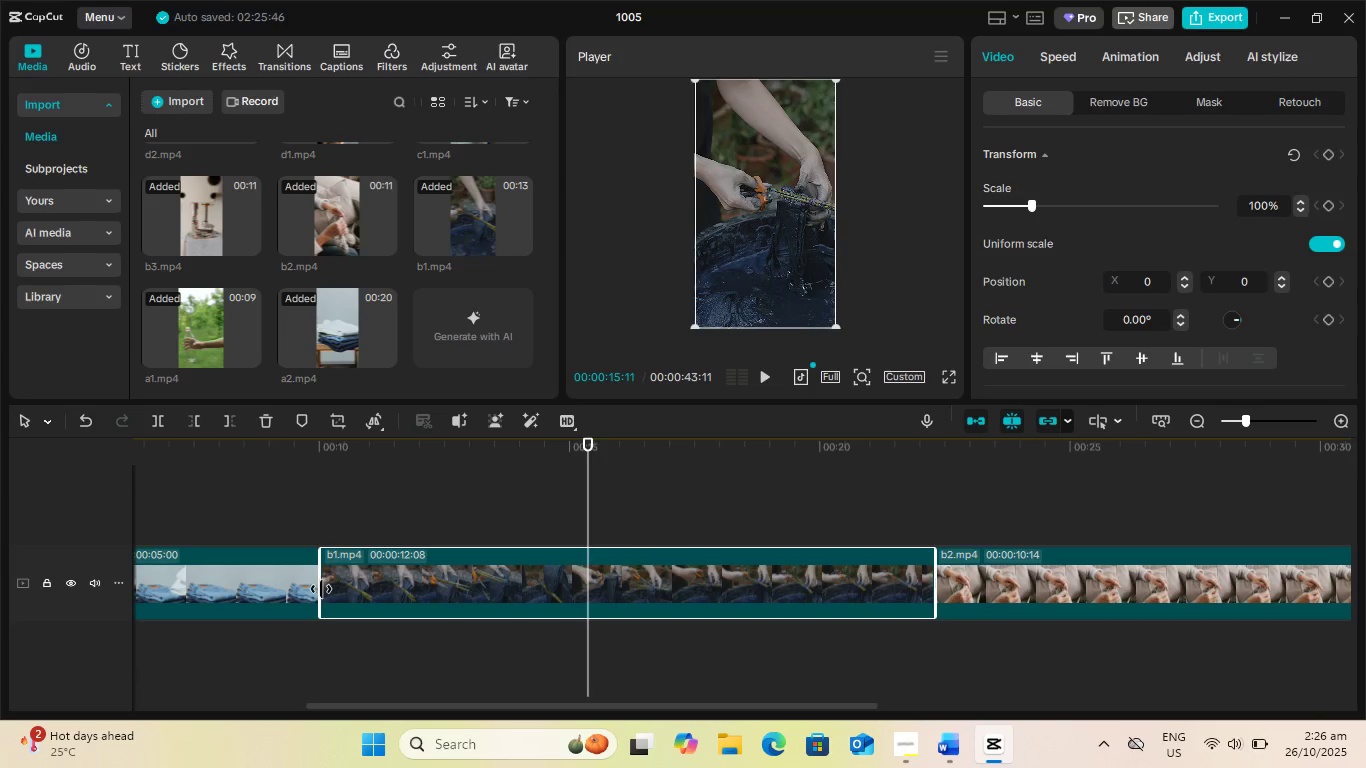 
left_click_drag(start_coordinate=[321, 589], to_coordinate=[378, 590])
 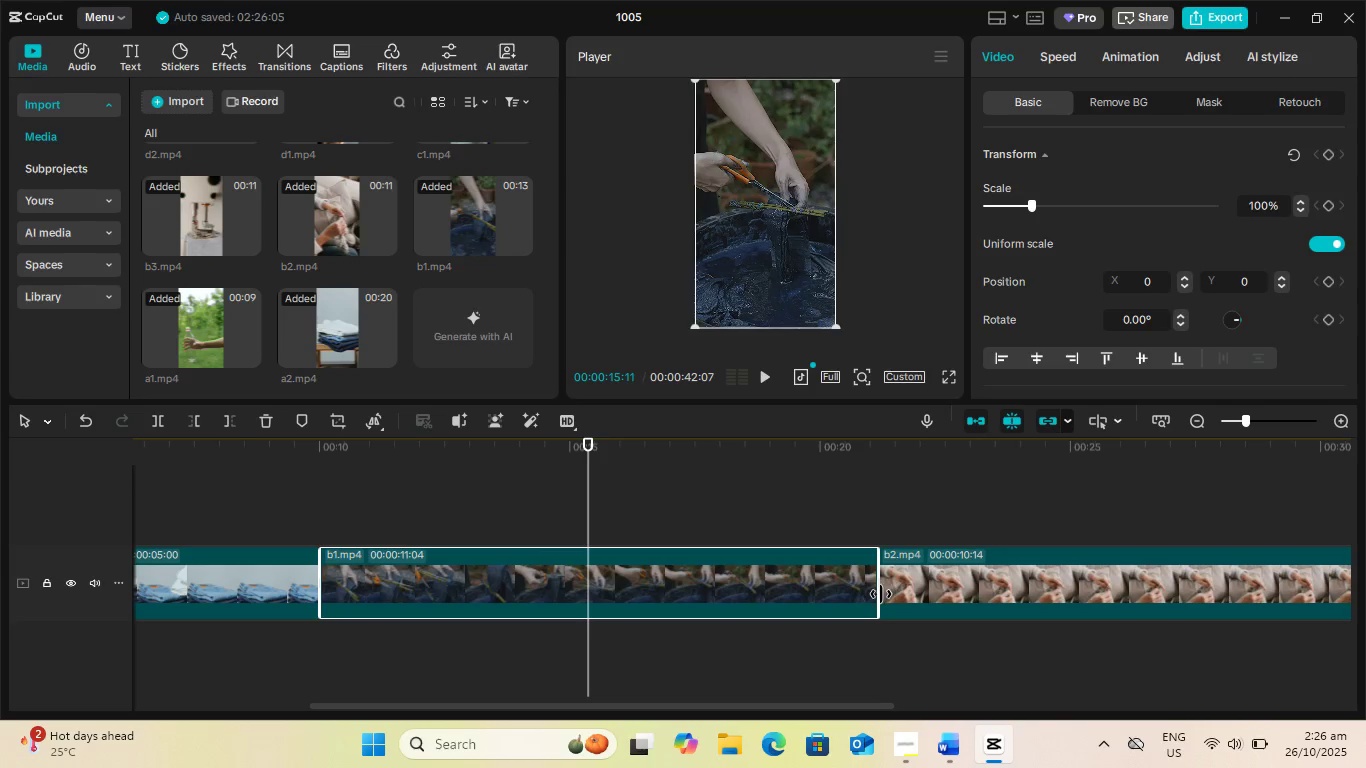 
left_click_drag(start_coordinate=[877, 595], to_coordinate=[471, 608])
 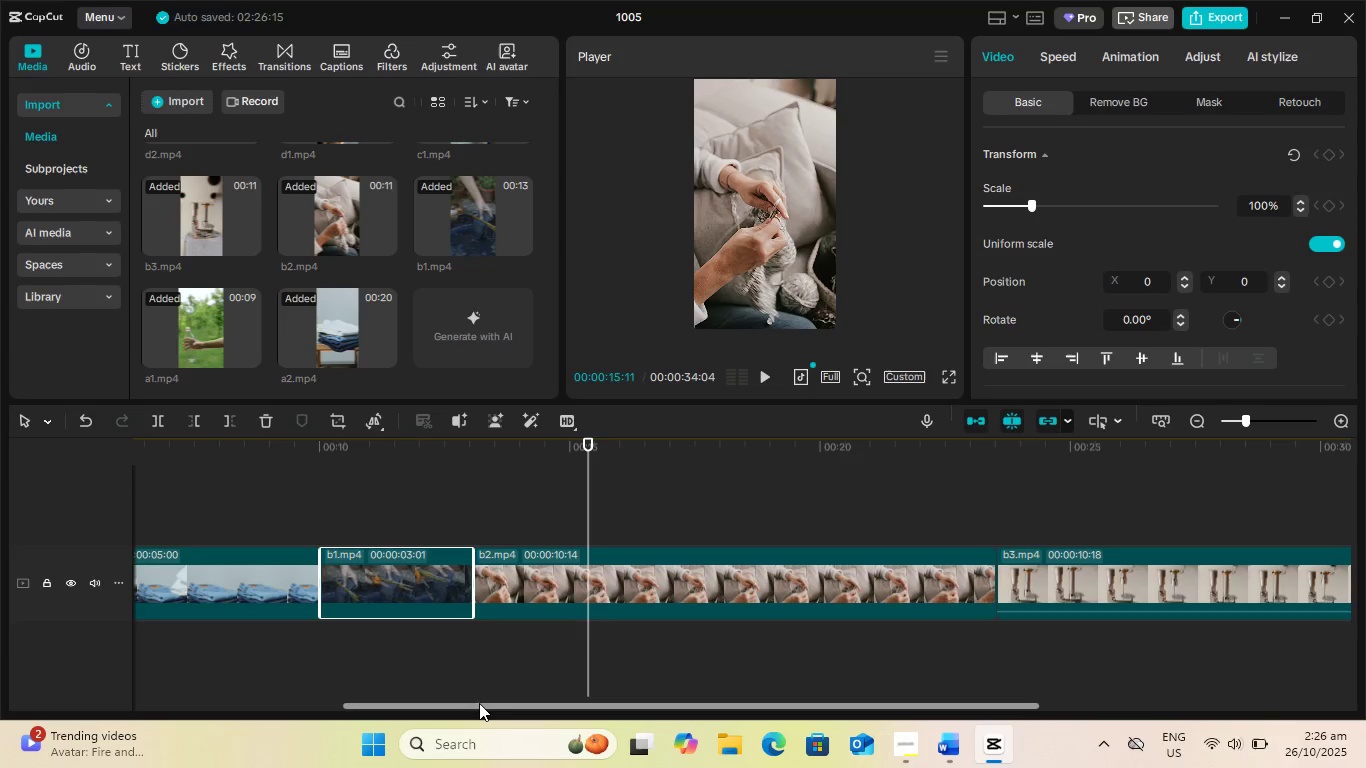 
left_click_drag(start_coordinate=[479, 704], to_coordinate=[539, 695])
 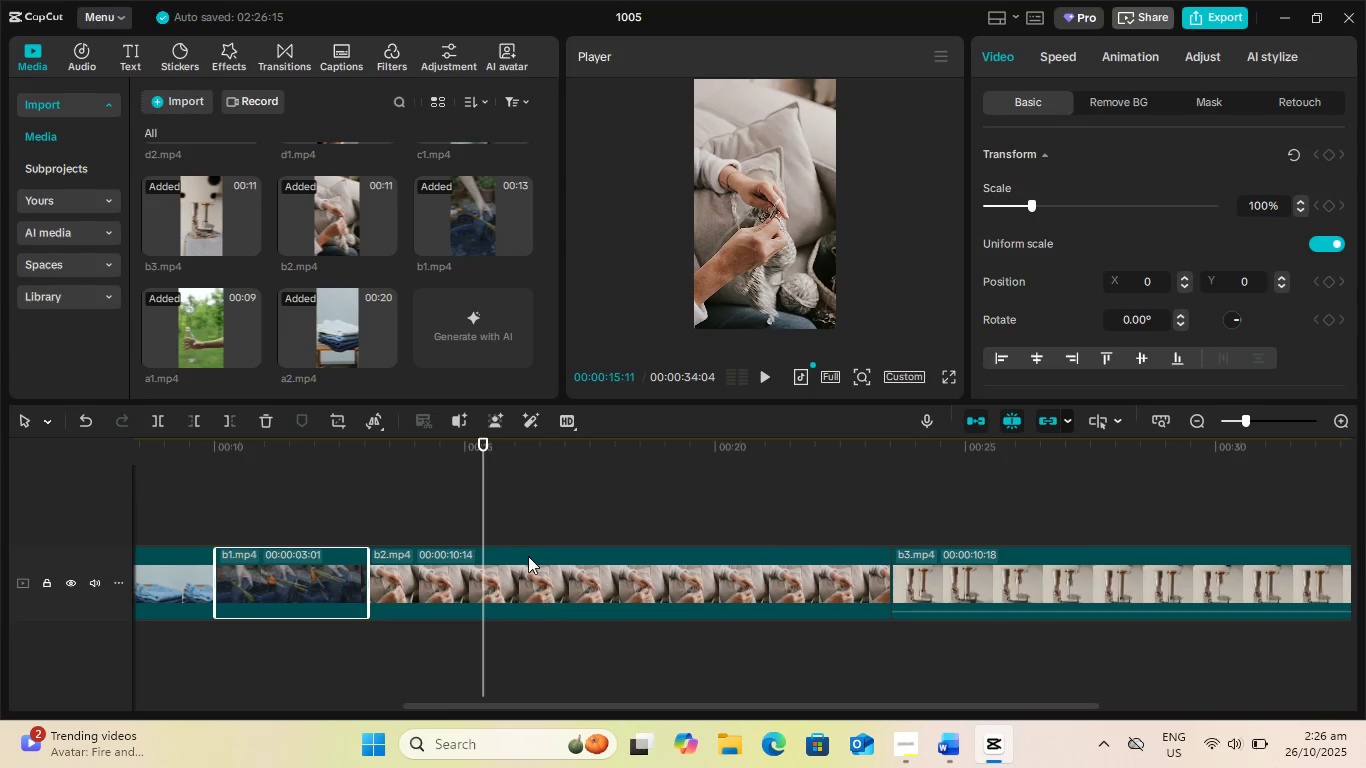 
left_click([528, 556])
 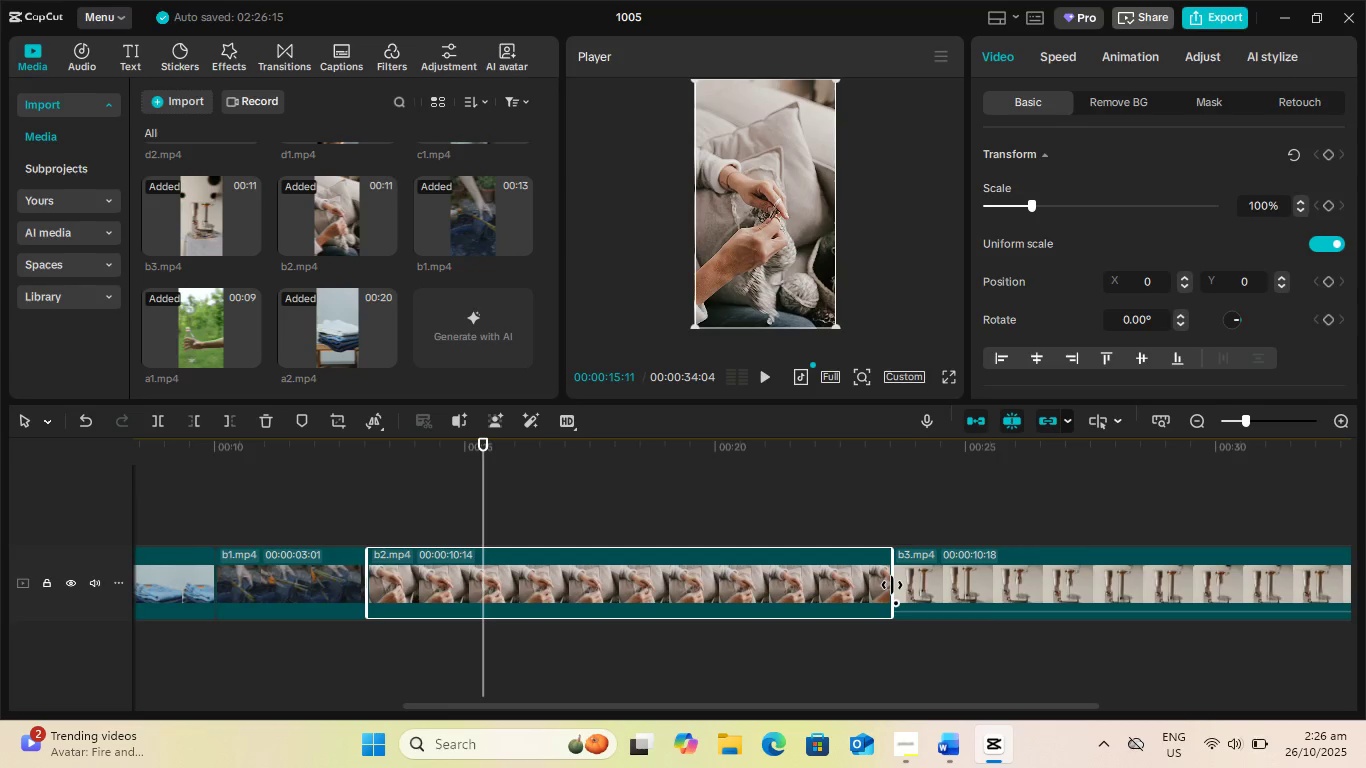 
left_click_drag(start_coordinate=[891, 585], to_coordinate=[513, 598])
 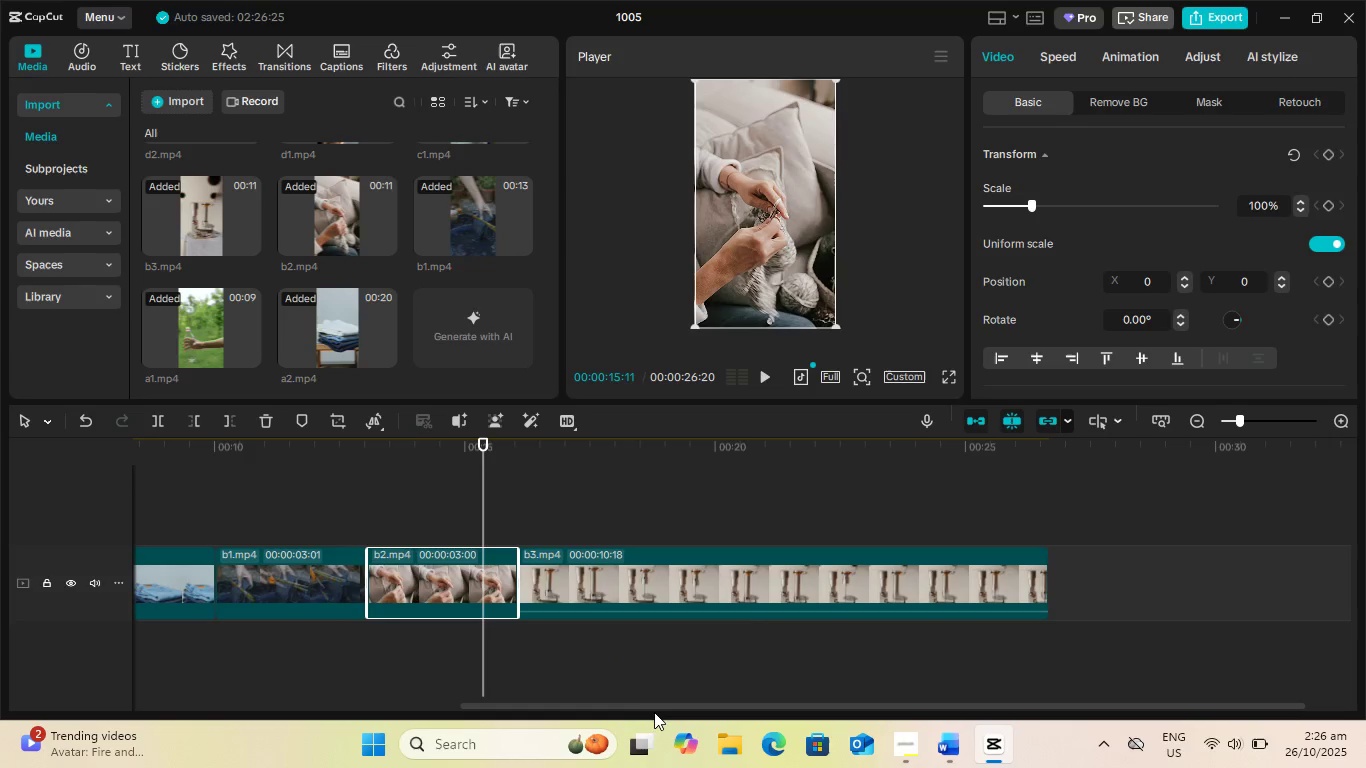 
left_click_drag(start_coordinate=[654, 709], to_coordinate=[711, 706])
 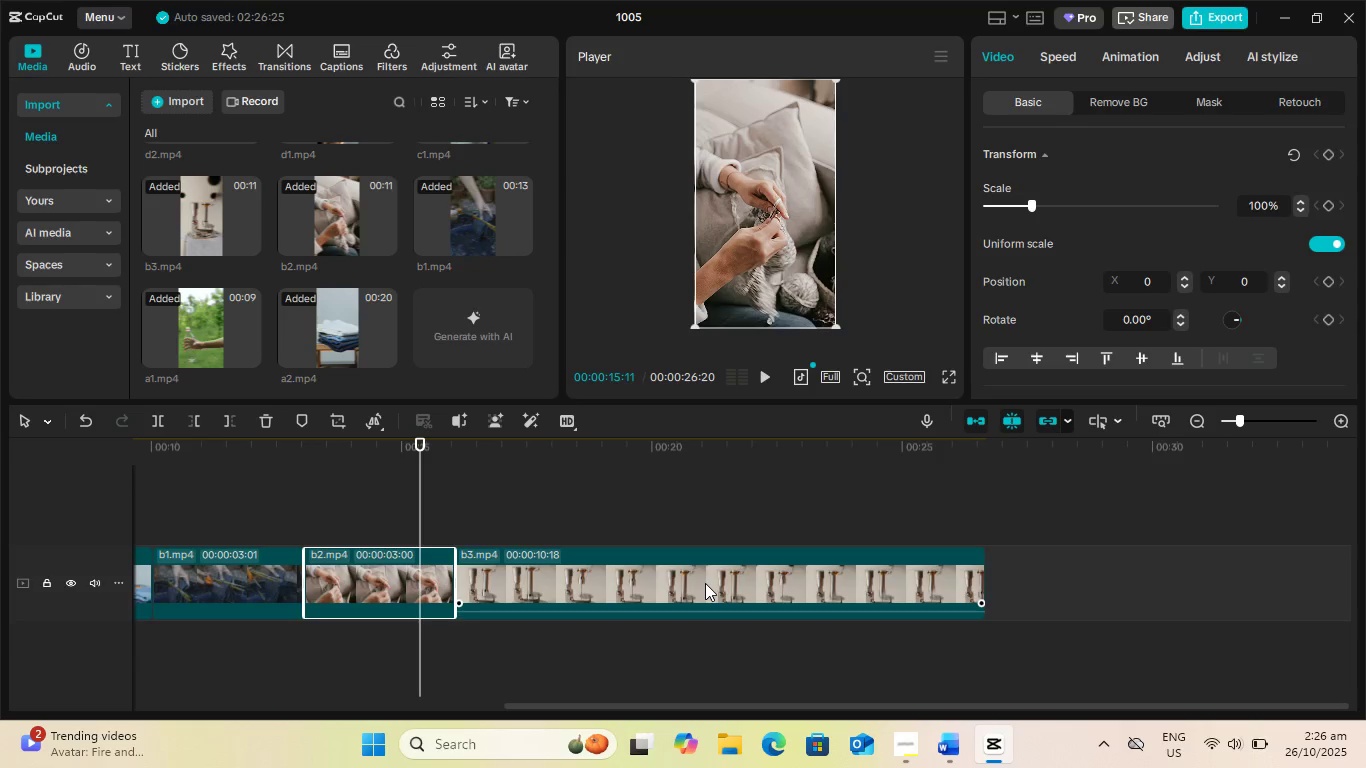 
left_click([705, 583])
 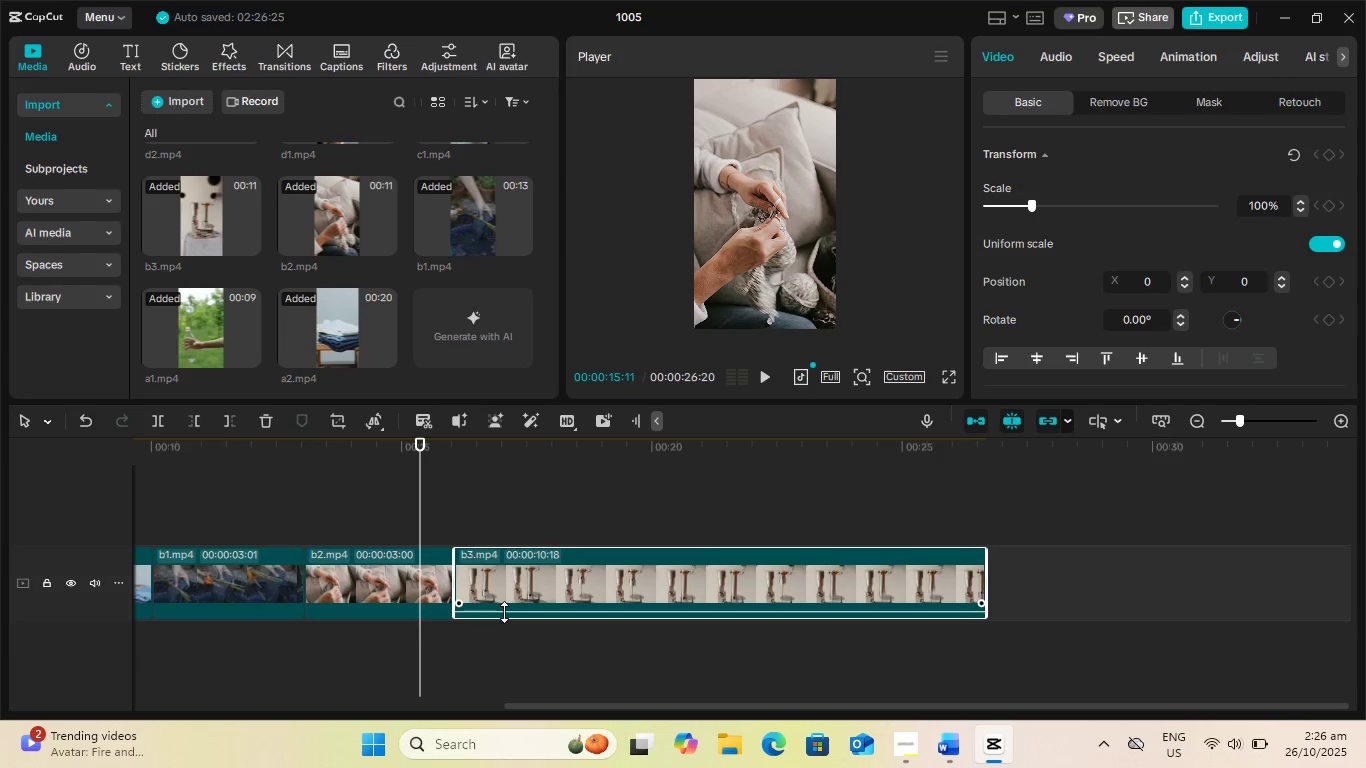 
left_click_drag(start_coordinate=[504, 612], to_coordinate=[523, 671])
 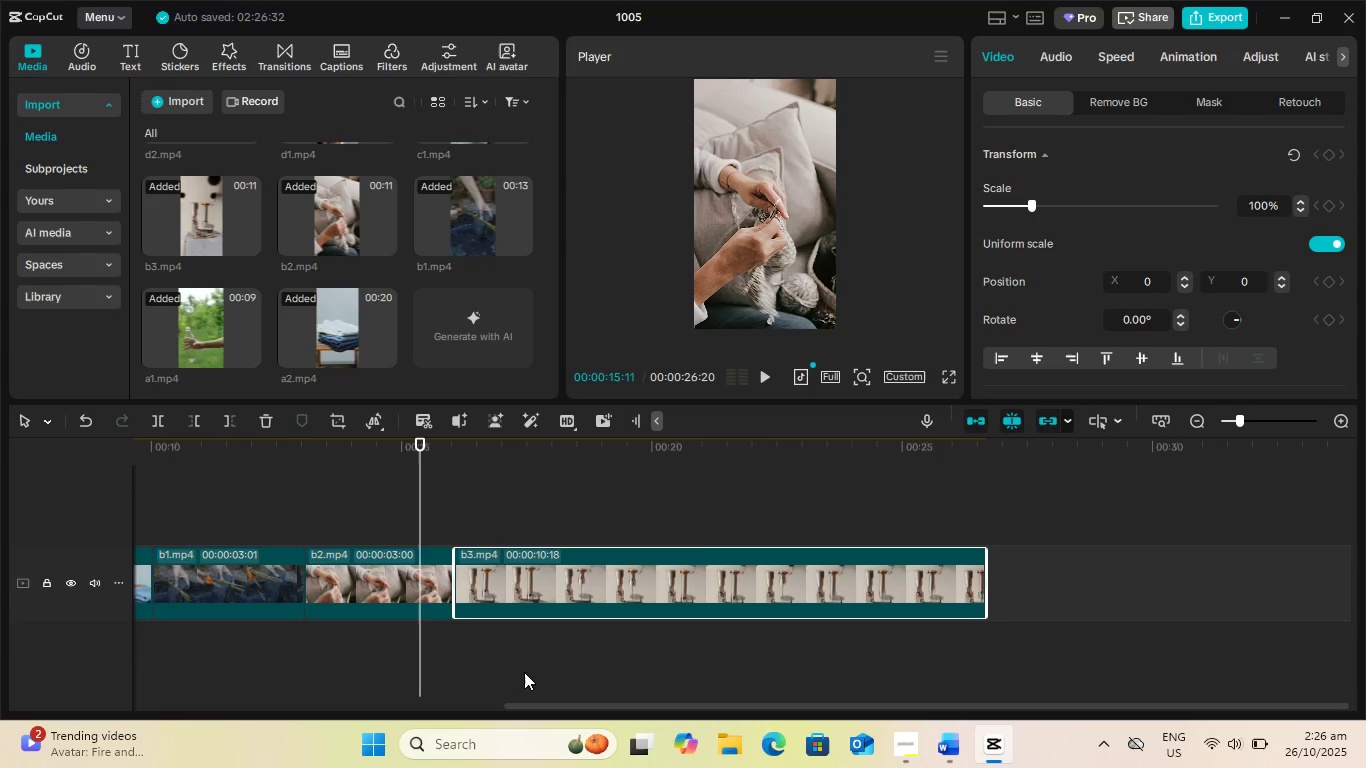 
left_click([571, 573])
 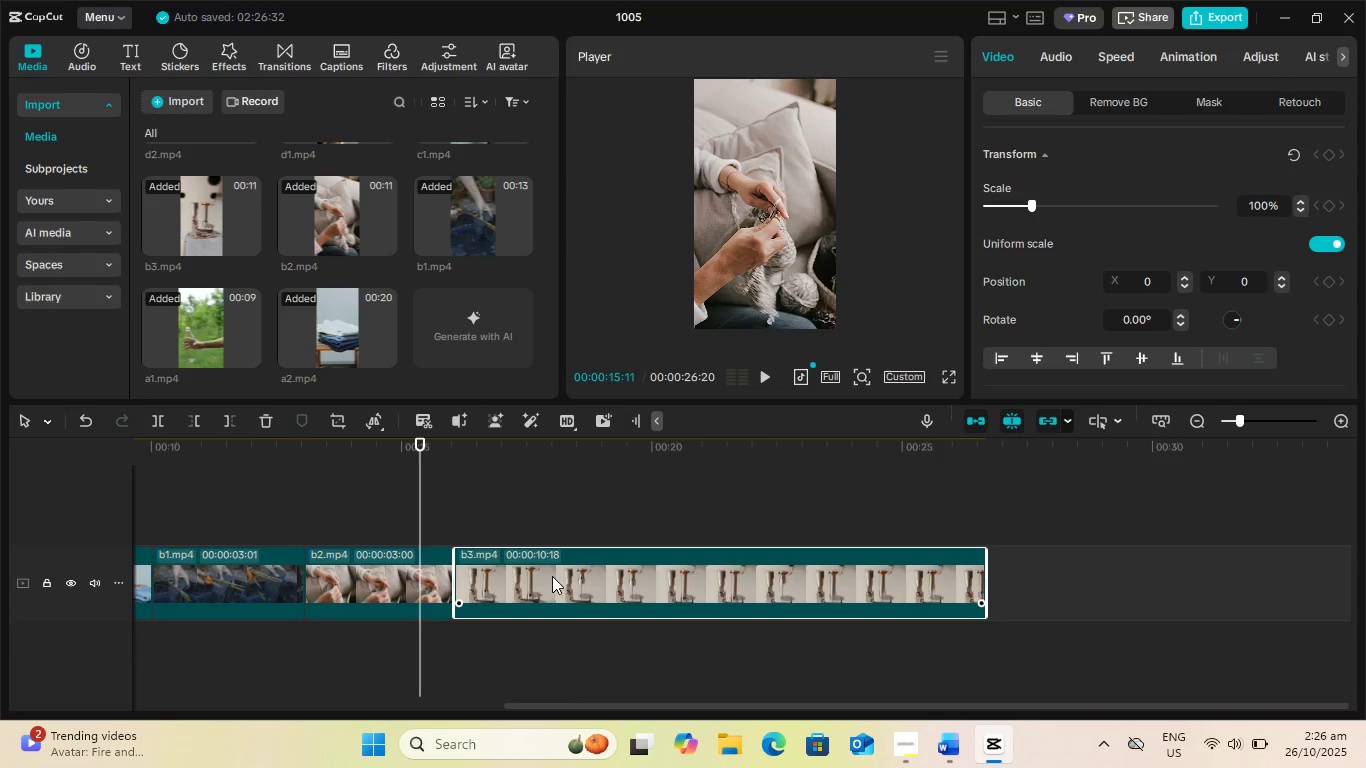 
key(Space)
 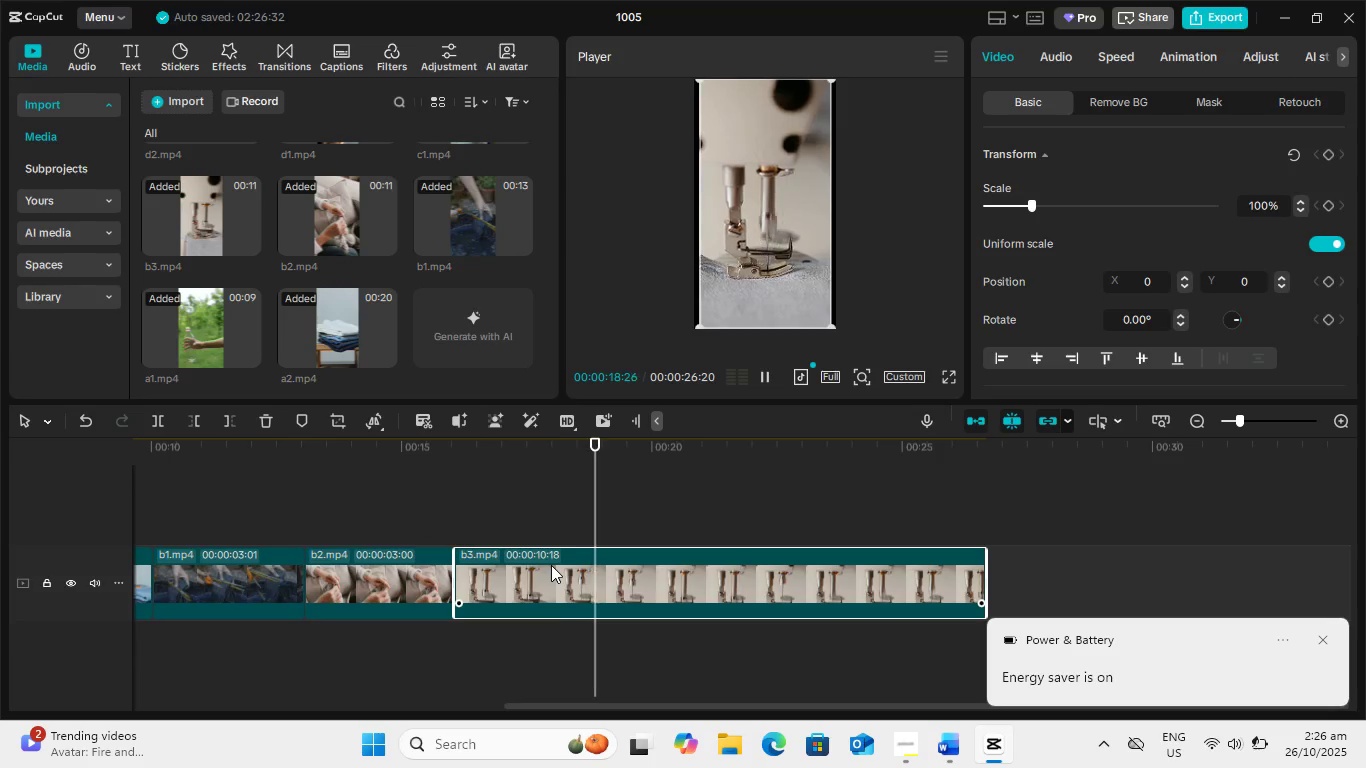 
key(Space)
 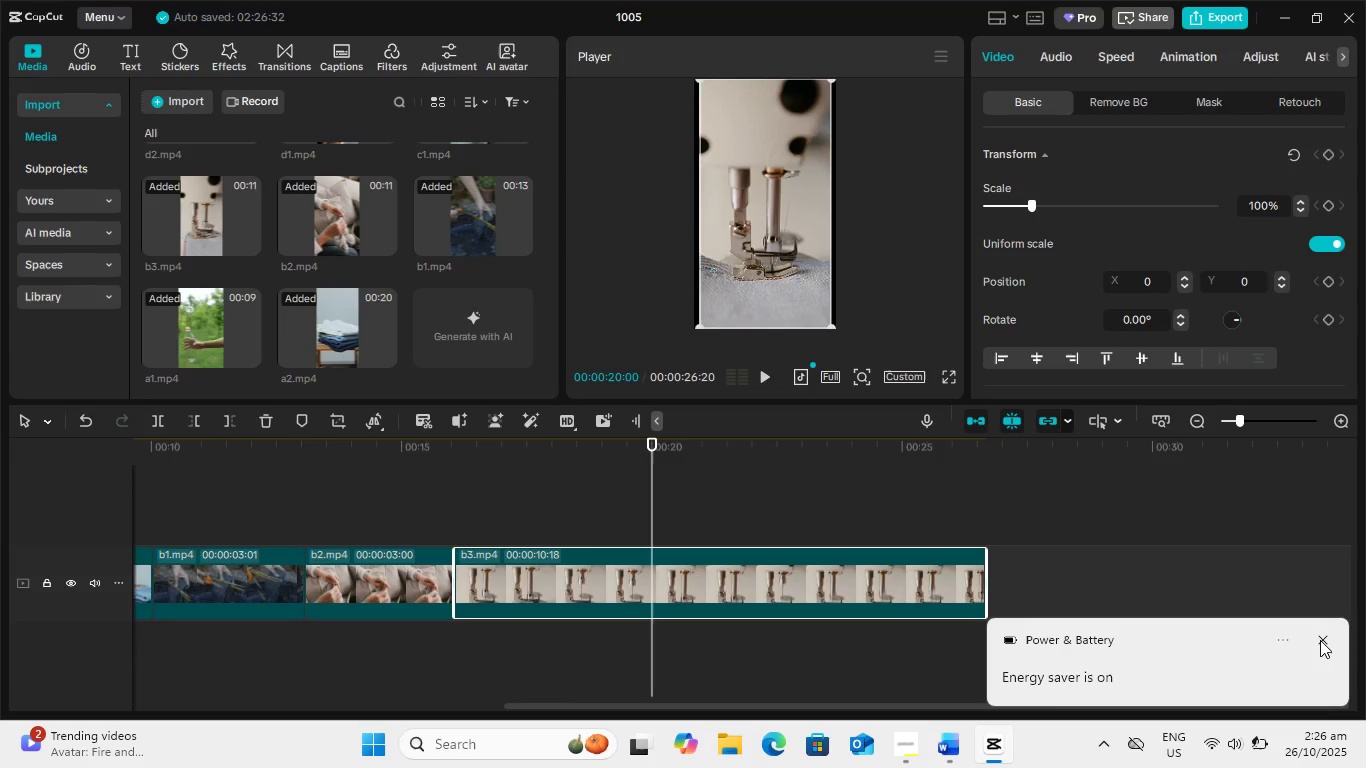 
left_click([1324, 638])
 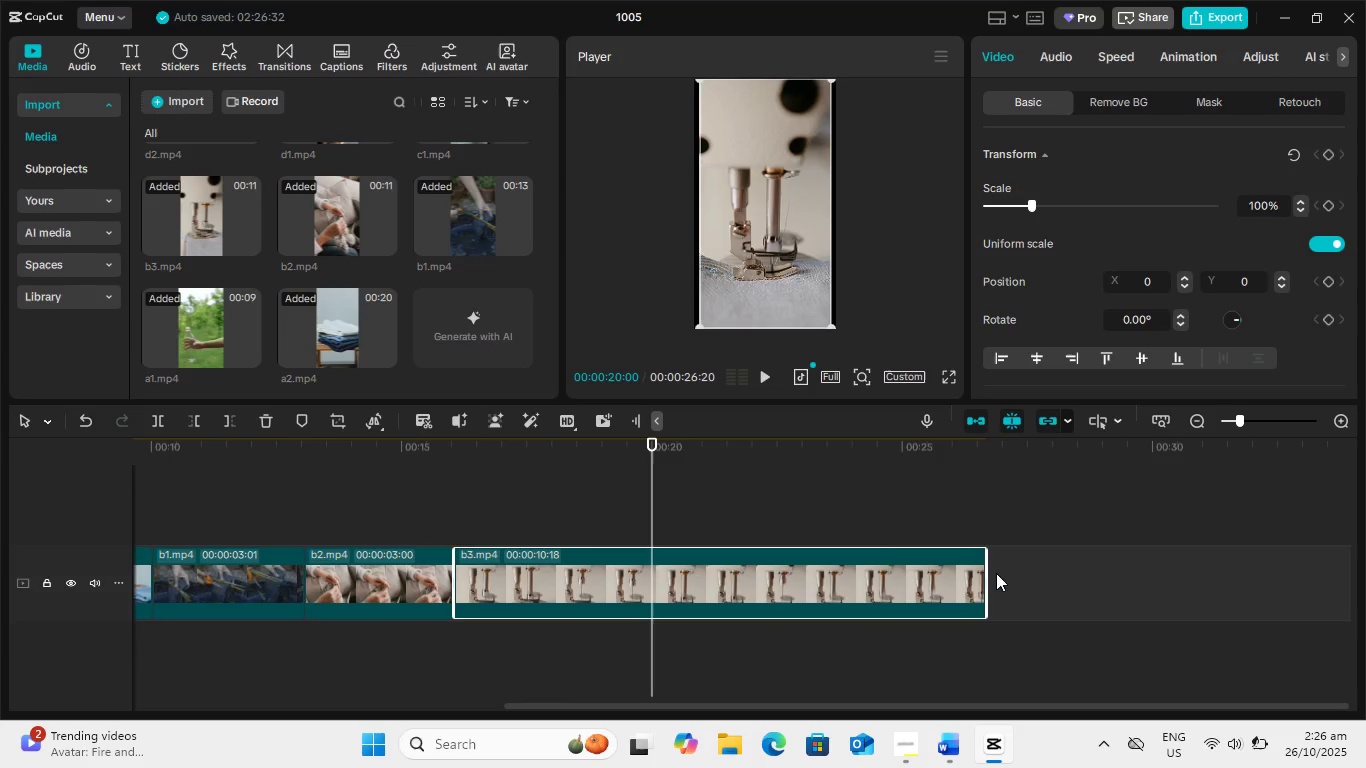 
left_click_drag(start_coordinate=[987, 576], to_coordinate=[601, 596])
 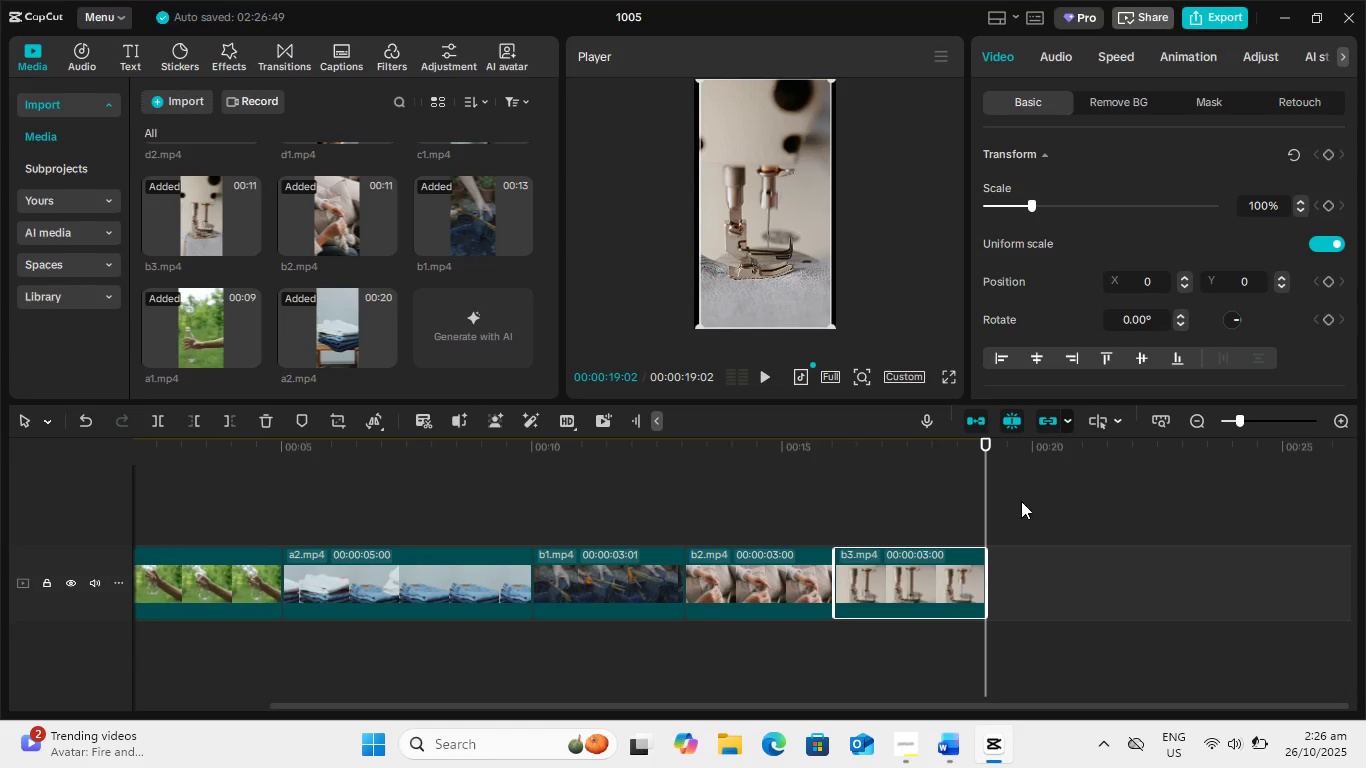 
wait(6.27)
 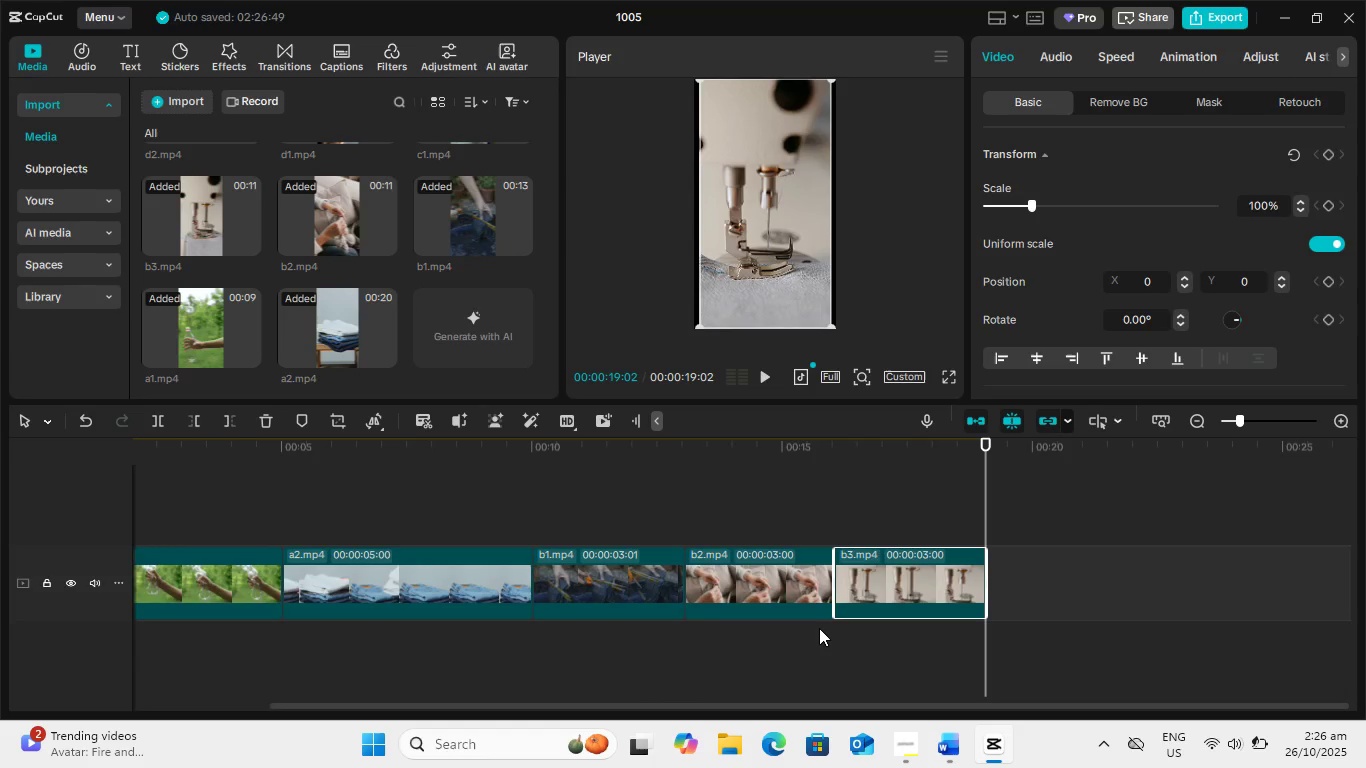 
left_click_drag(start_coordinate=[982, 441], to_coordinate=[904, 454])
 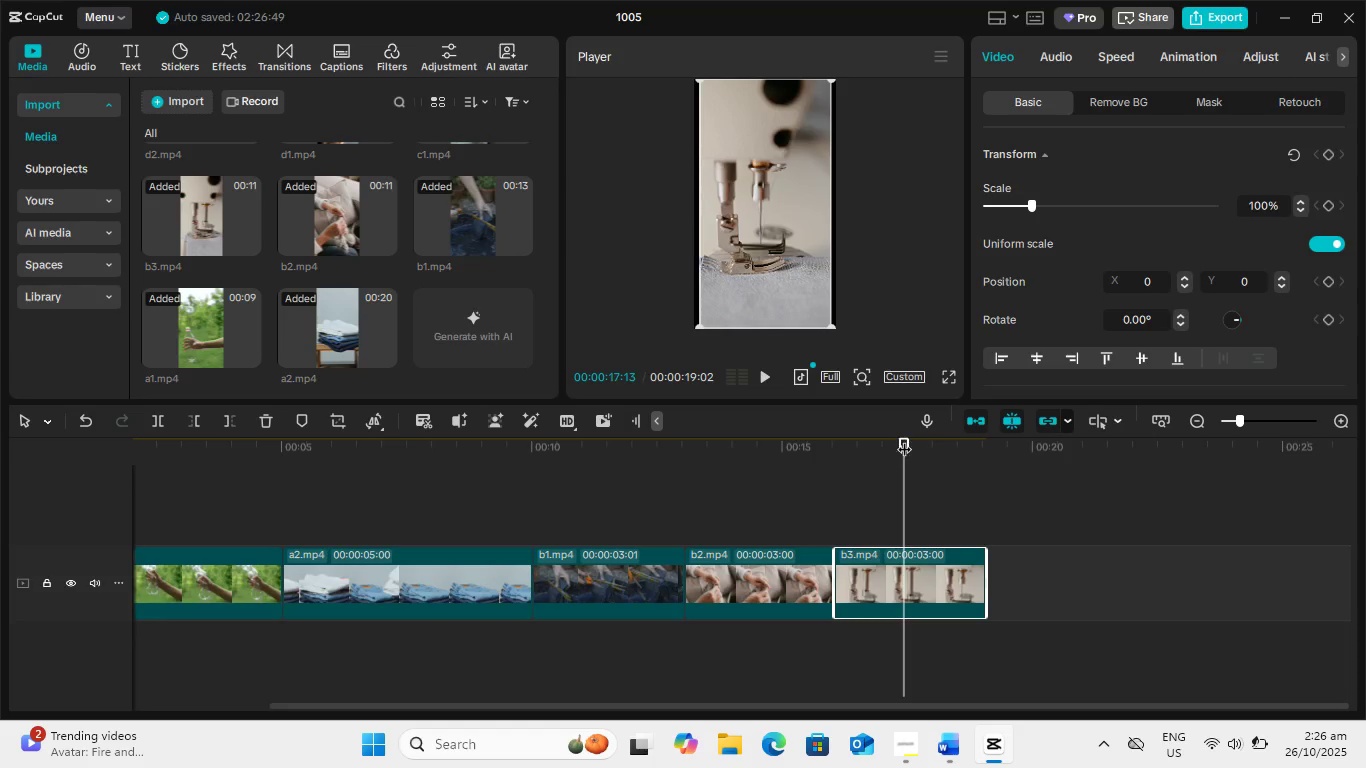 
left_click_drag(start_coordinate=[903, 442], to_coordinate=[239, 498])
 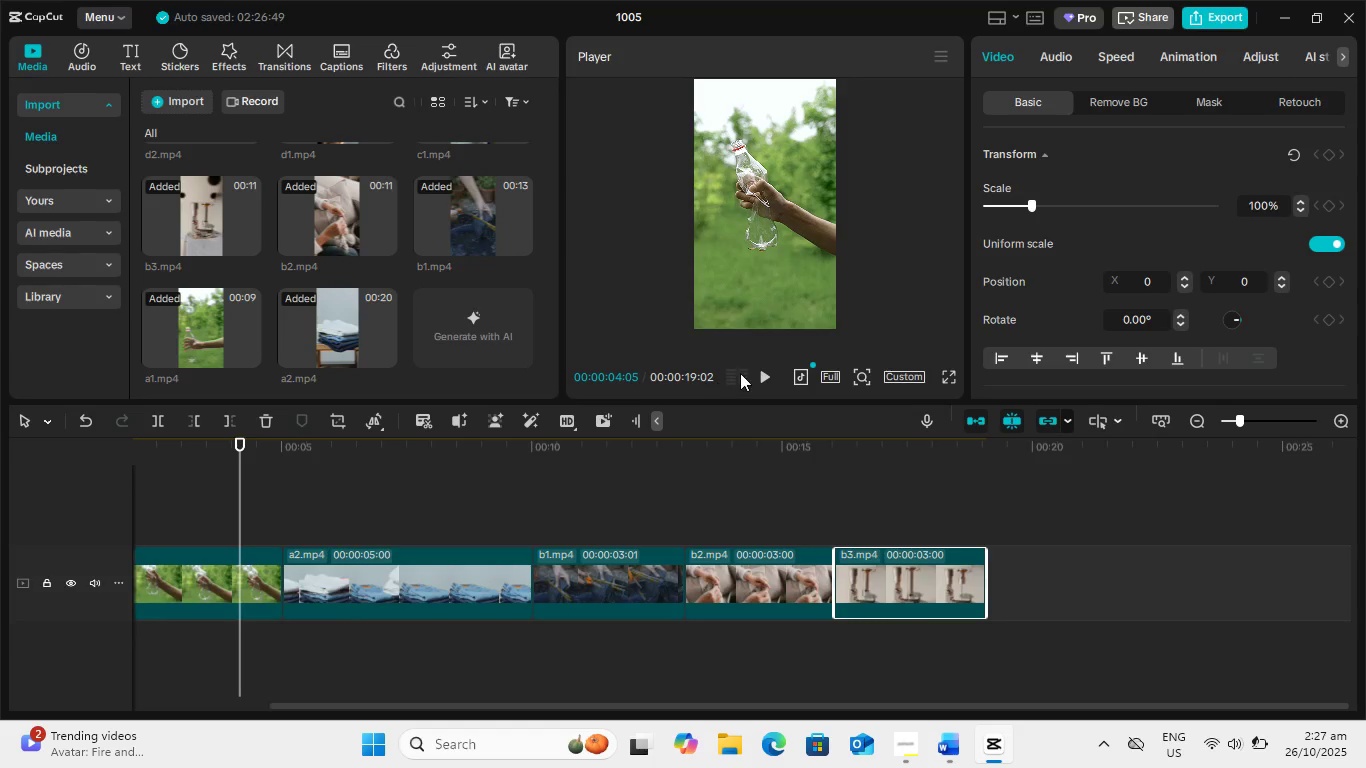 
left_click([761, 371])
 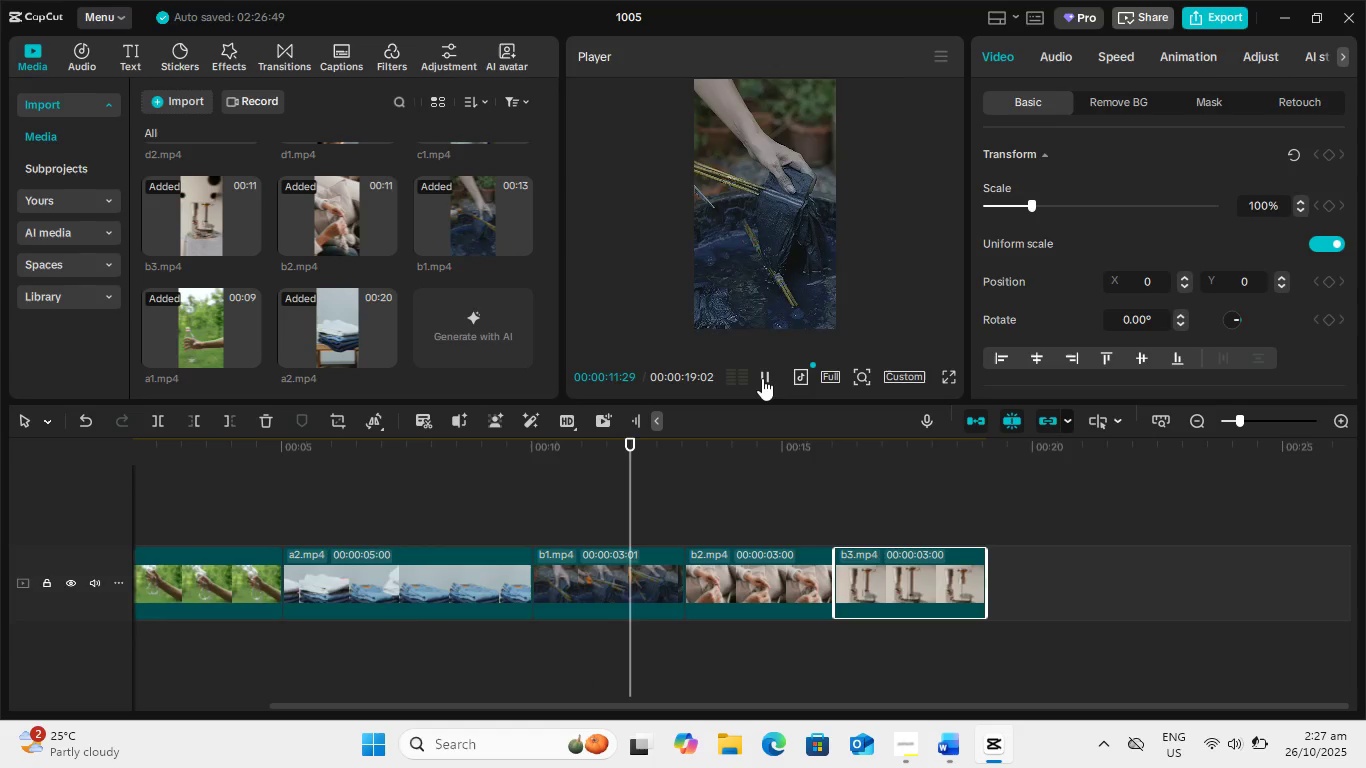 
wait(12.85)
 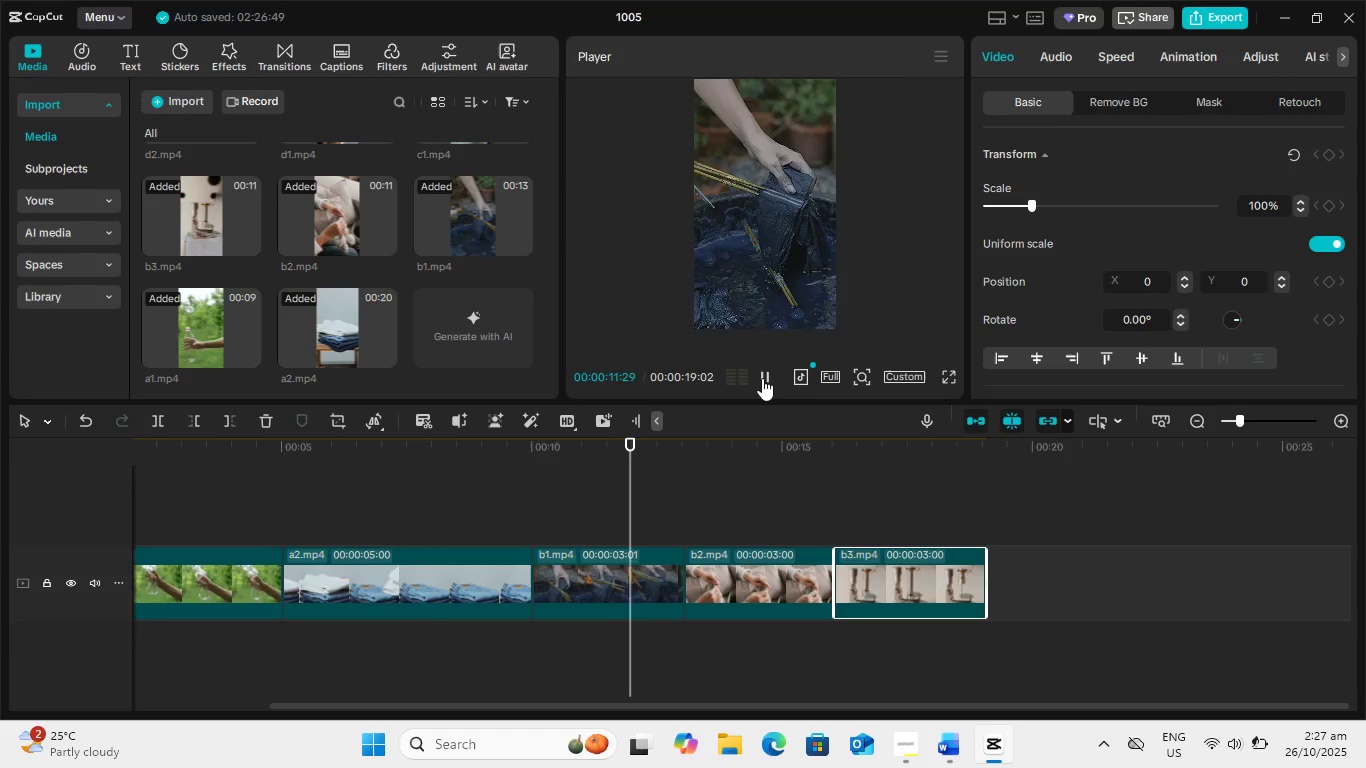 
left_click([765, 375])
 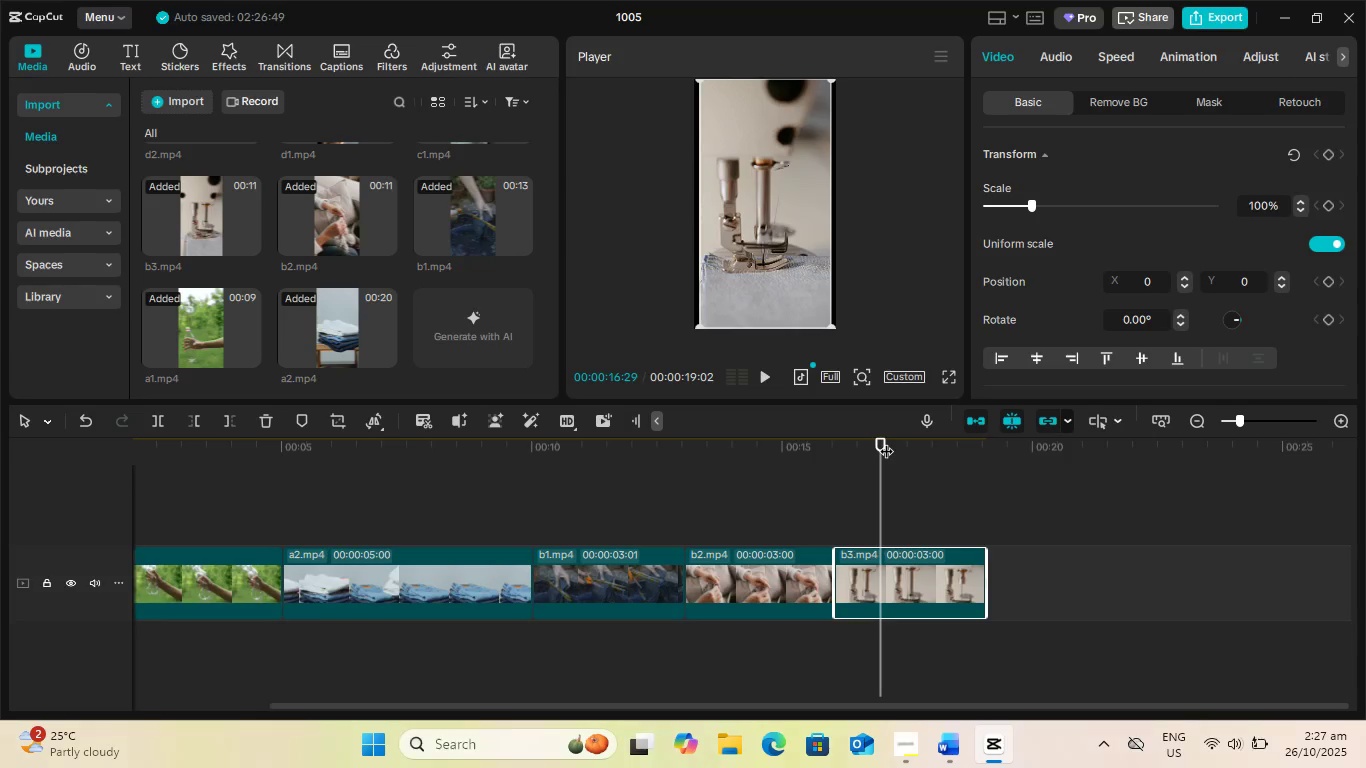 
left_click_drag(start_coordinate=[880, 437], to_coordinate=[999, 441])
 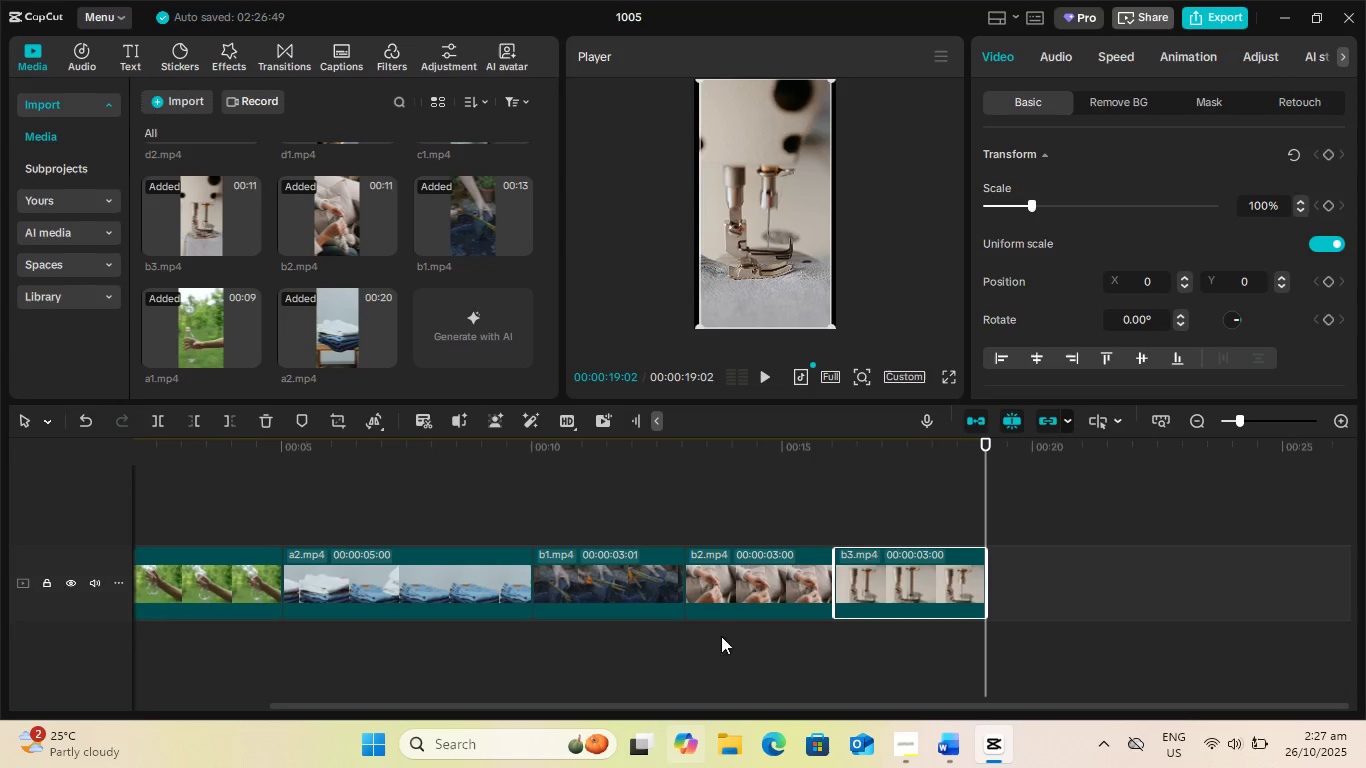 
left_click_drag(start_coordinate=[844, 701], to_coordinate=[469, 708])
 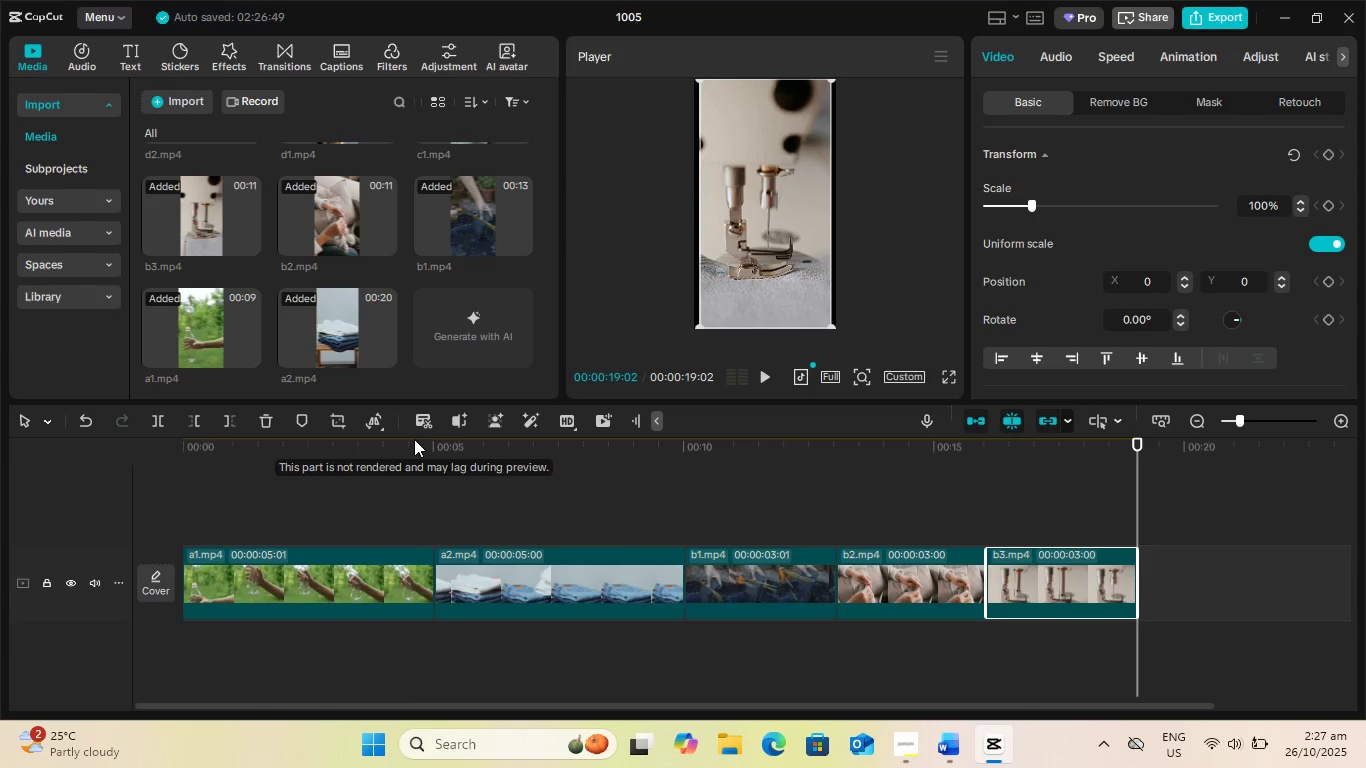 
left_click_drag(start_coordinate=[414, 439], to_coordinate=[490, 459])
 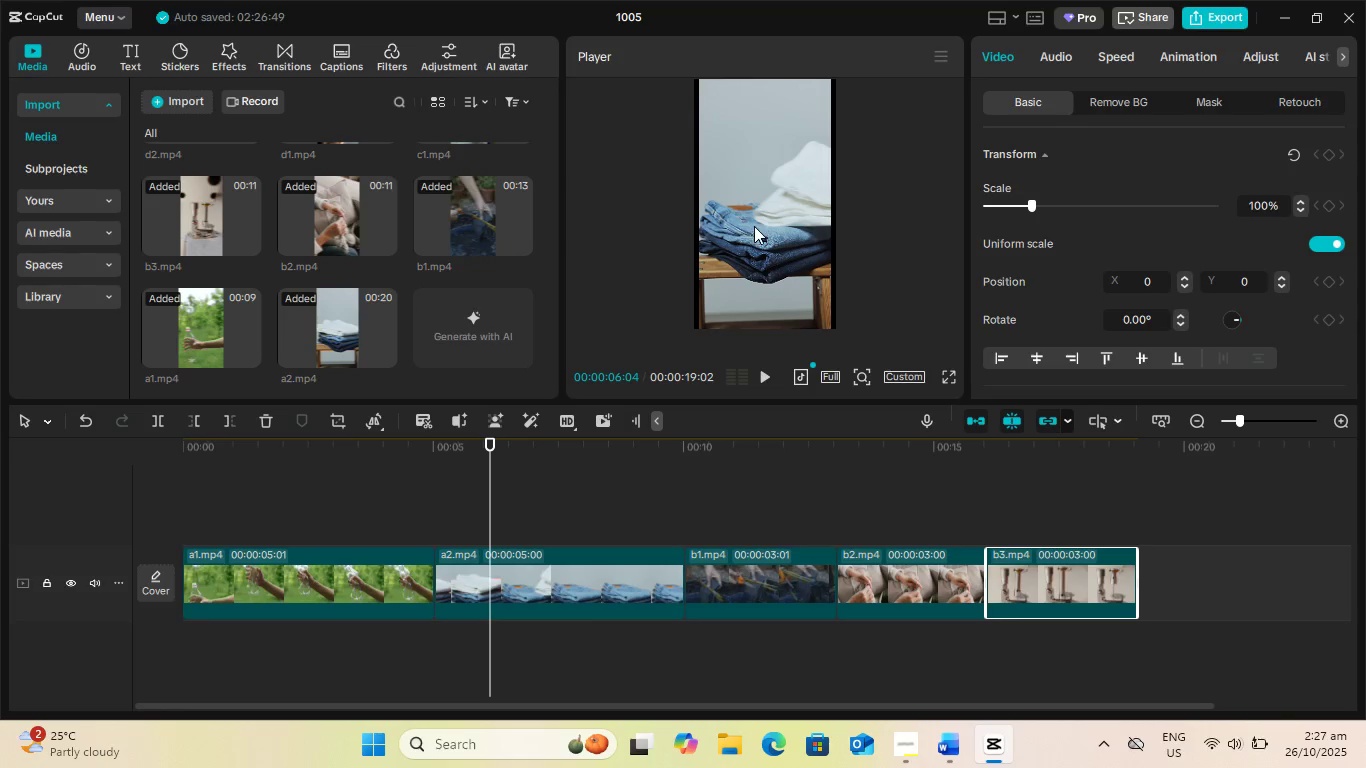 
left_click([757, 220])
 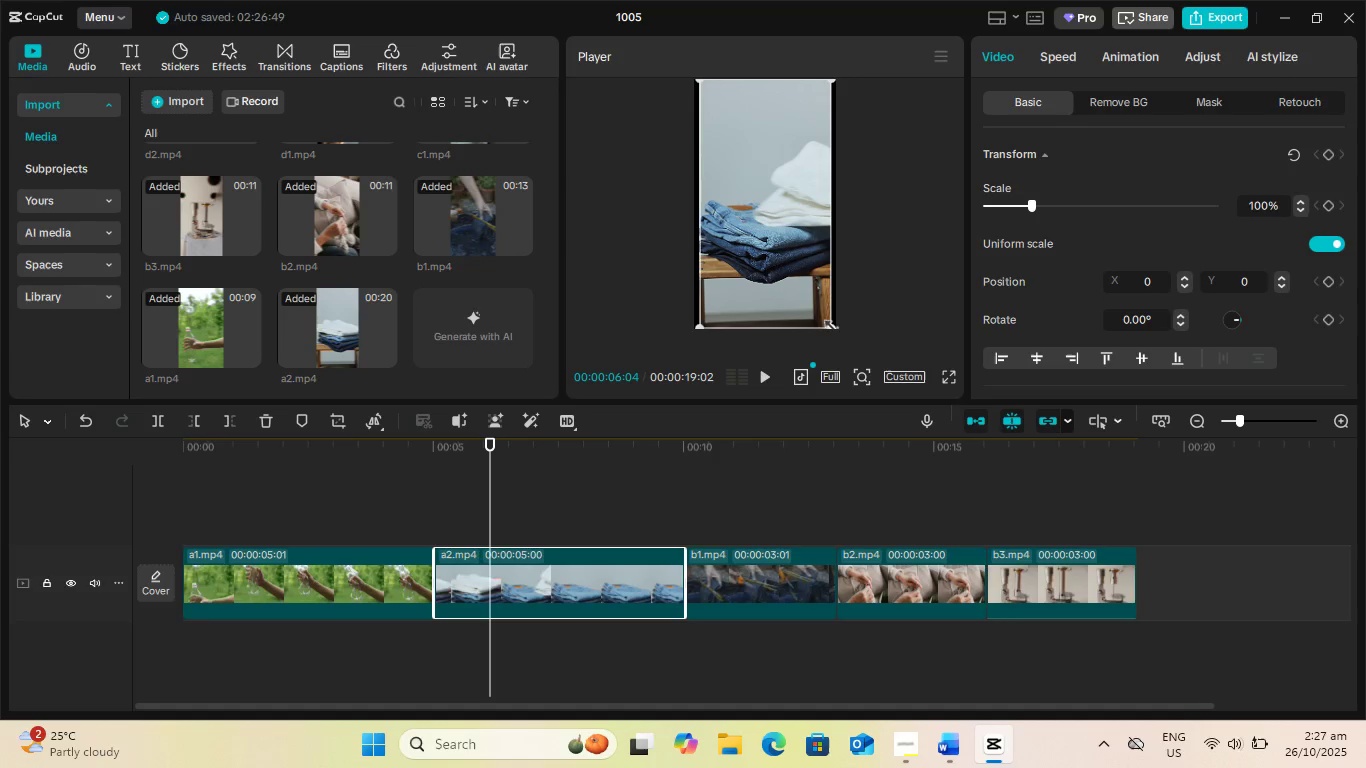 
left_click_drag(start_coordinate=[827, 324], to_coordinate=[832, 328])
 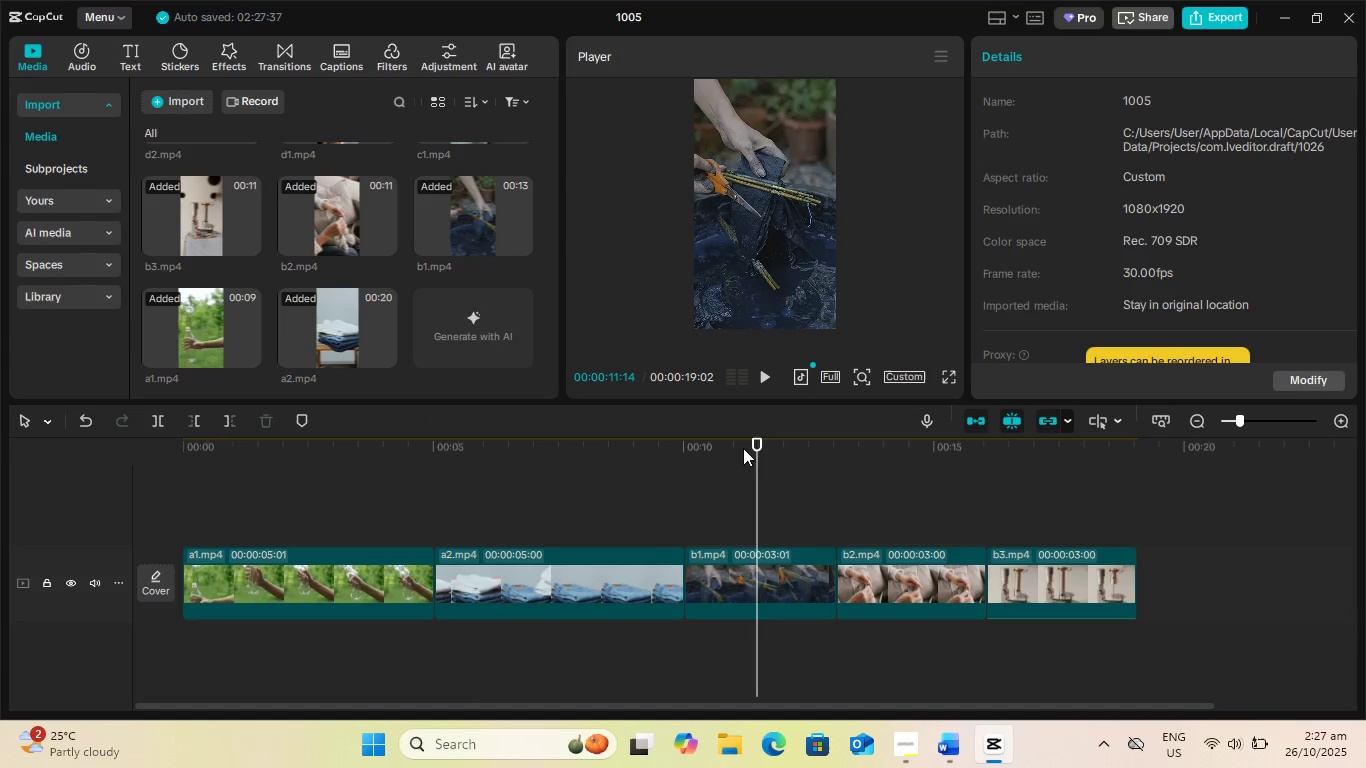 
left_click_drag(start_coordinate=[756, 441], to_coordinate=[1029, 466])
 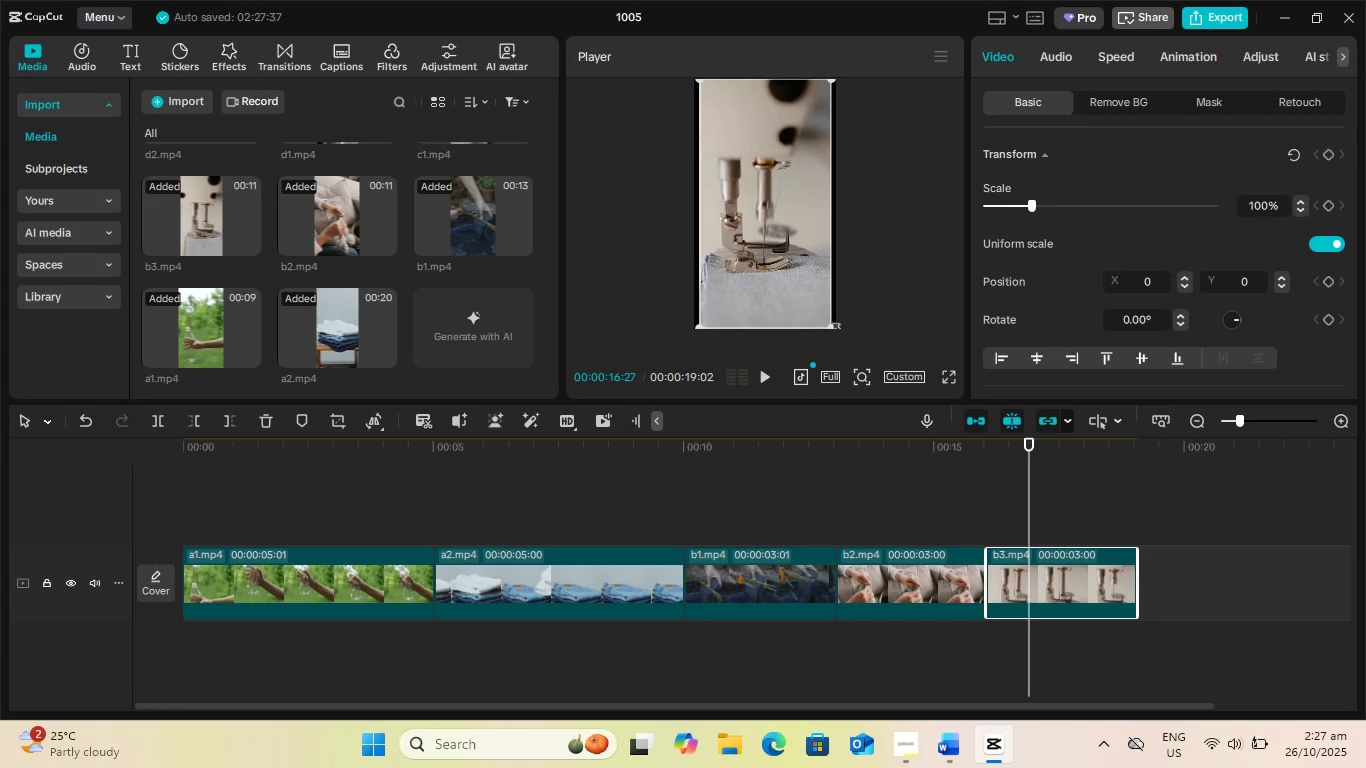 
left_click_drag(start_coordinate=[831, 327], to_coordinate=[835, 332])
 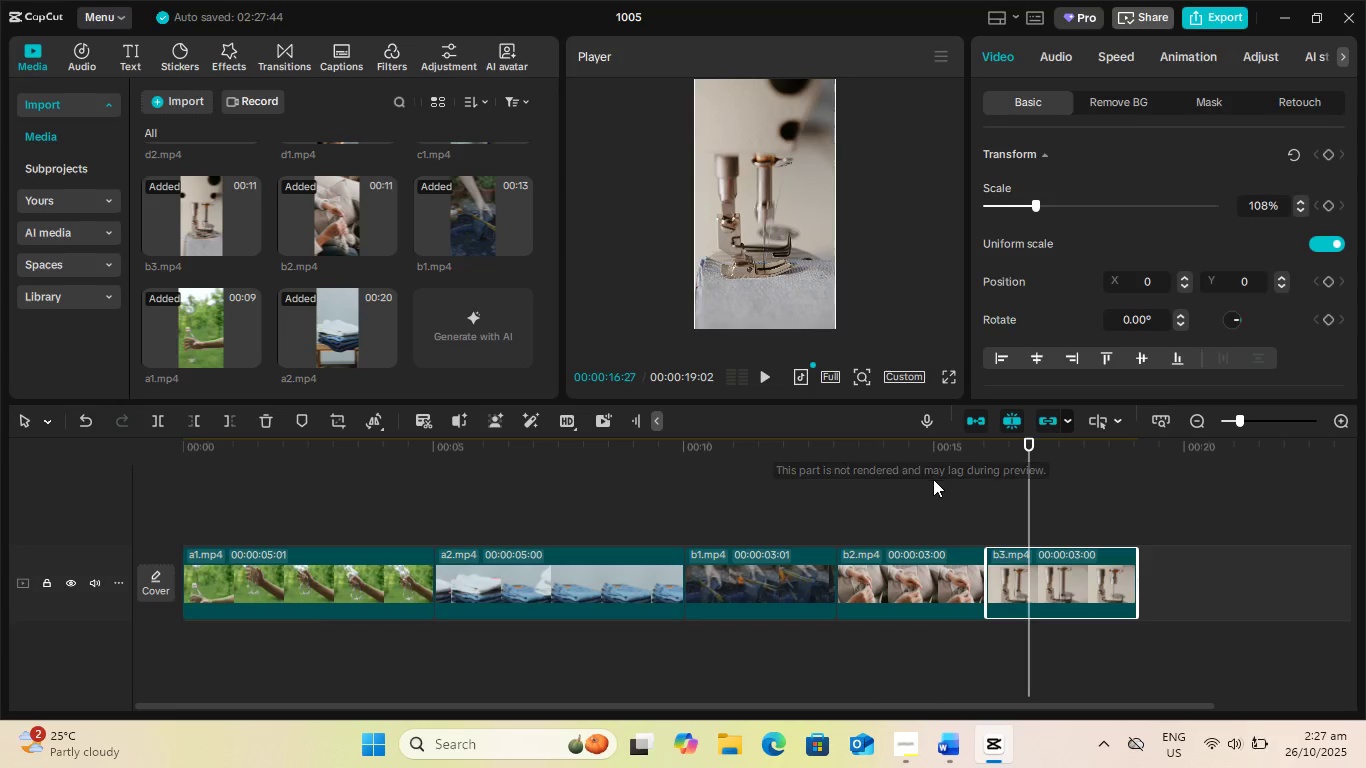 
left_click([933, 479])
 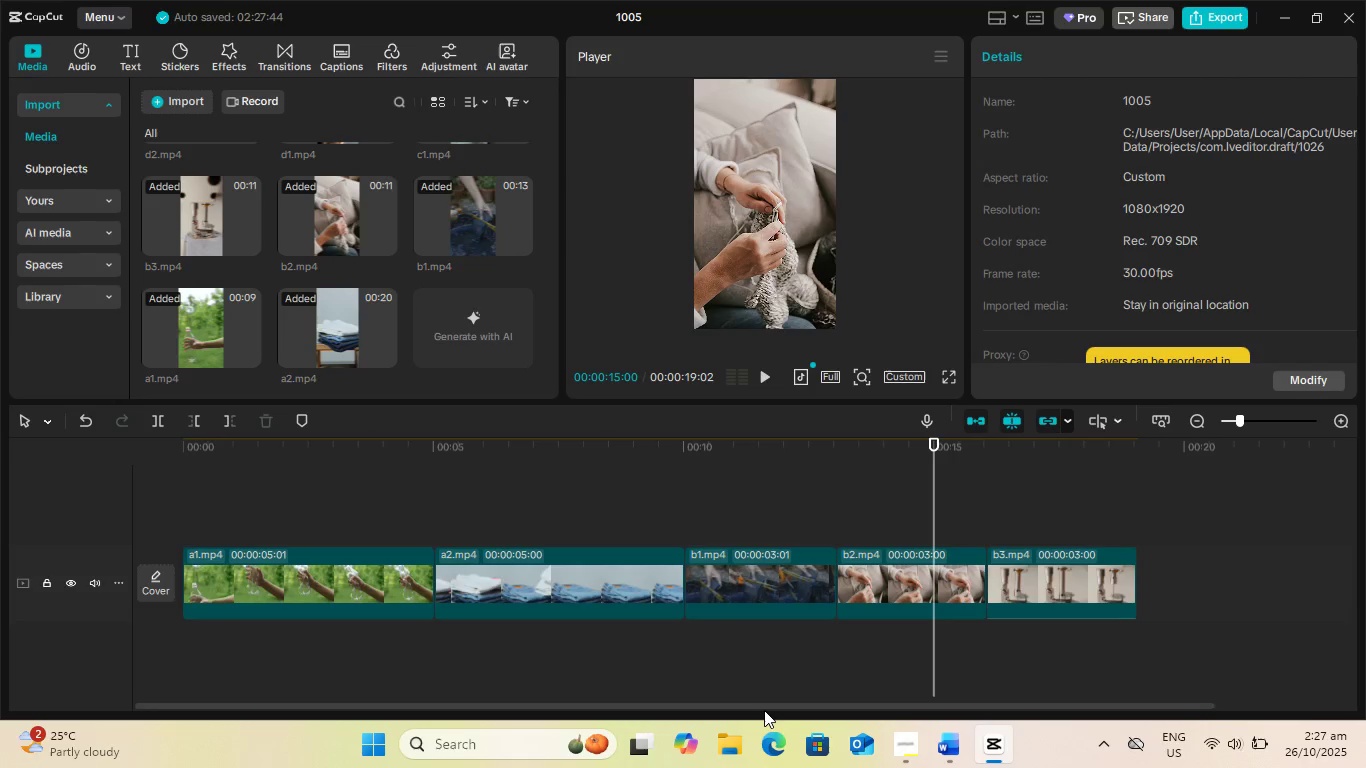 
left_click_drag(start_coordinate=[764, 708], to_coordinate=[1164, 675])
 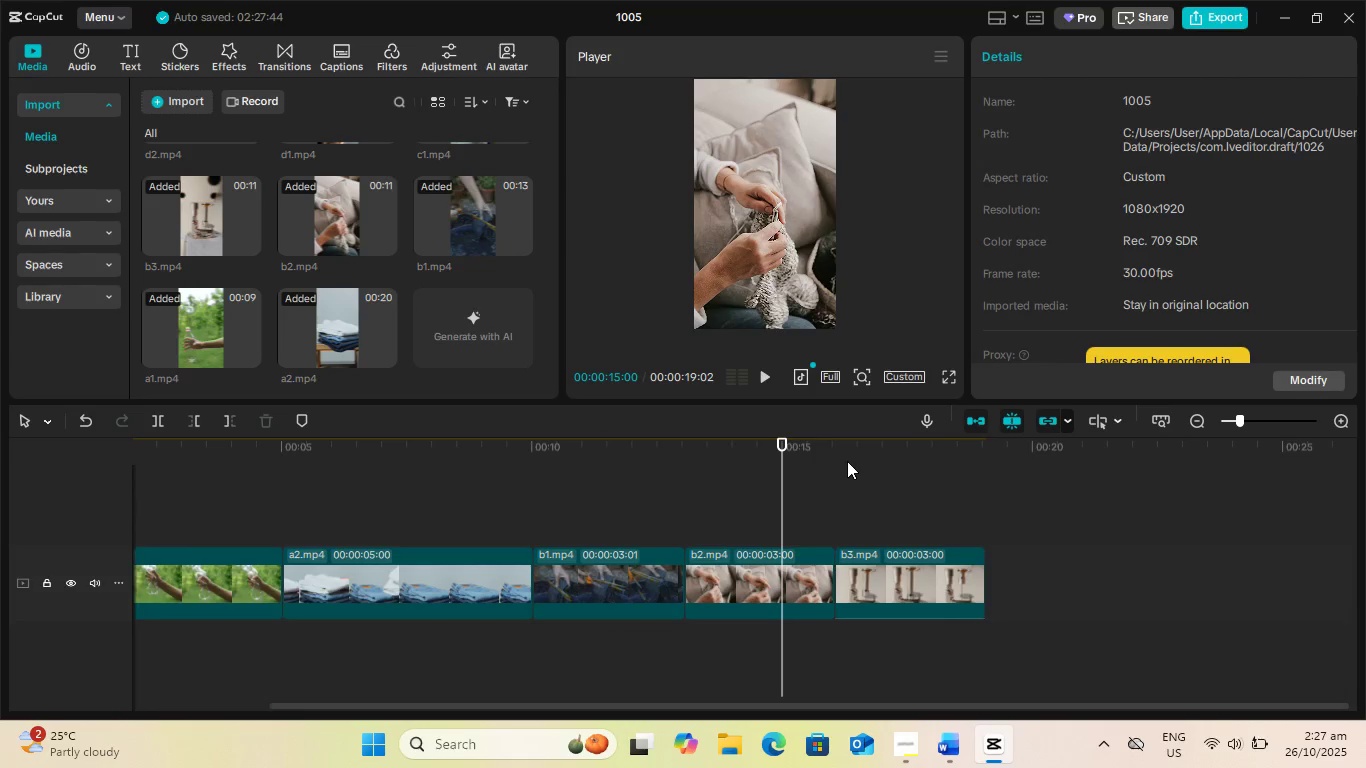 
left_click_drag(start_coordinate=[853, 451], to_coordinate=[1034, 451])
 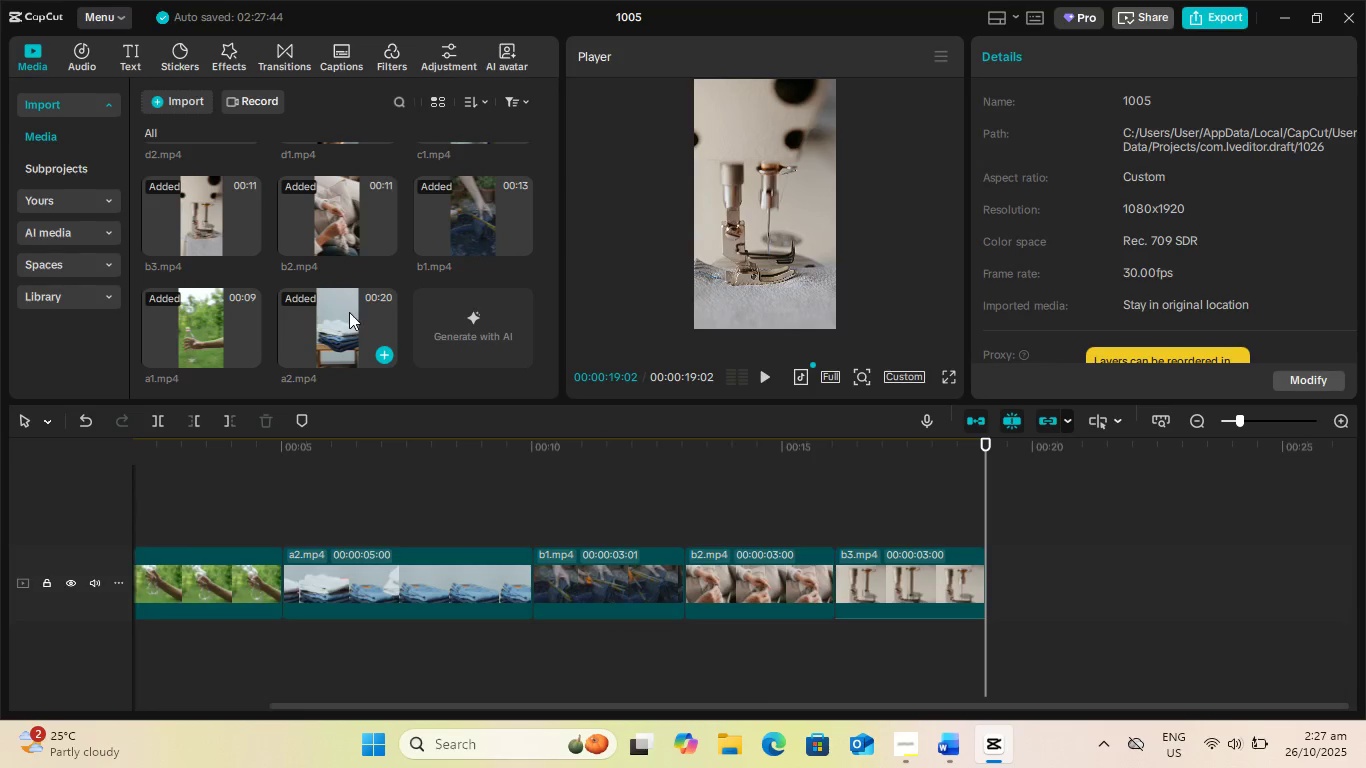 
scroll: coordinate [352, 308], scroll_direction: up, amount: 1.0
 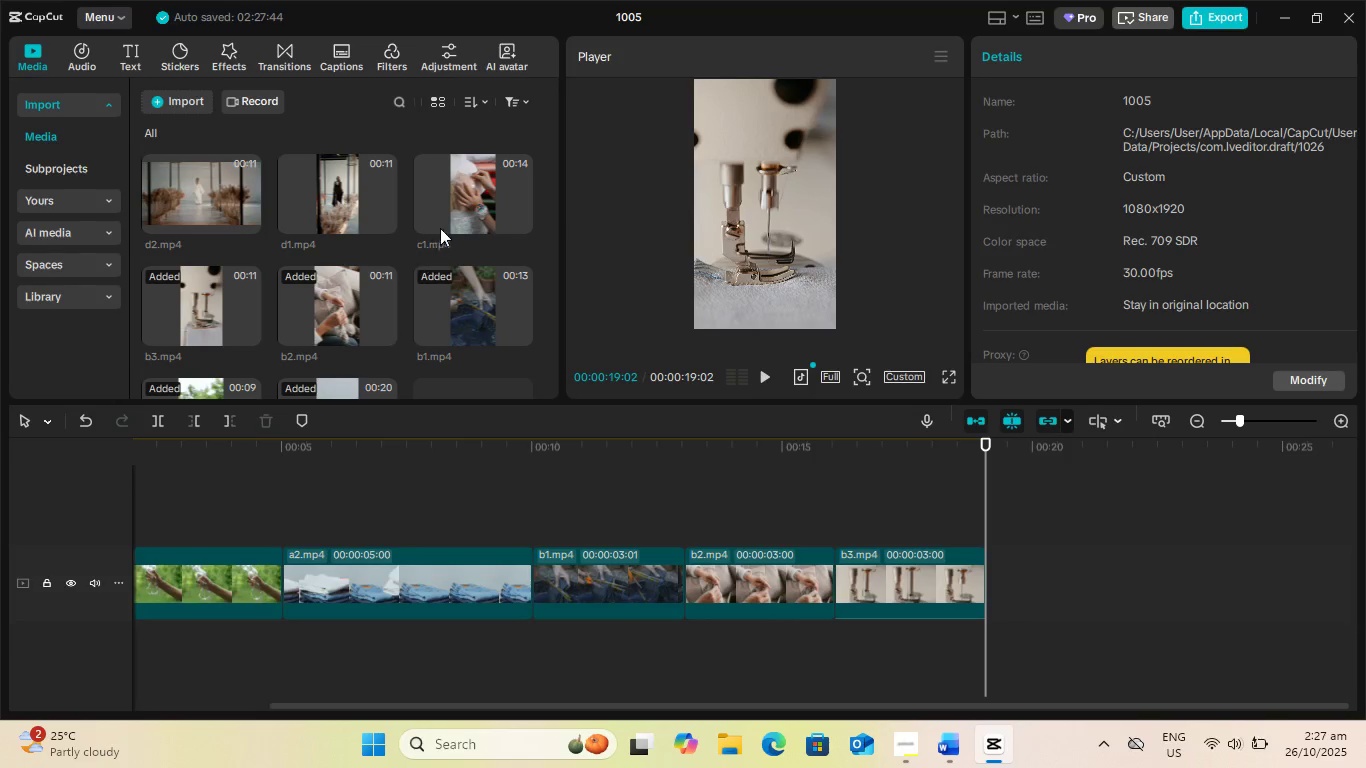 
left_click([520, 222])
 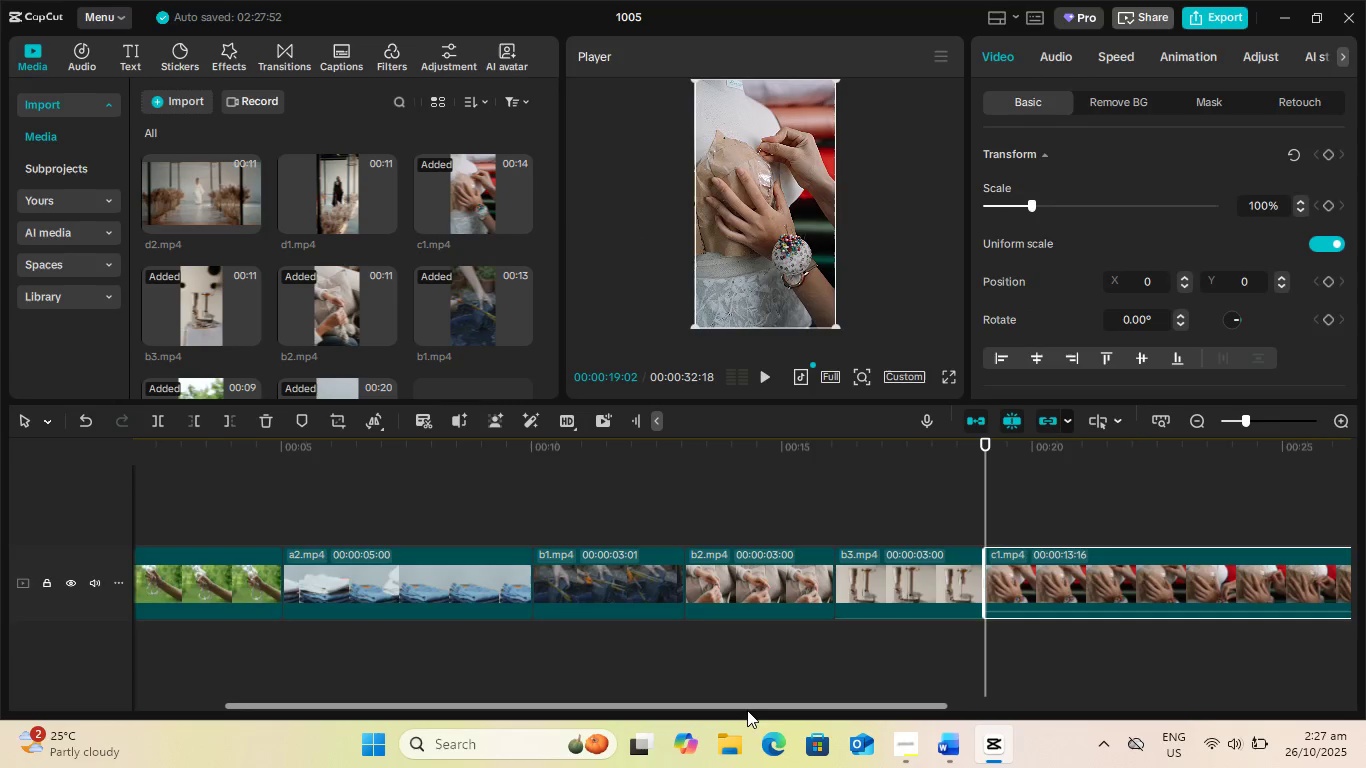 
left_click_drag(start_coordinate=[746, 705], to_coordinate=[1365, 682])
 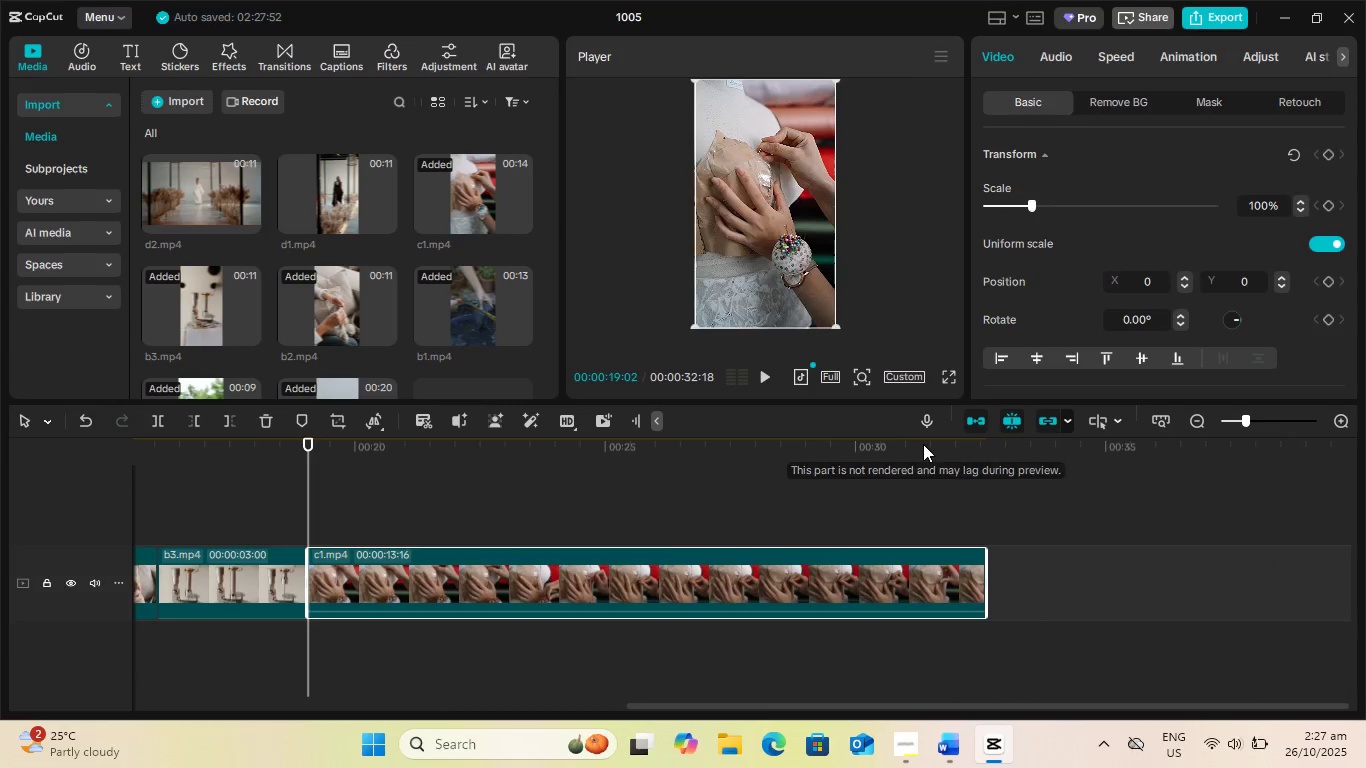 
left_click_drag(start_coordinate=[923, 444], to_coordinate=[1092, 437])
 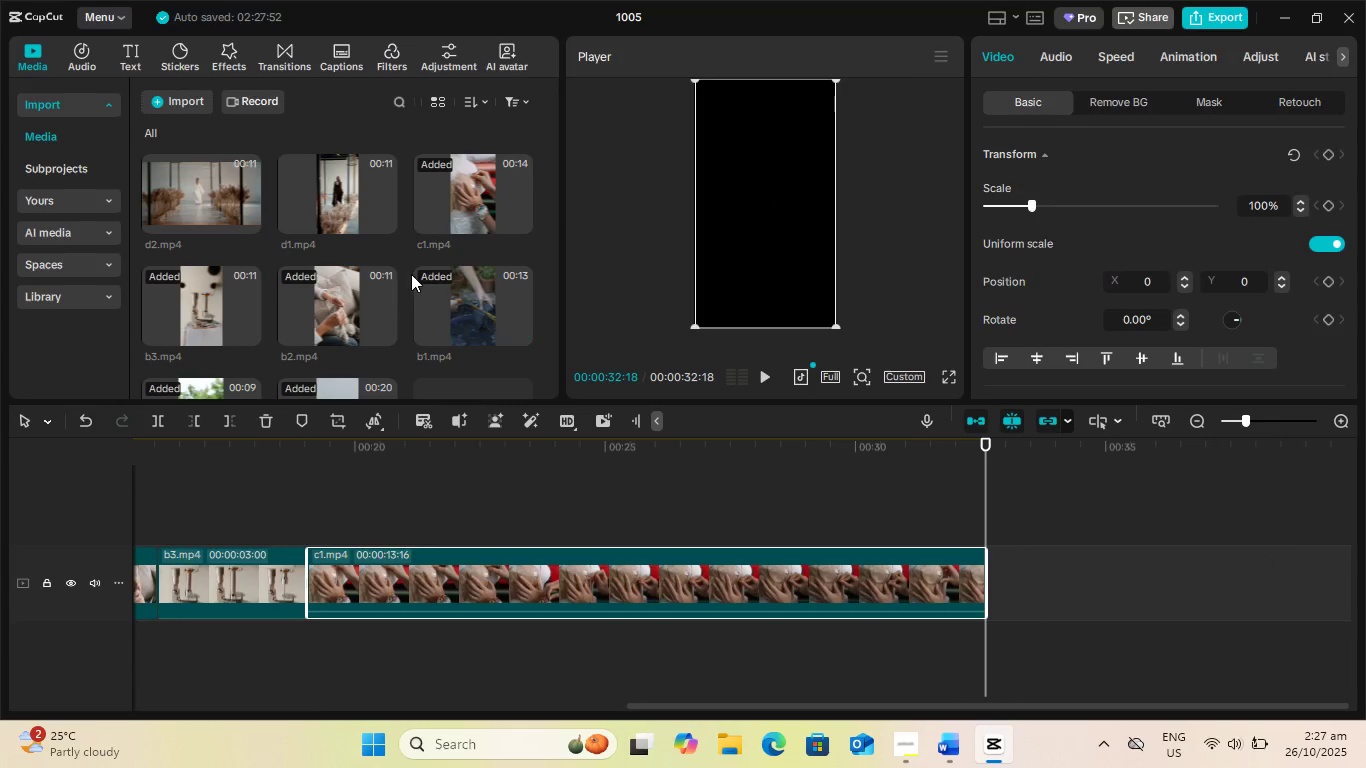 
scroll: coordinate [421, 253], scroll_direction: up, amount: 4.0
 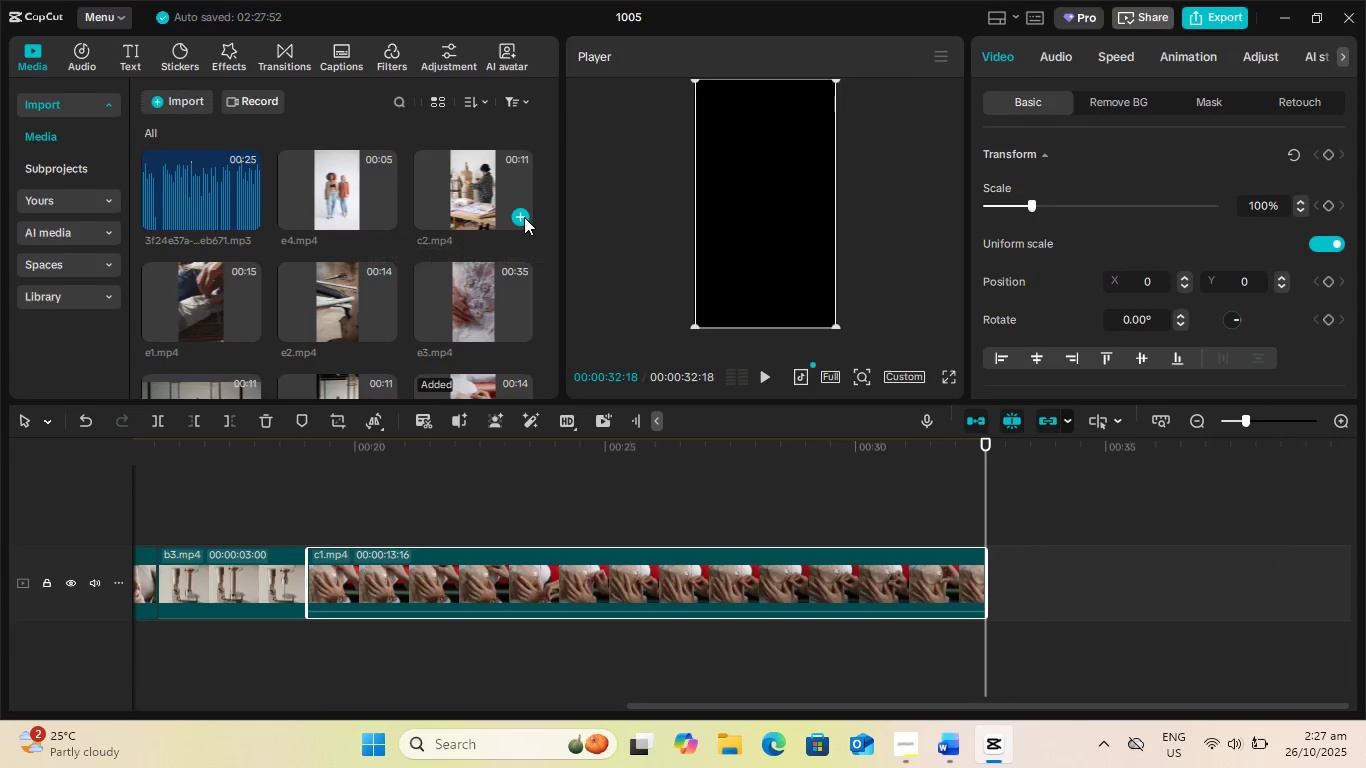 
left_click([522, 213])
 